 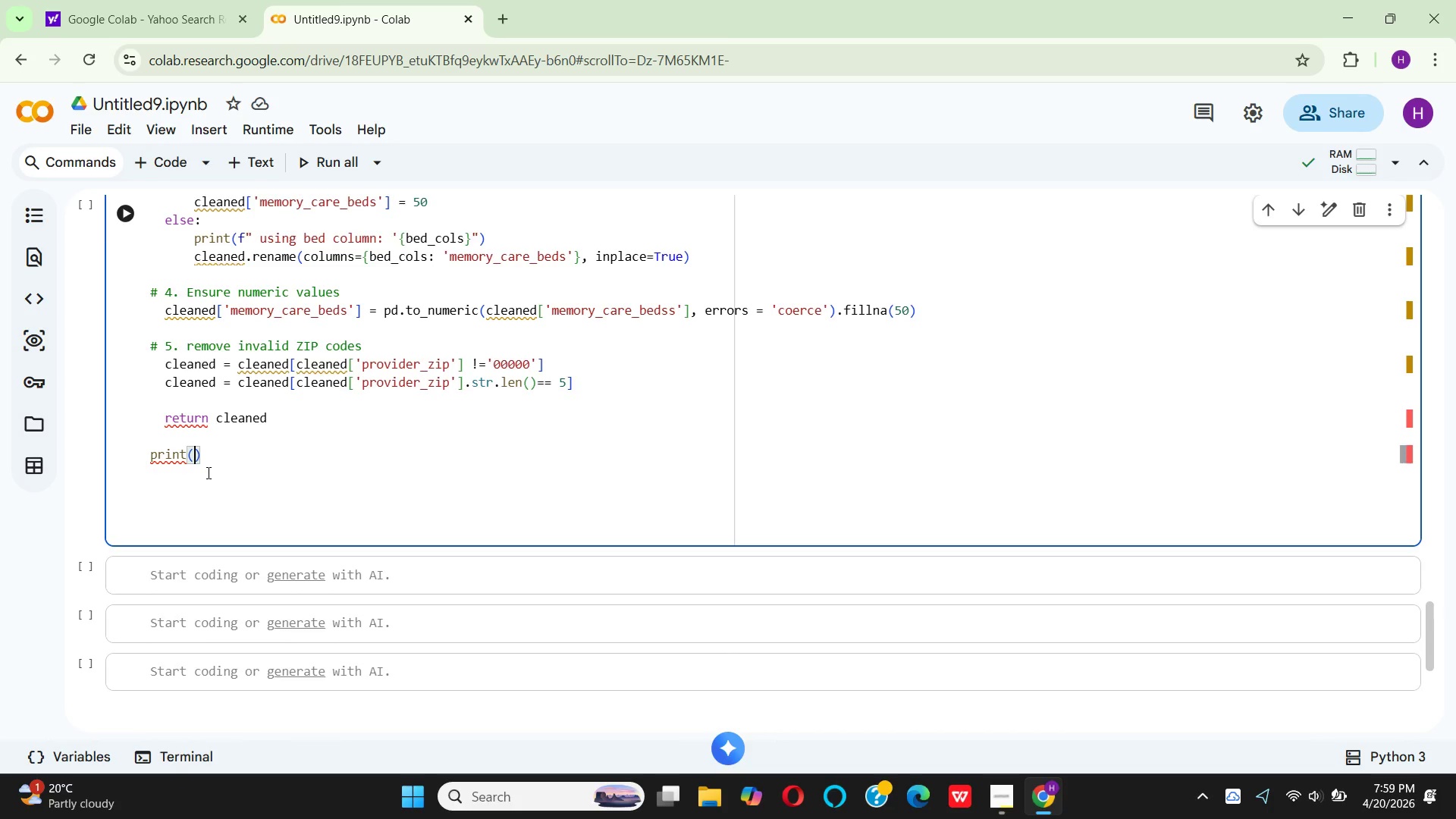 
key(Shift+Quote)
 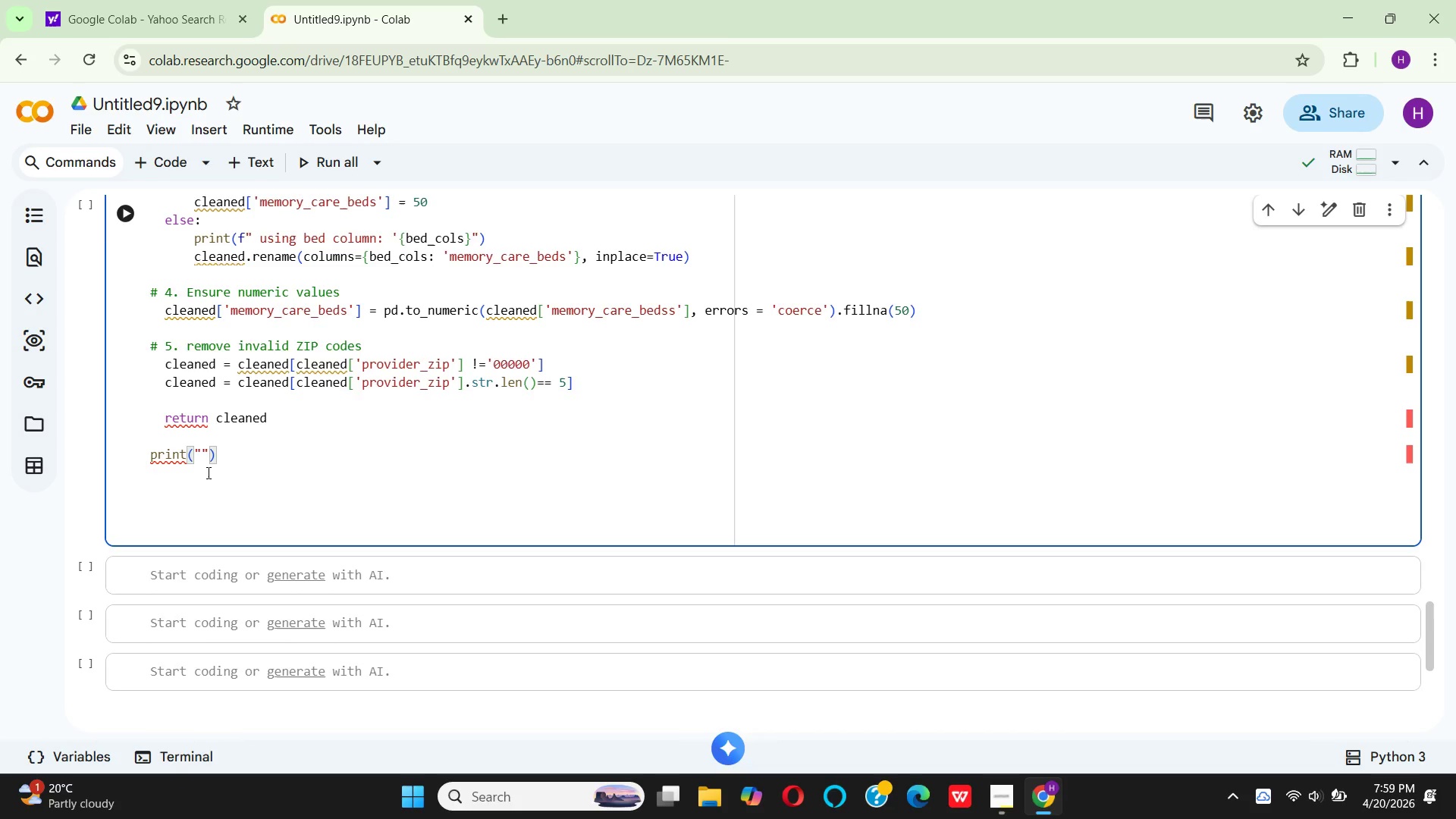 
key(Backslash)
 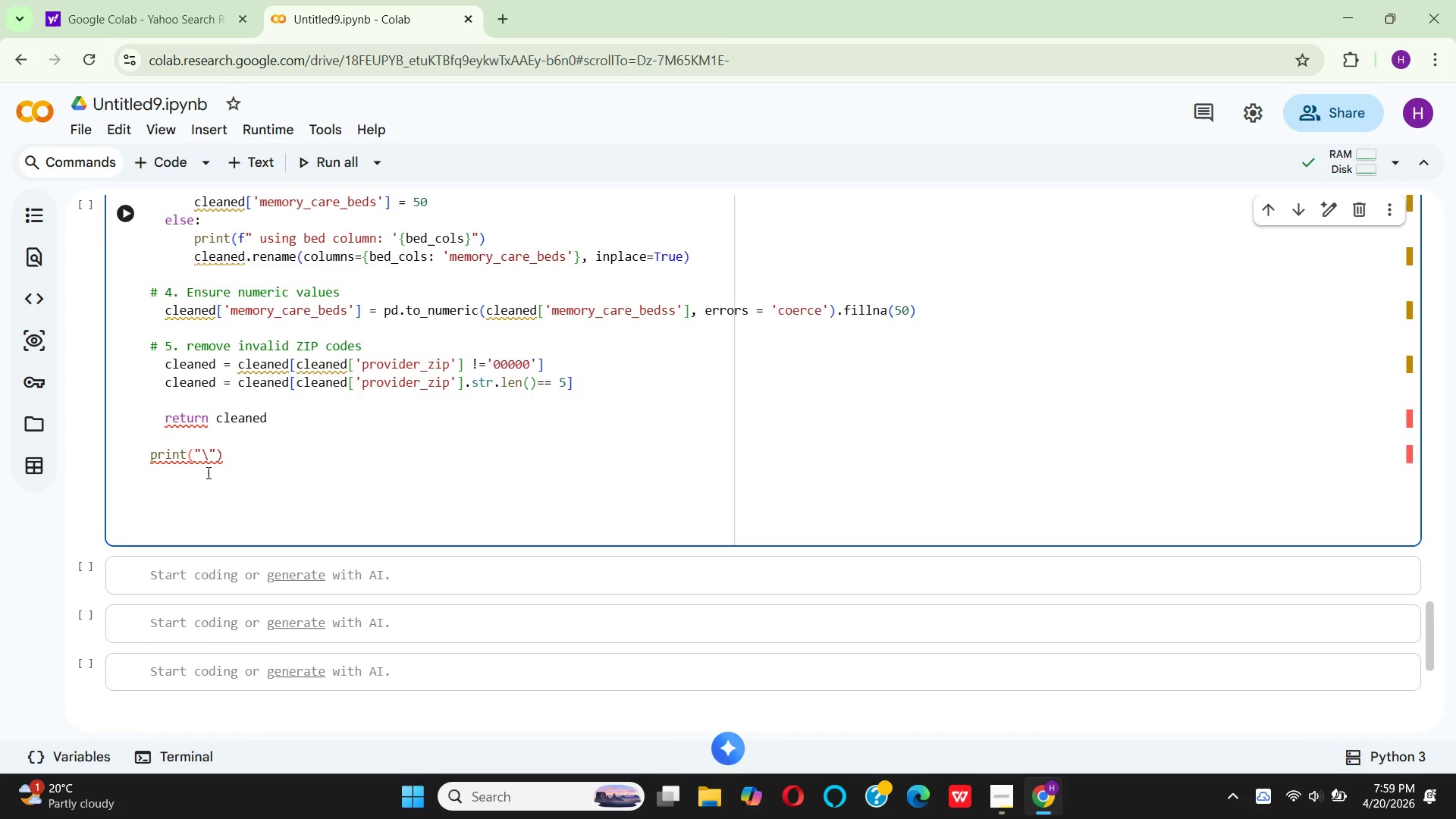 
key(N)
 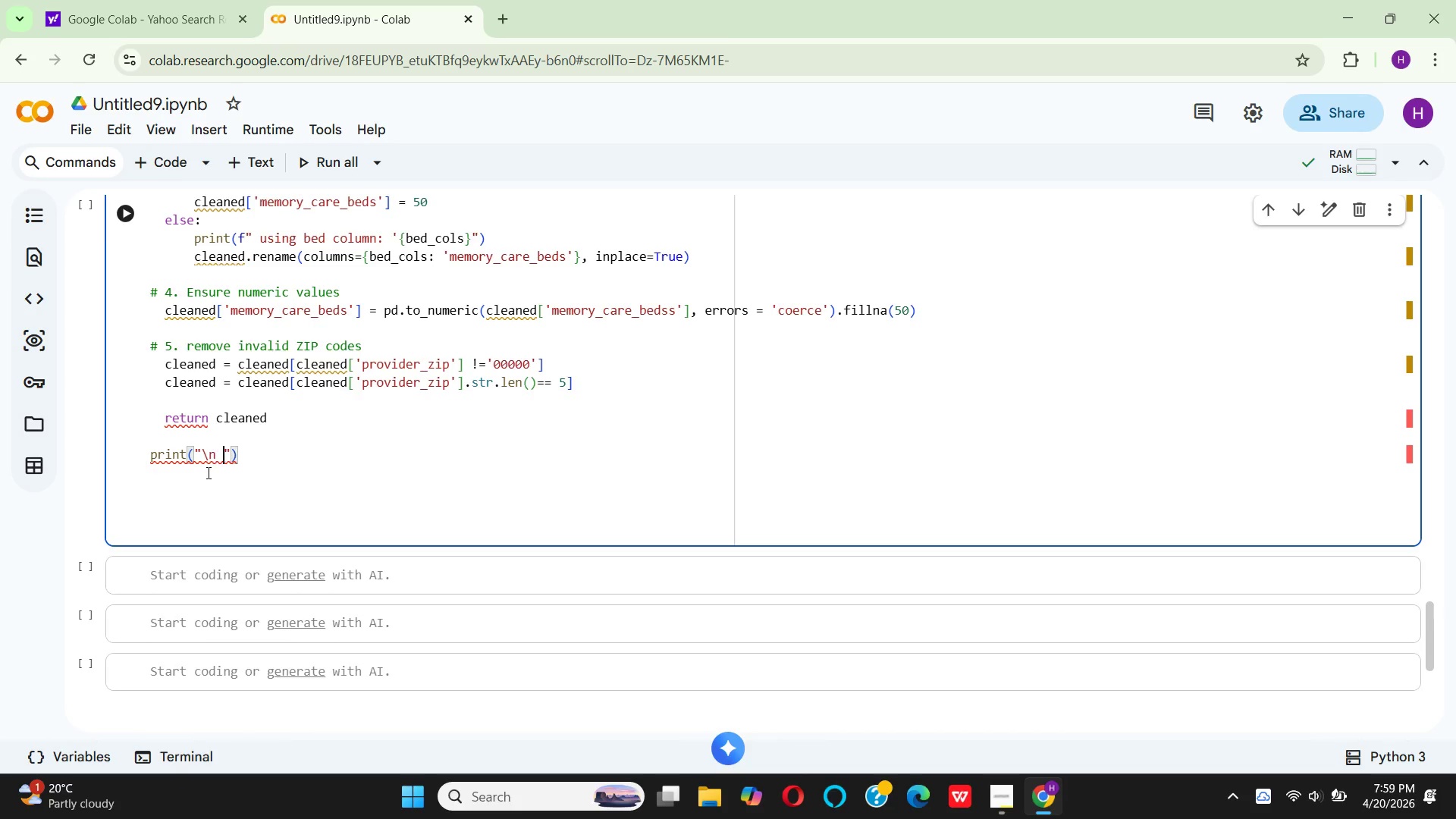 
key(Space)
 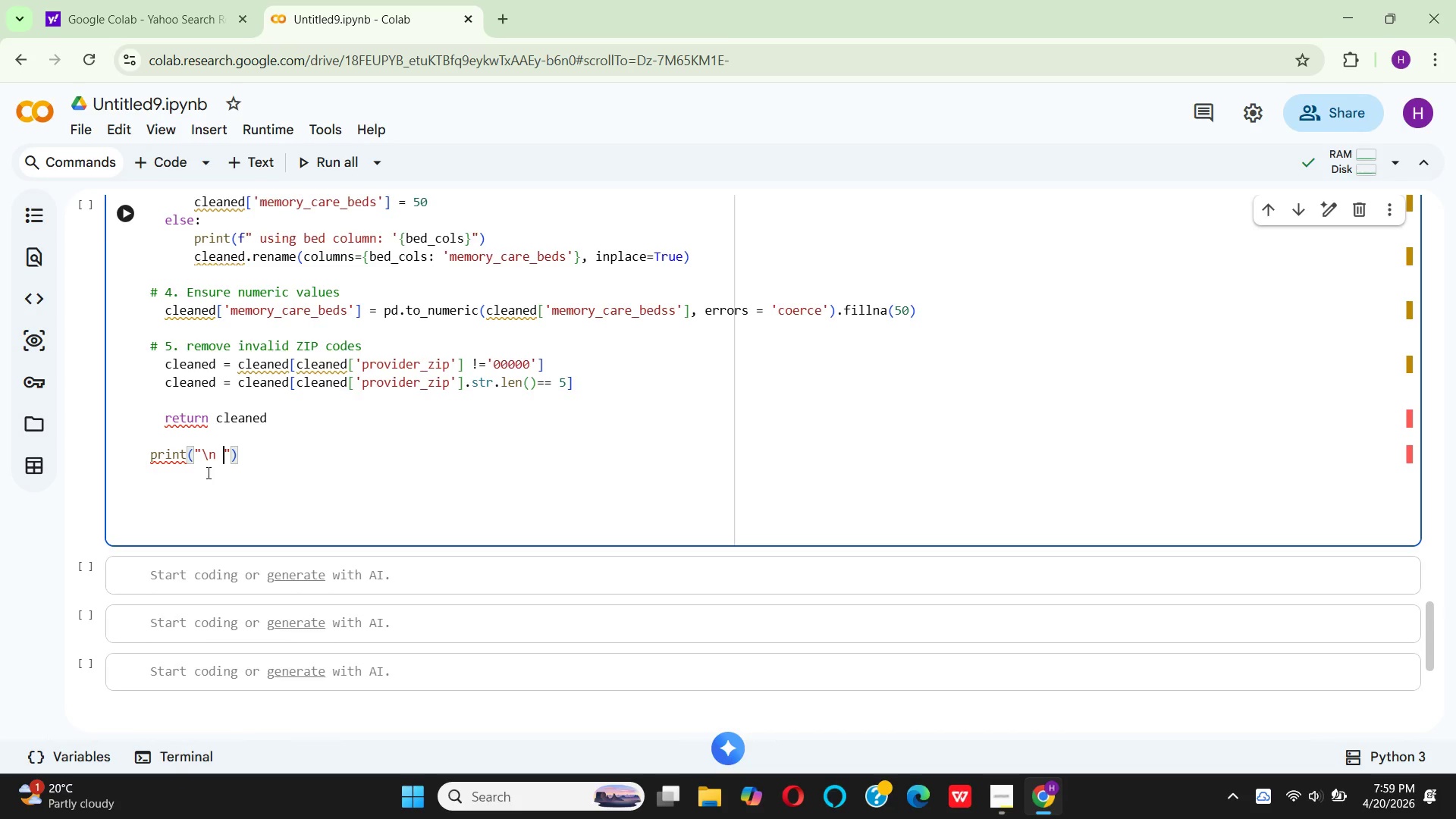 
wait(7.98)
 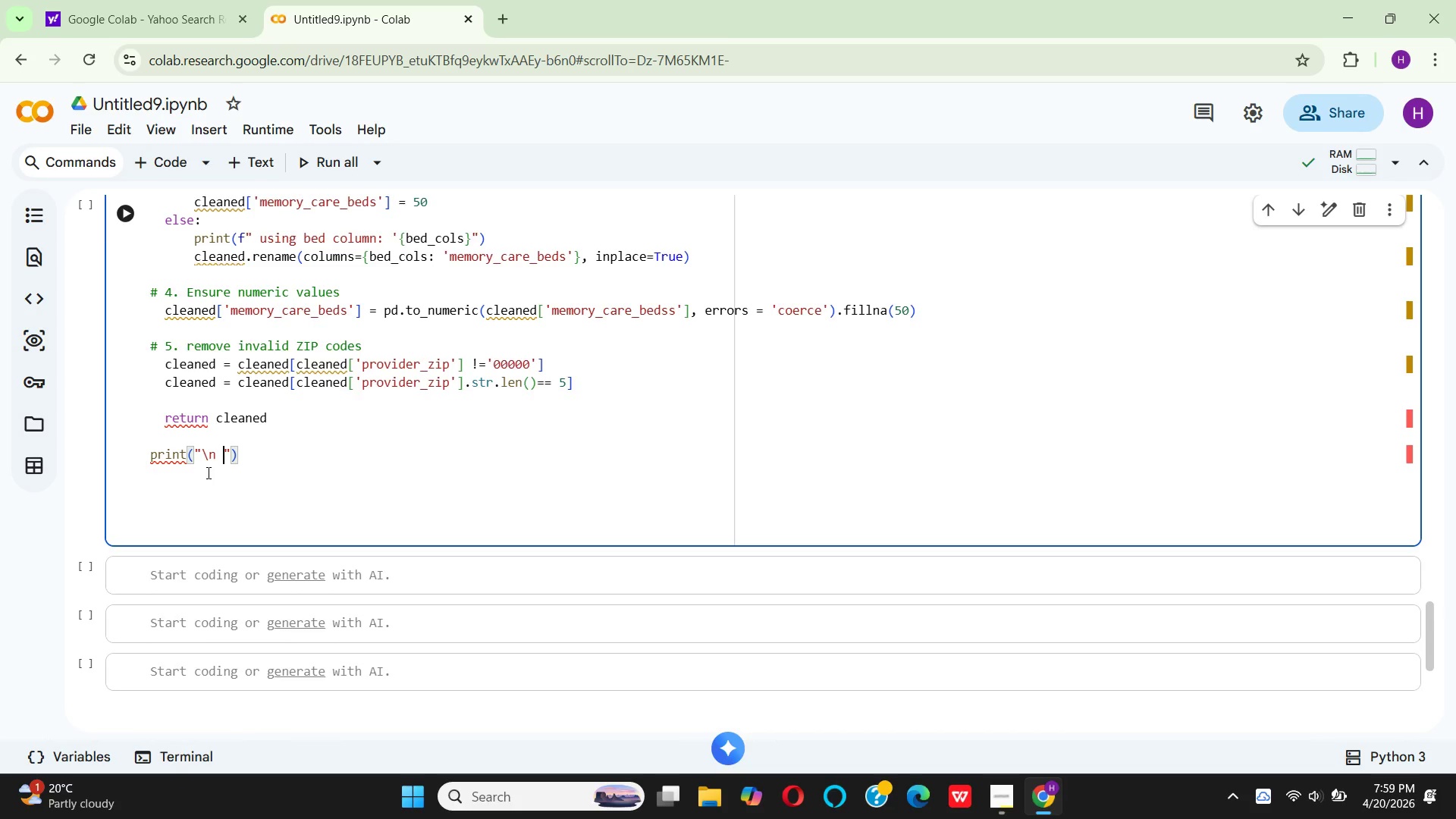 
type(Cleaning)
 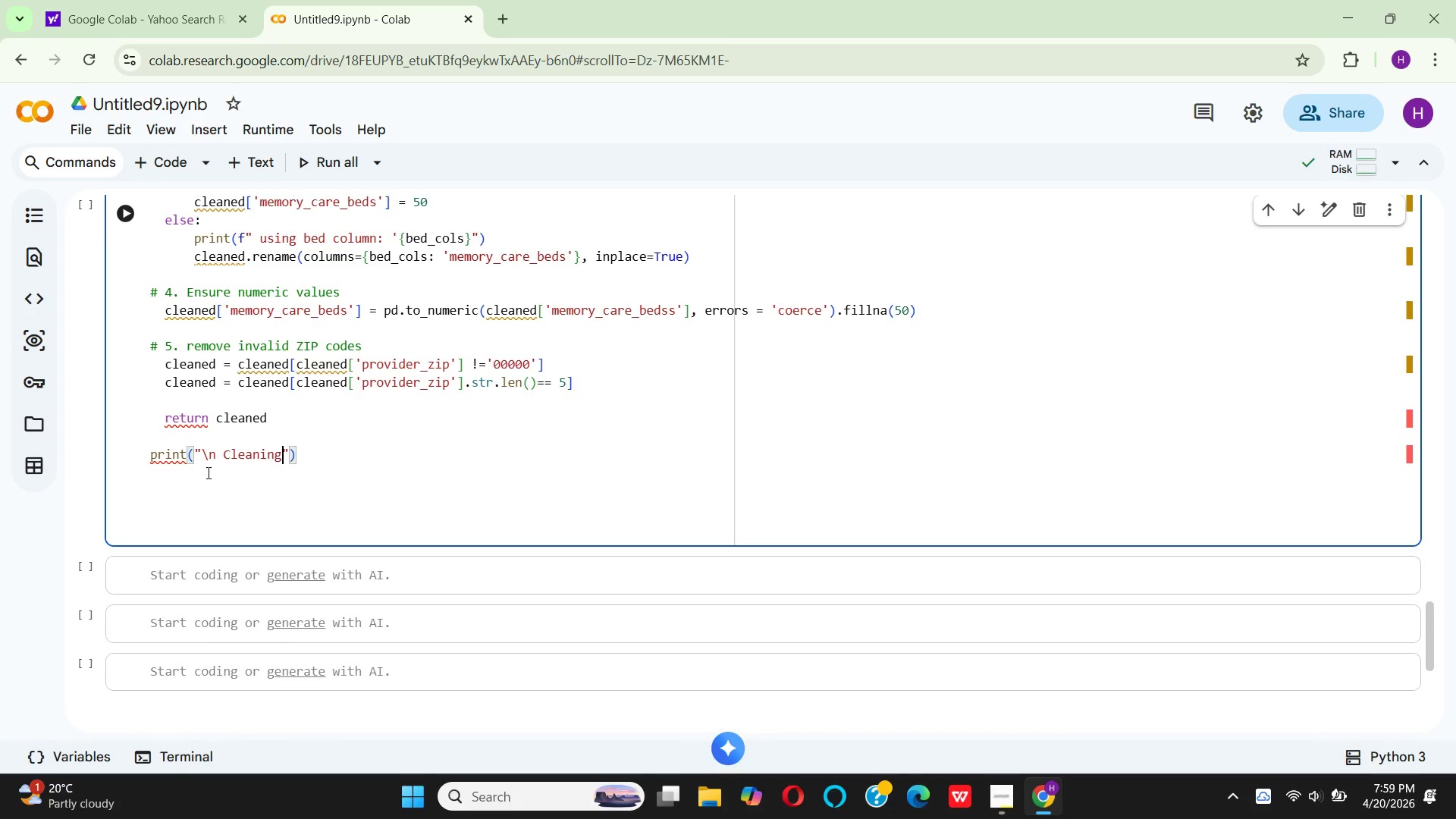 
type( and stand)
 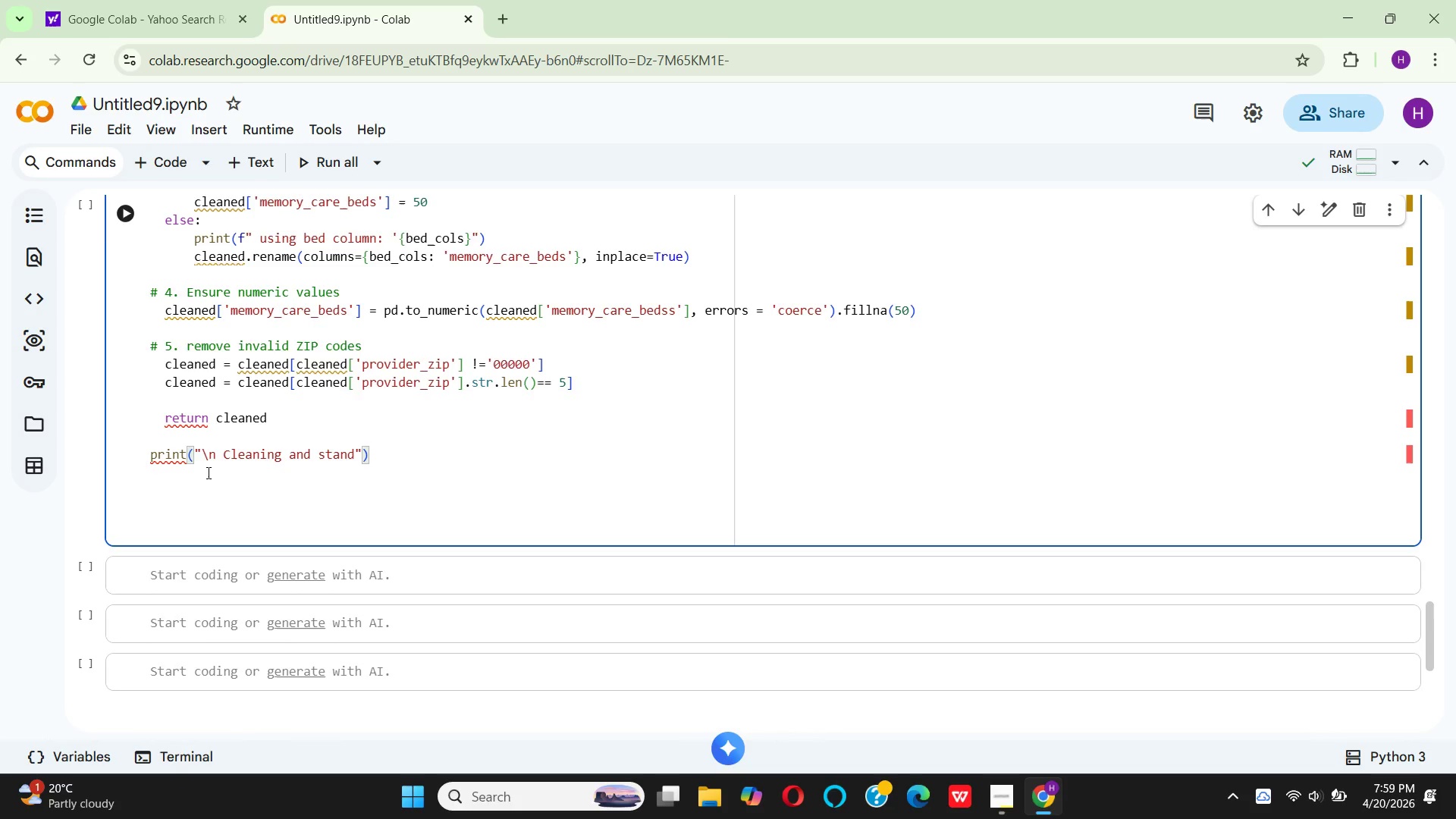 
type(ard)
 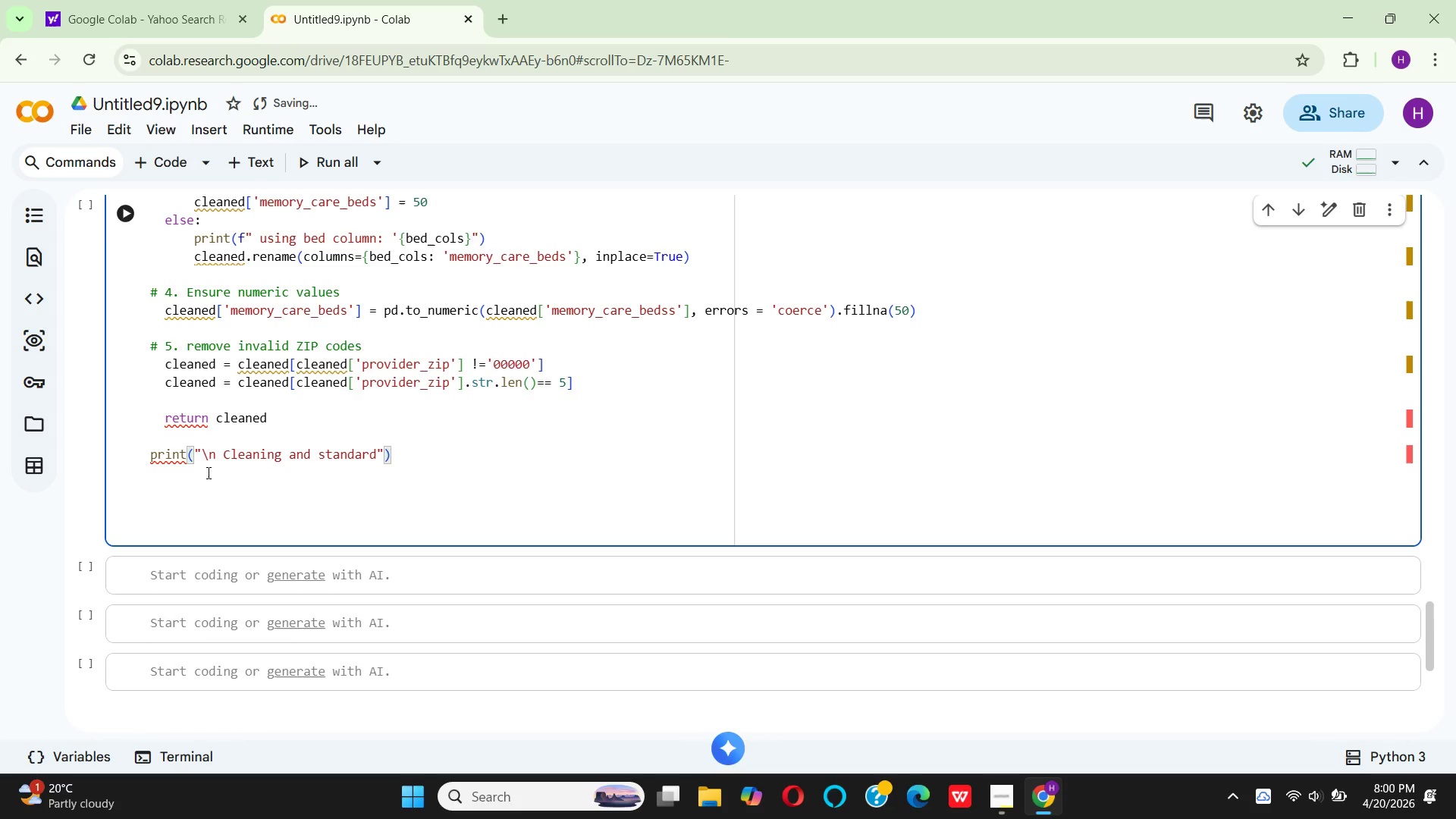 
type(izing )
 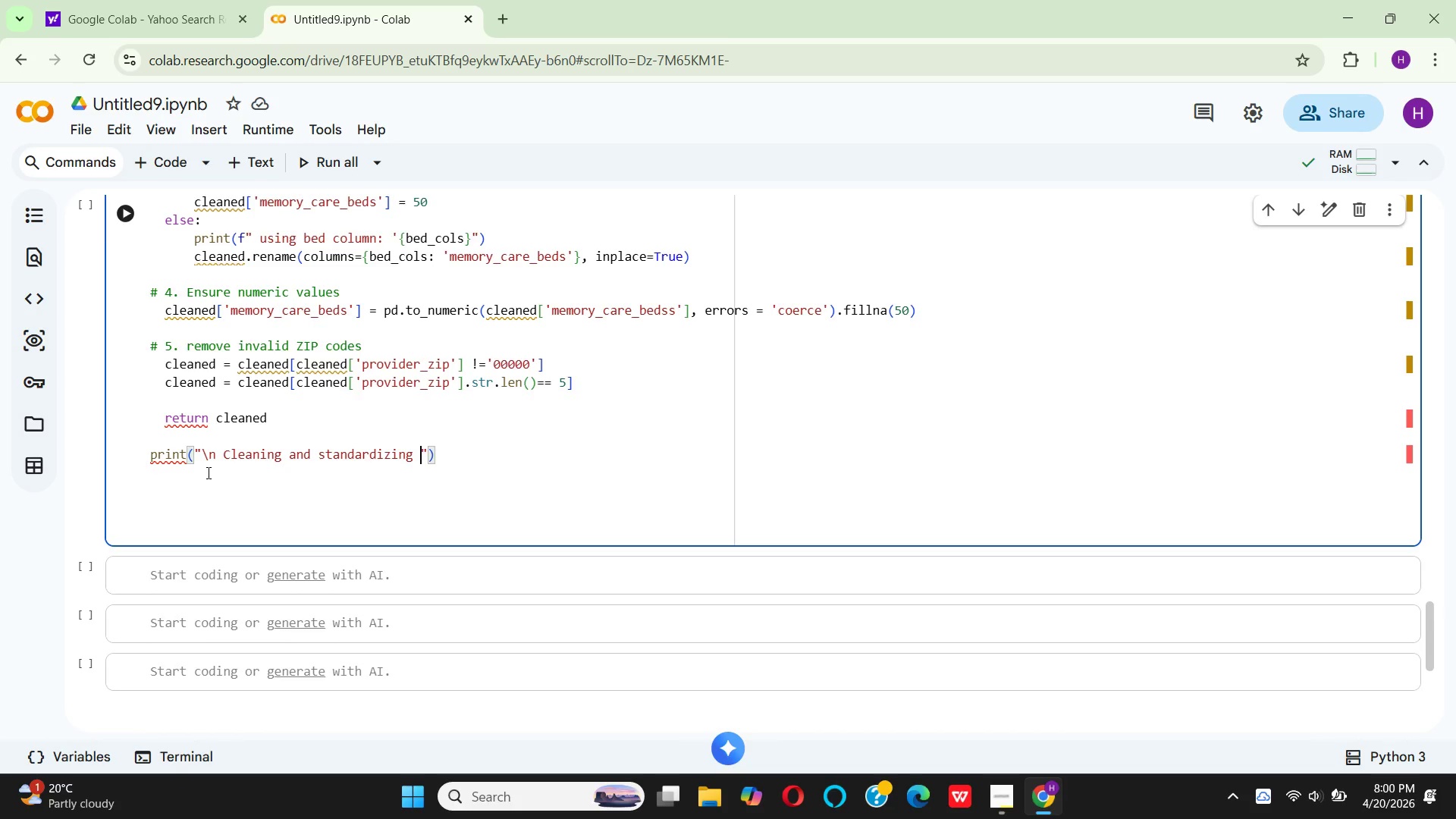 
wait(6.59)
 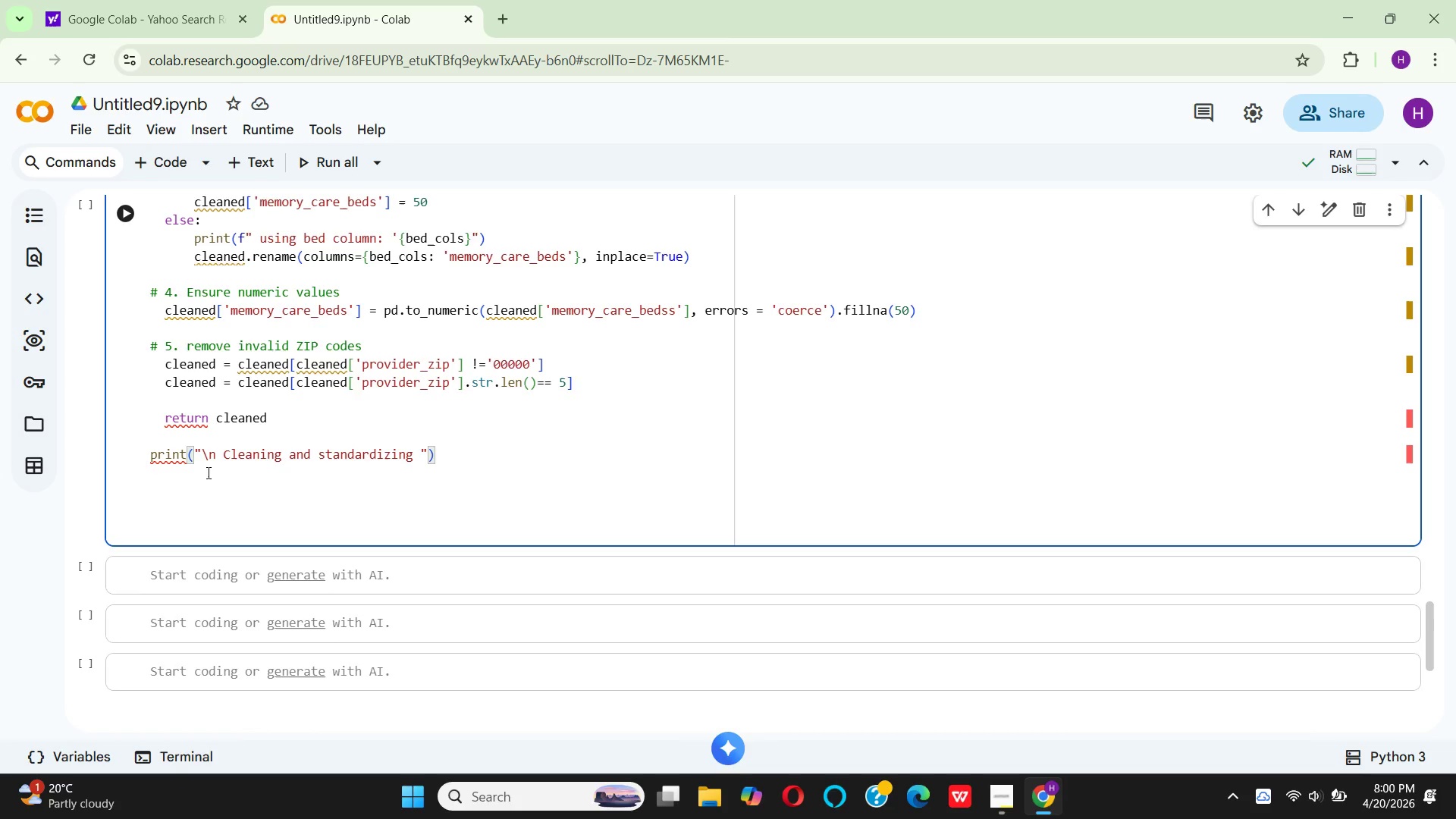 
hold_key(key=Space, duration=0.31)
 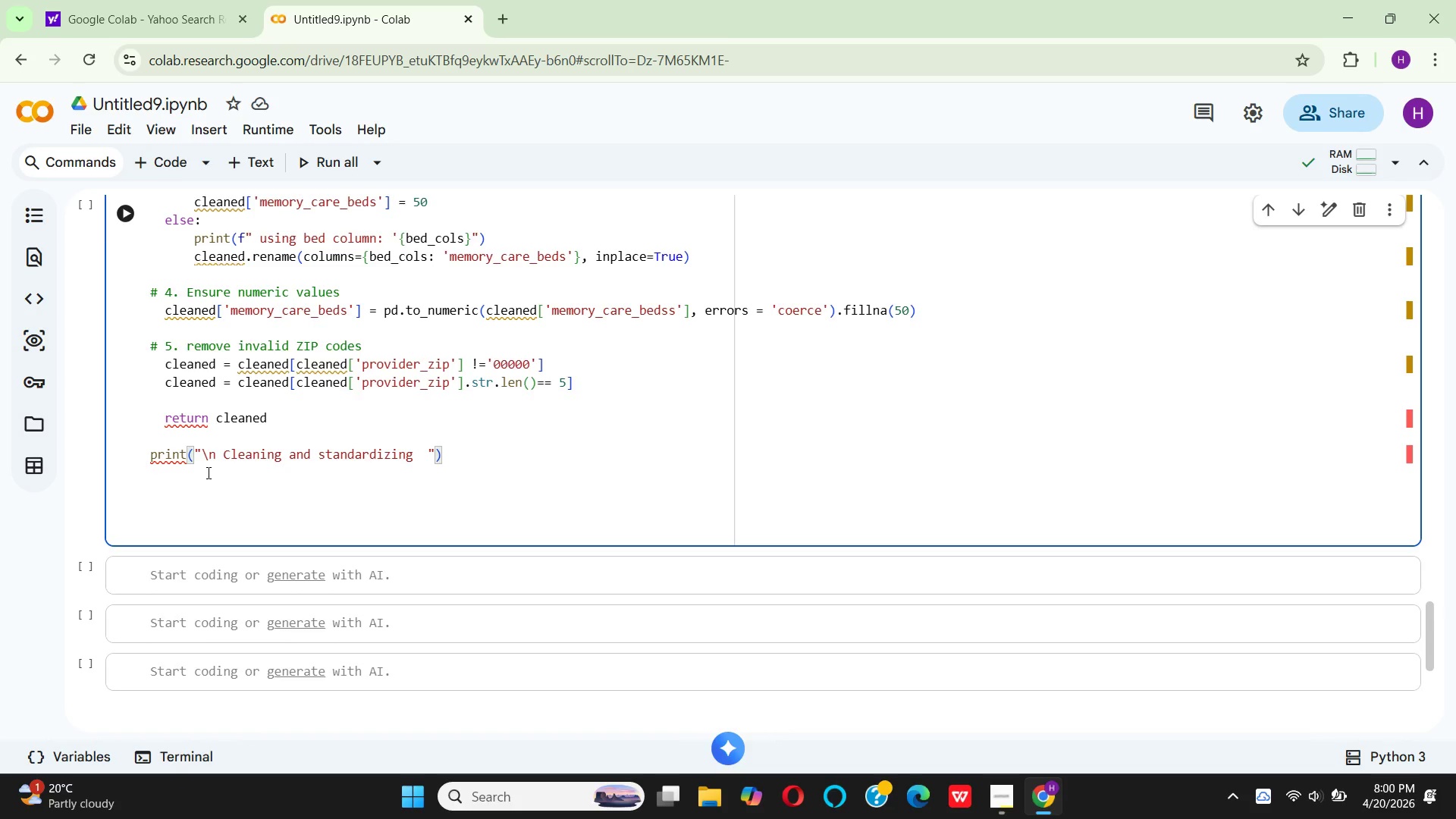 
type(your CMS data...)
 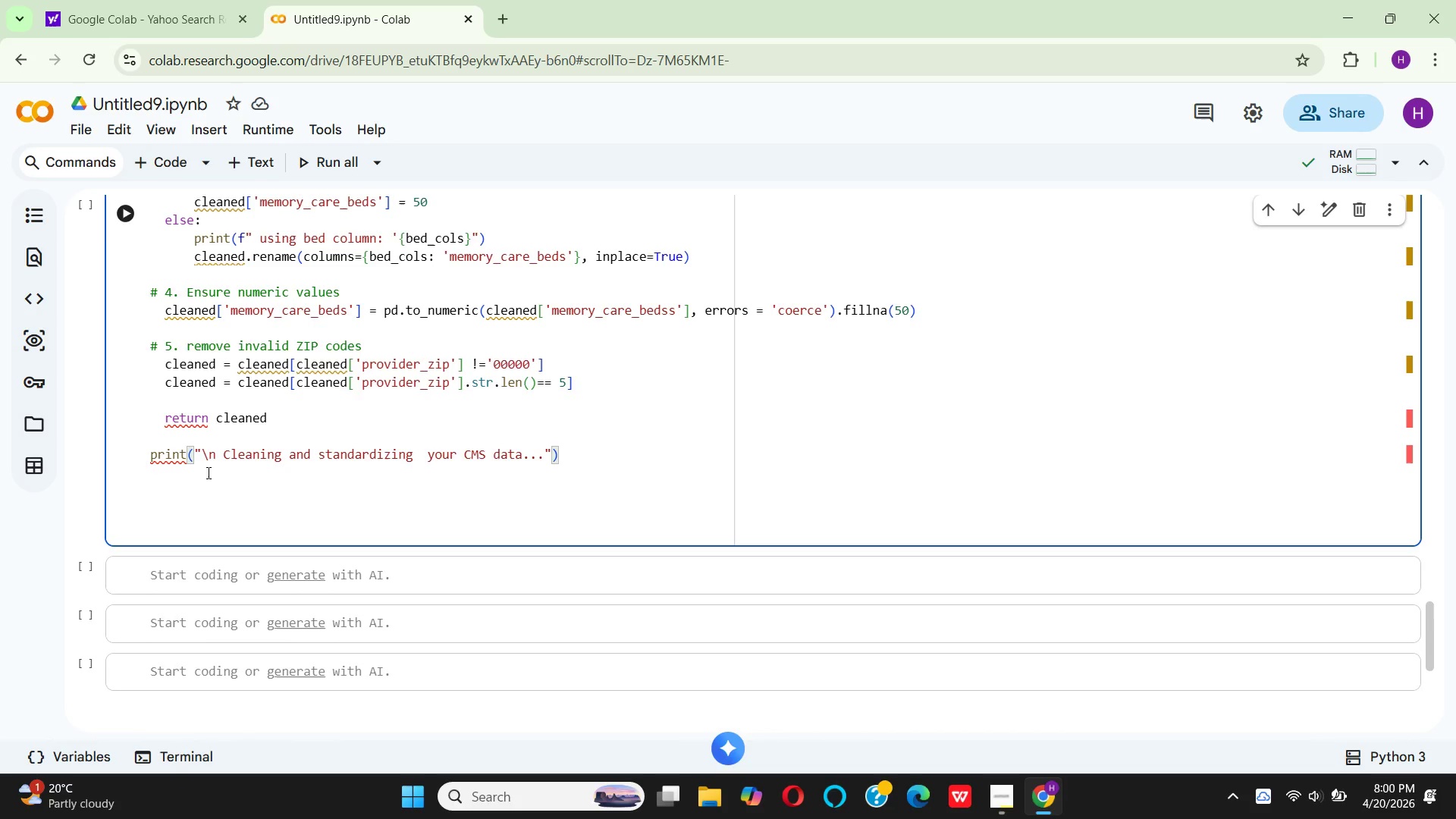 
key(ArrowRight)
 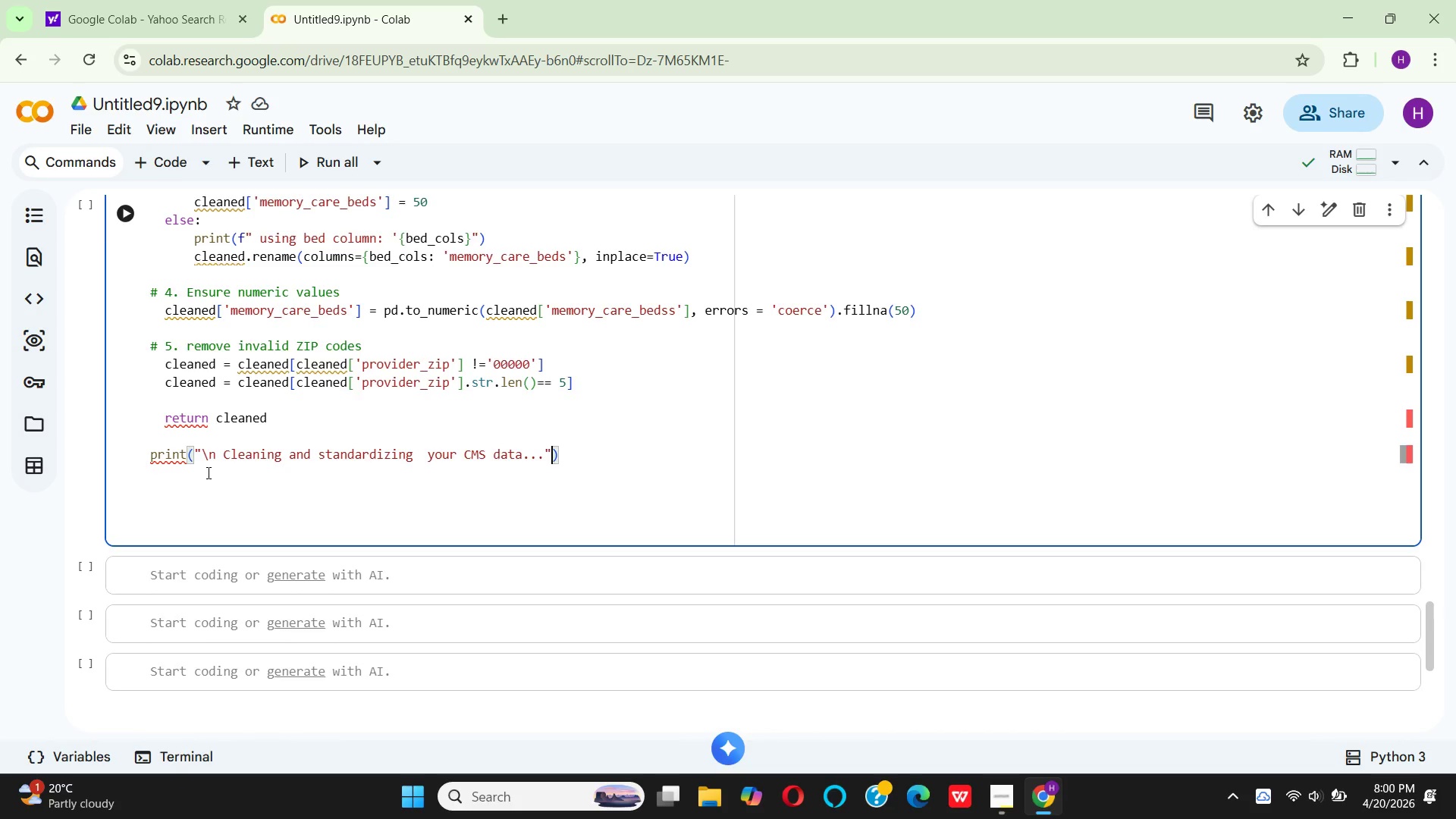 
key(ArrowRight)
 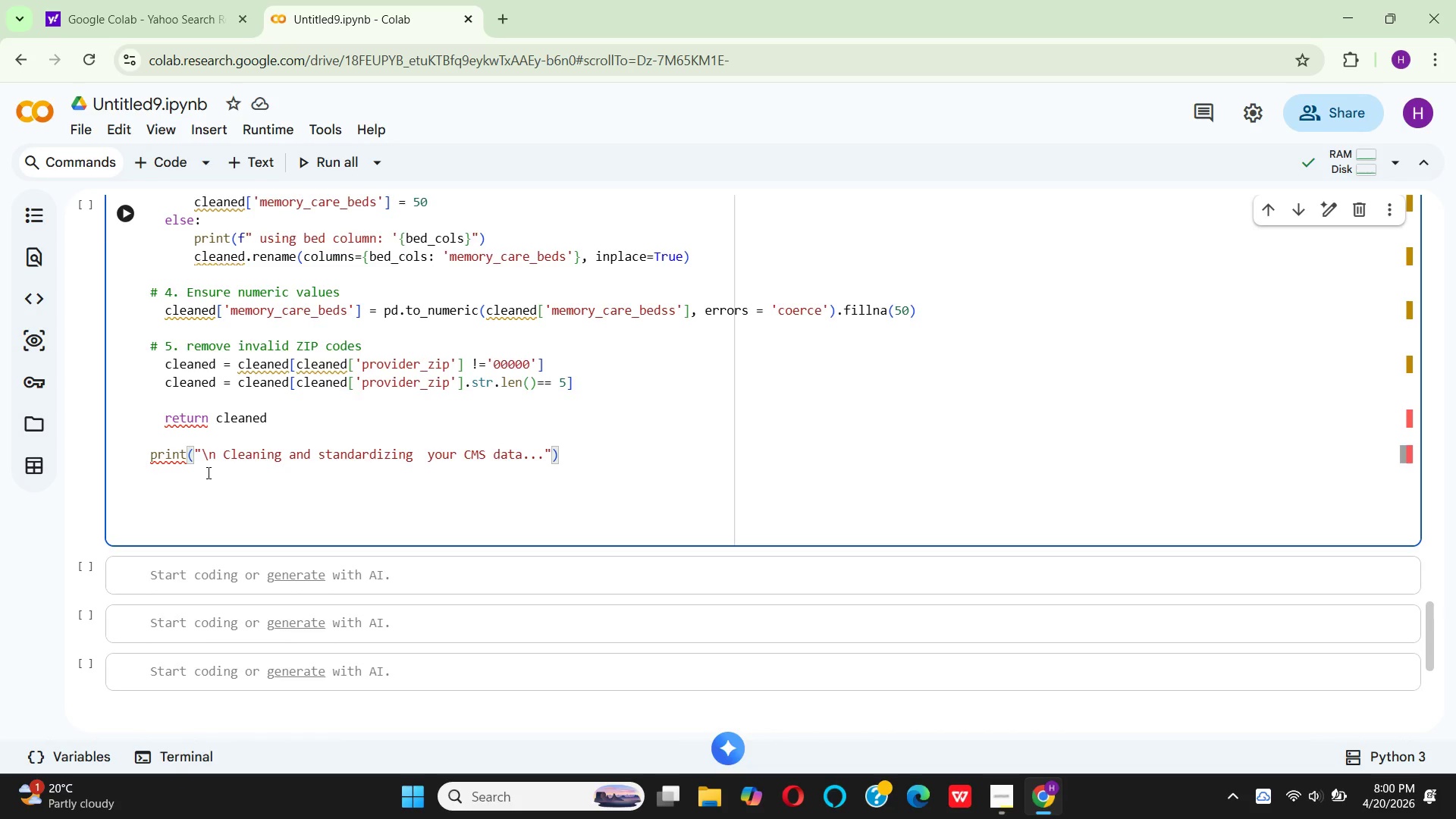 
key(Enter)
 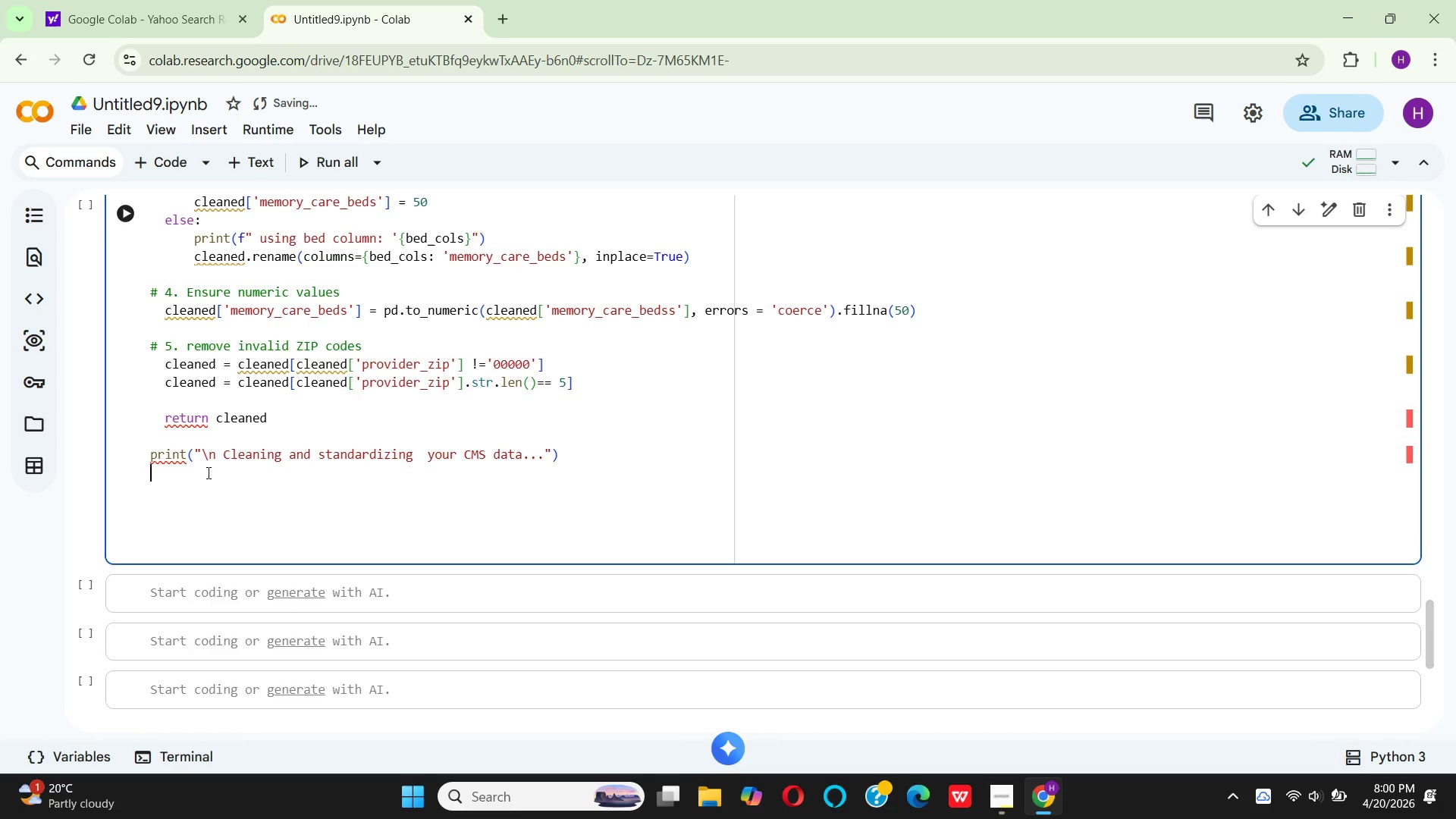 
wait(5.38)
 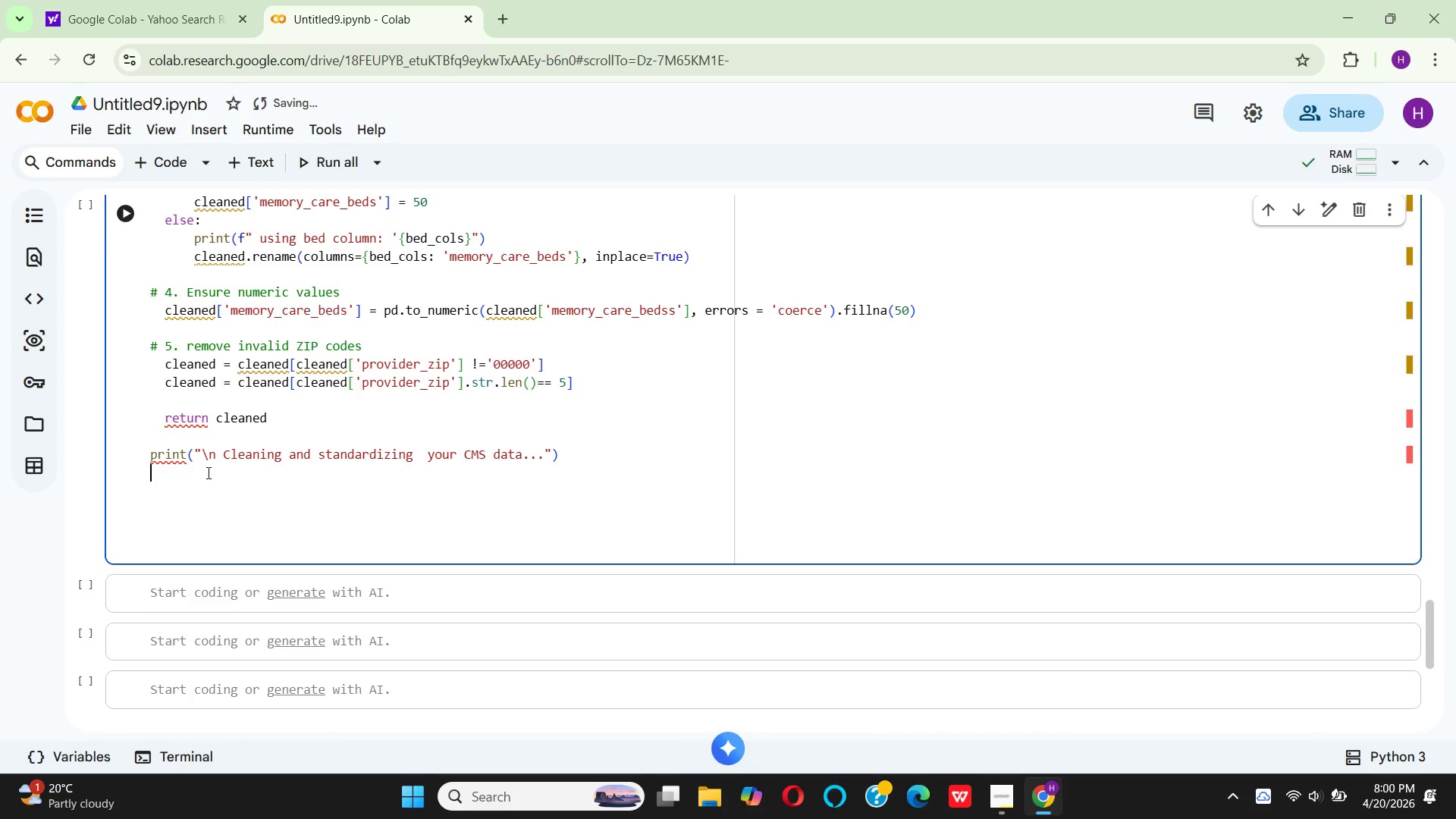 
type(cms_clean = clean)
 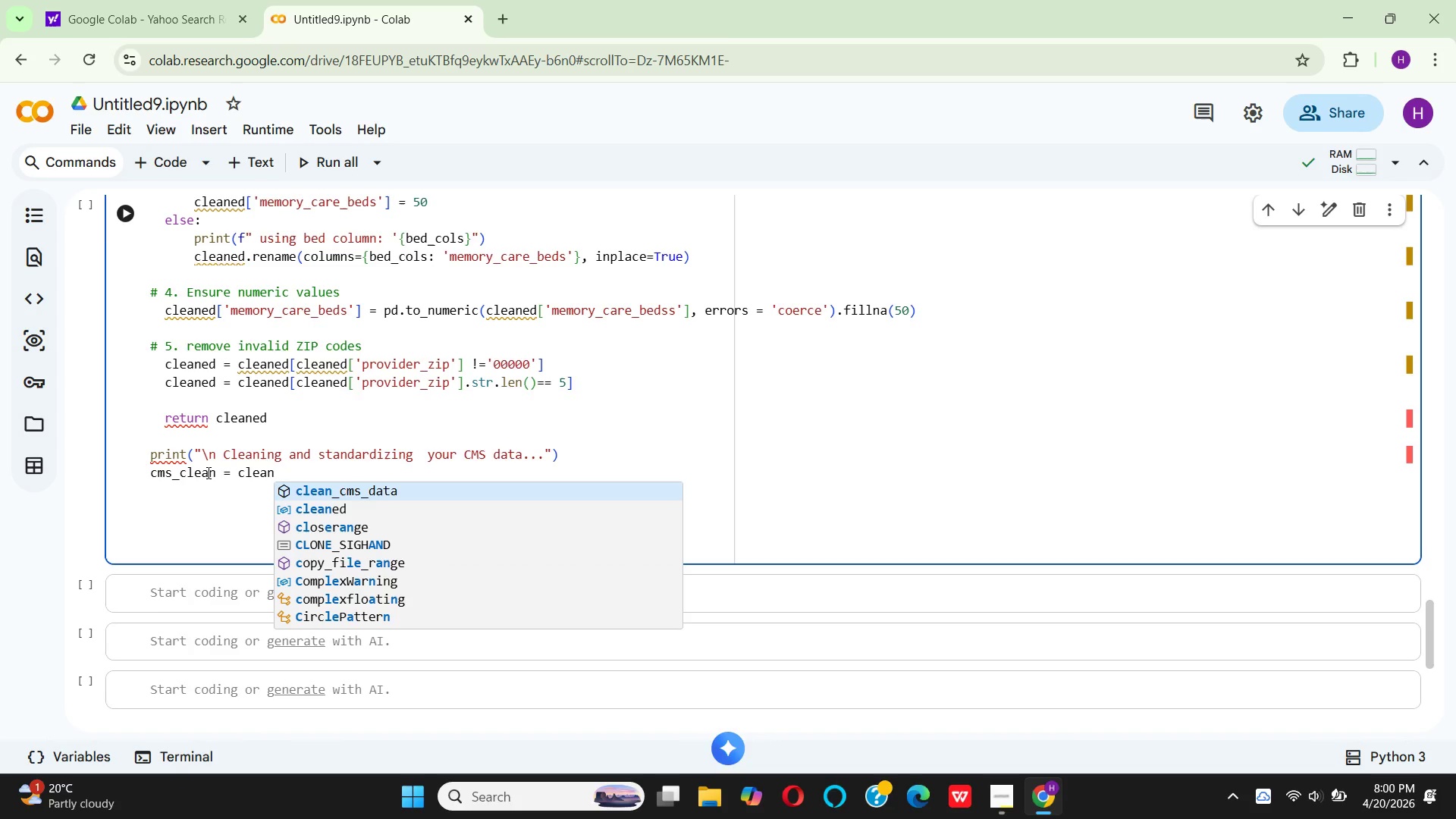 
key(Enter)
 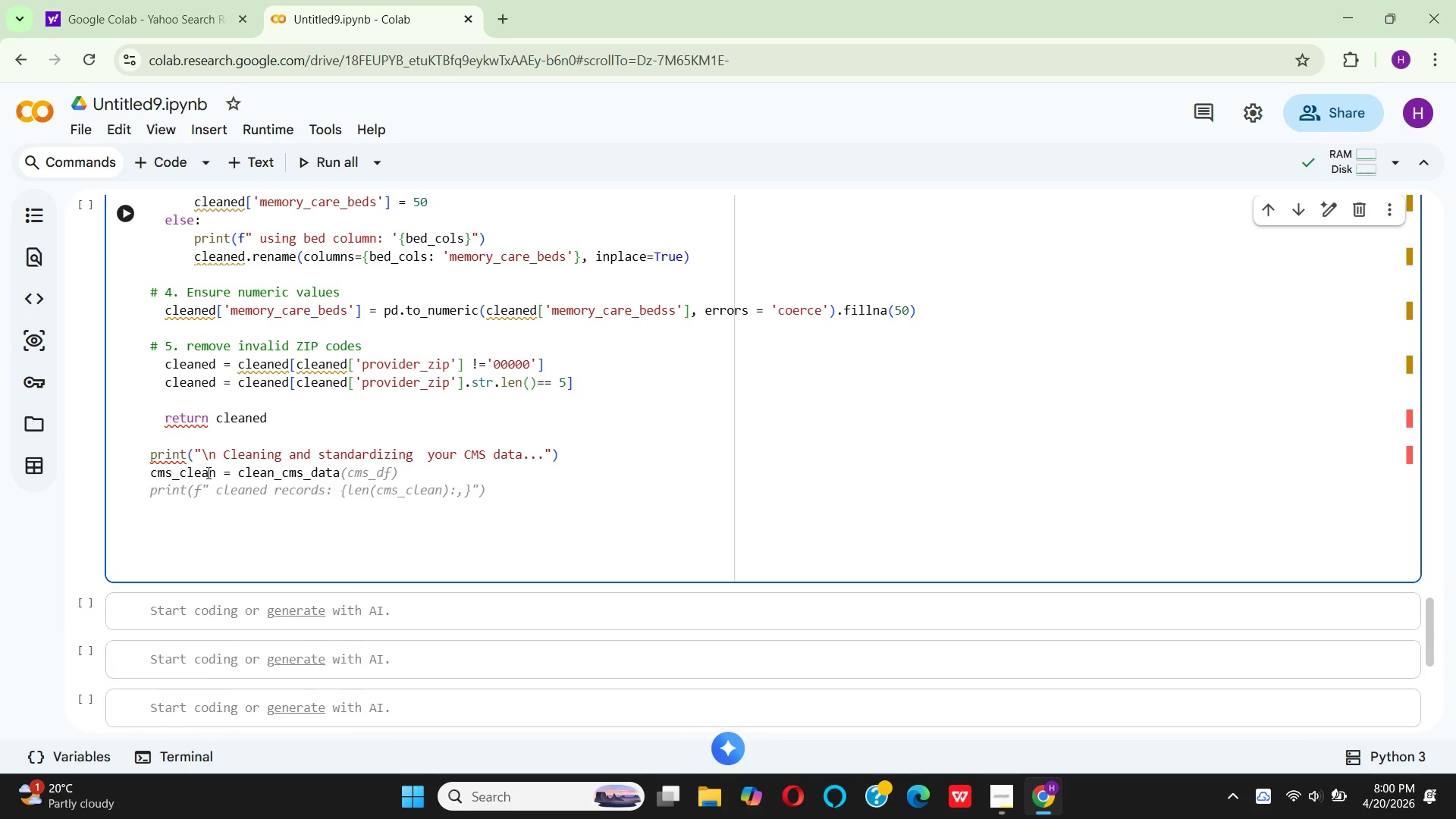 
type((cm)
 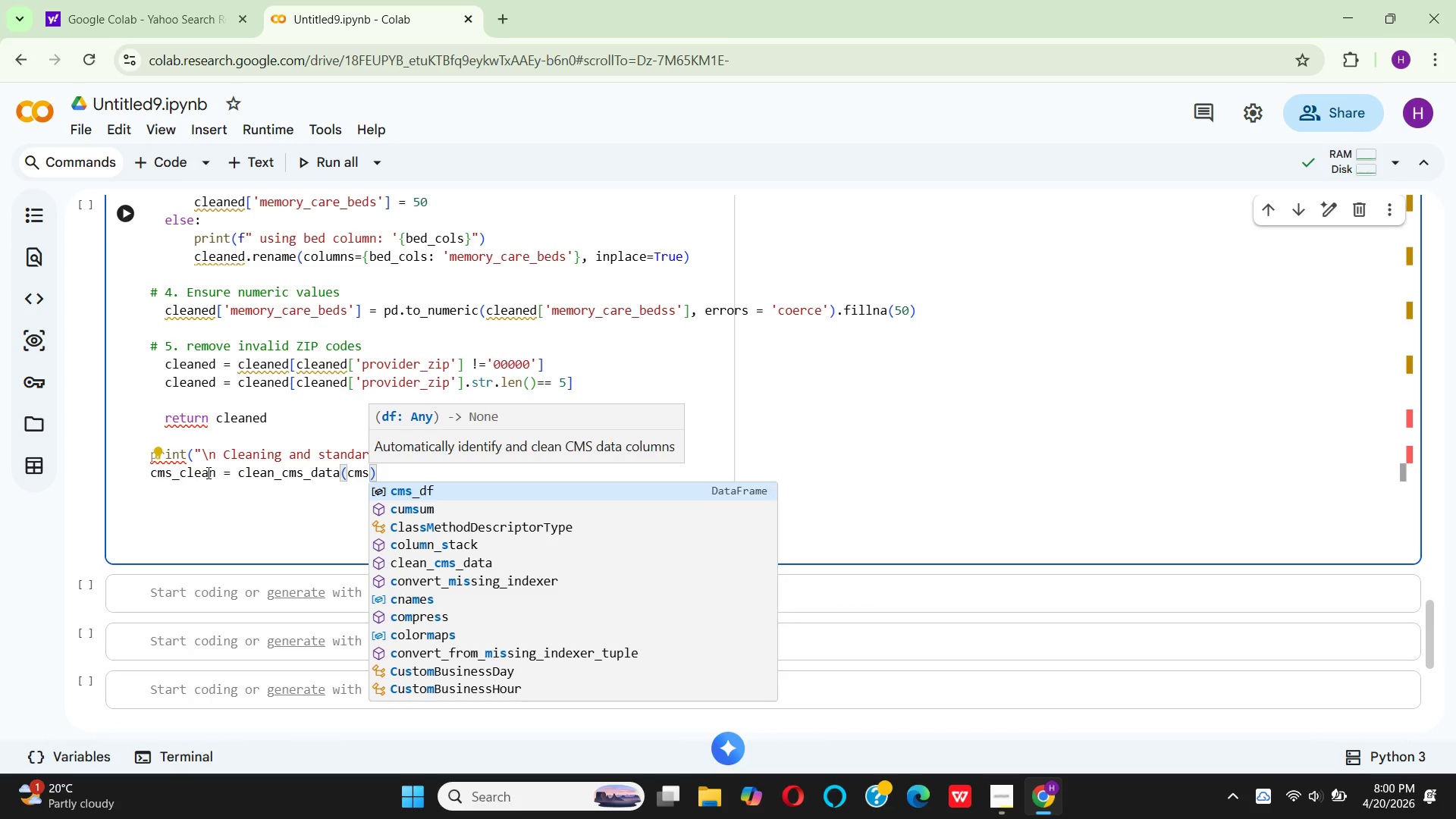 
key(Enter)
 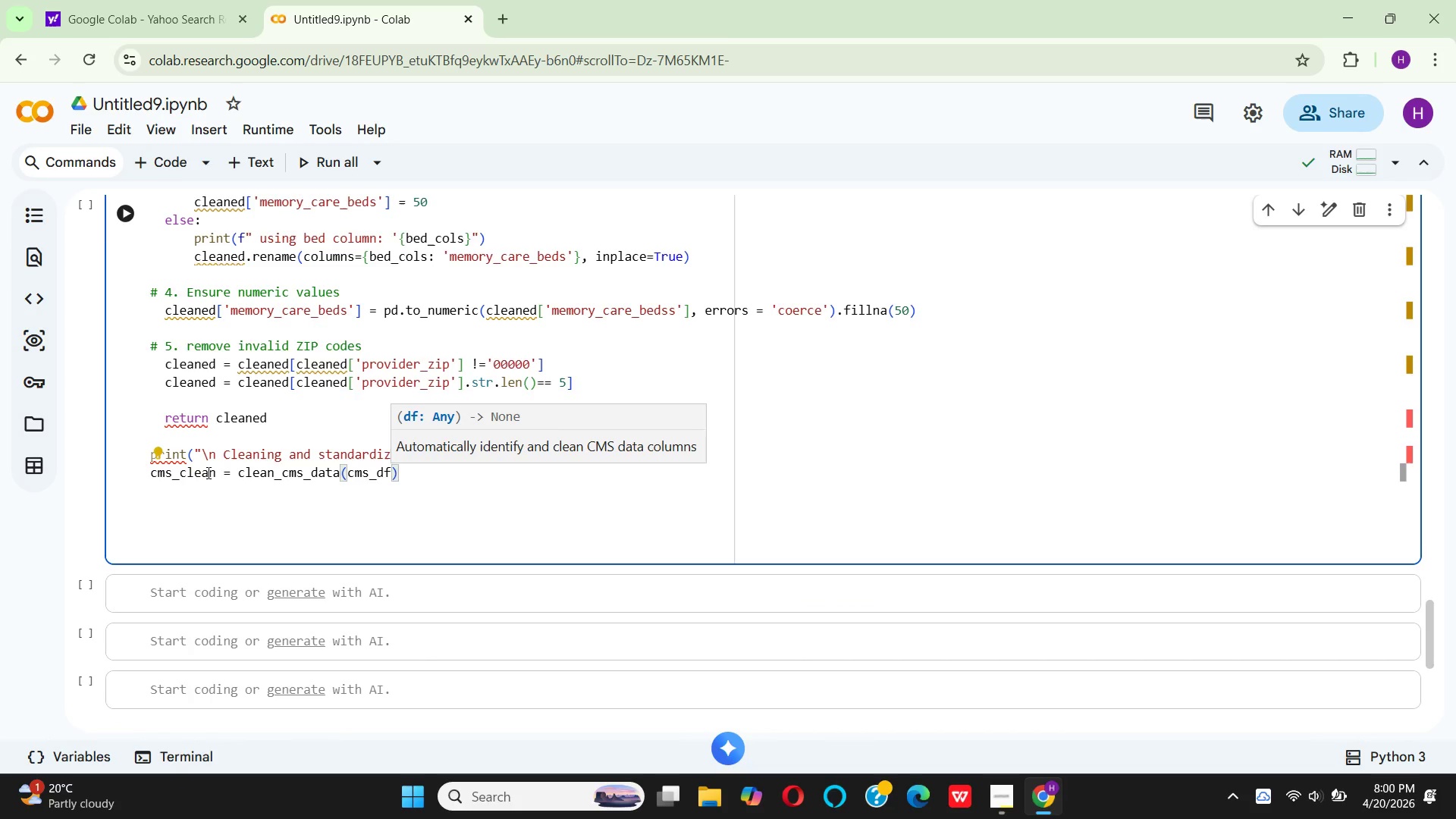 
key(ArrowRight)
 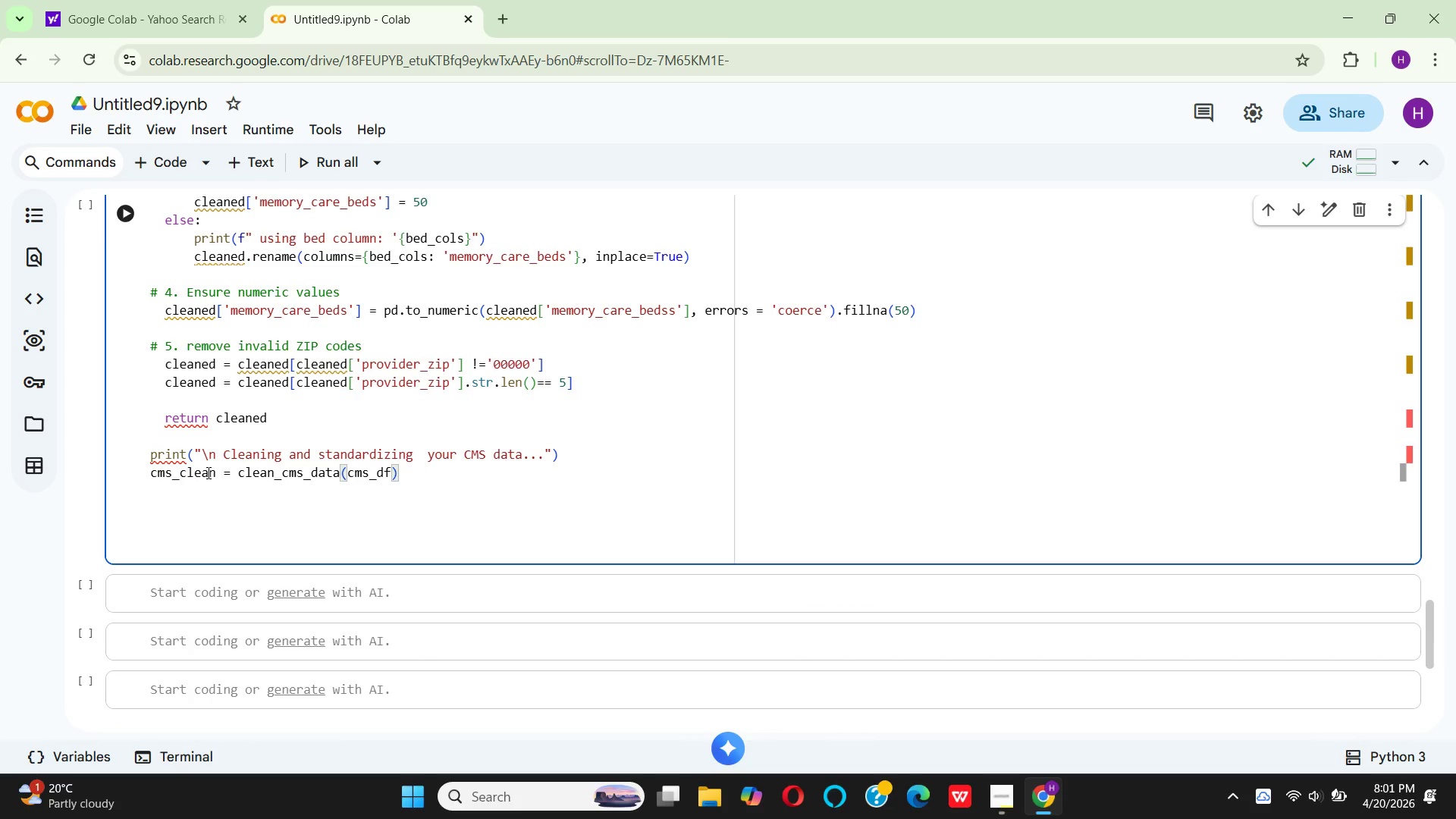 
key(Enter)
 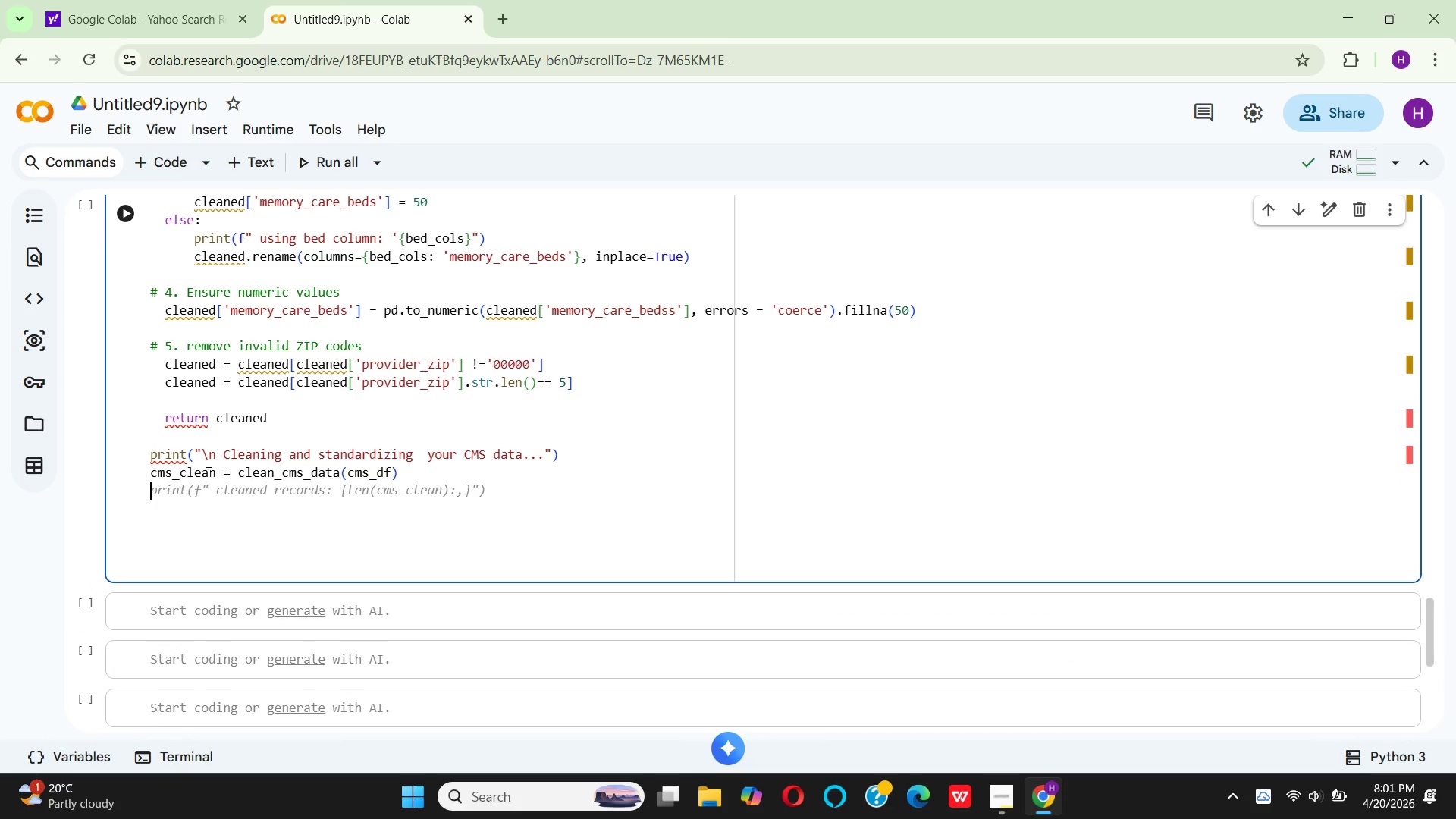 
key(Enter)
 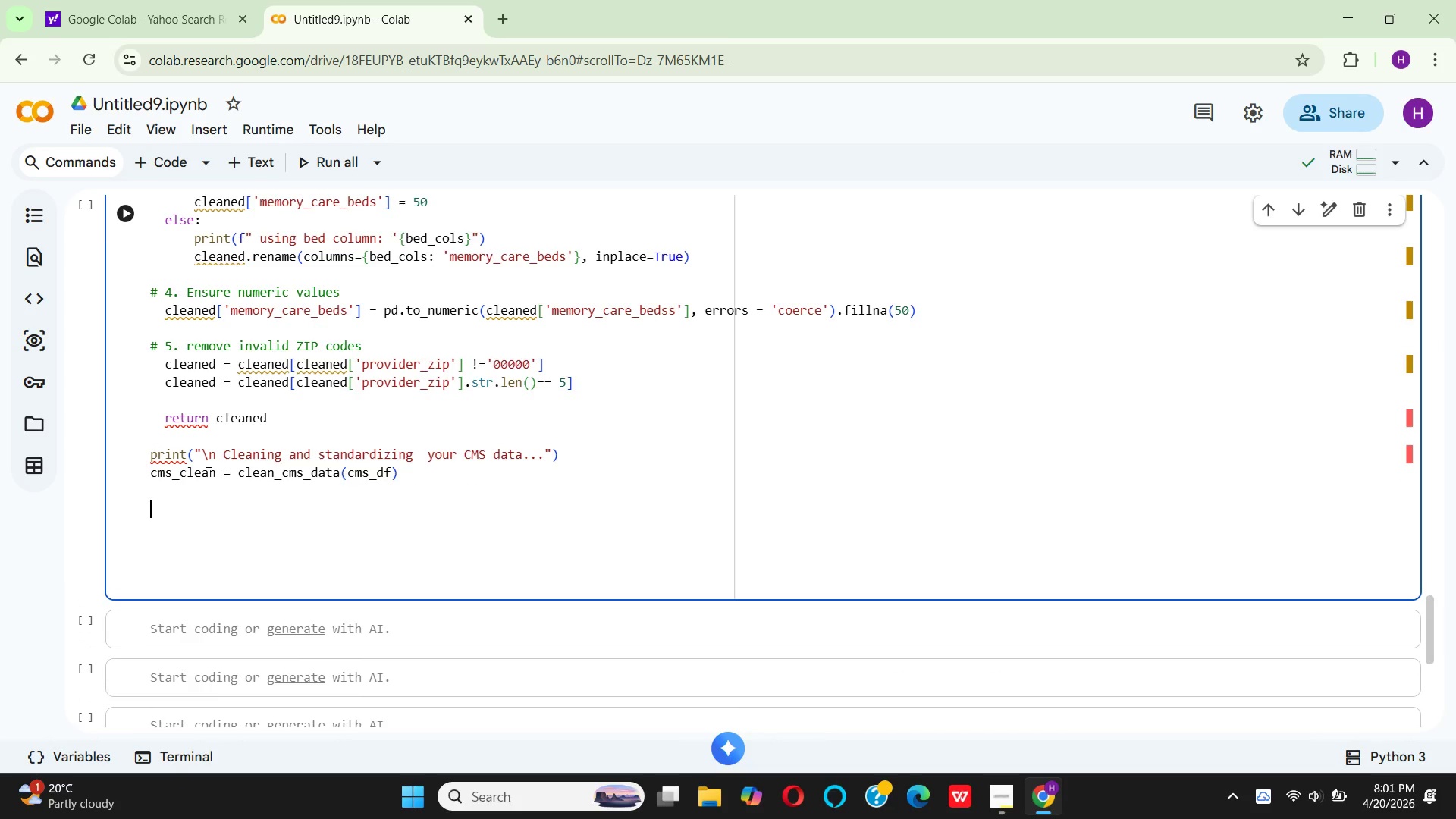 
key(Shift+3)
 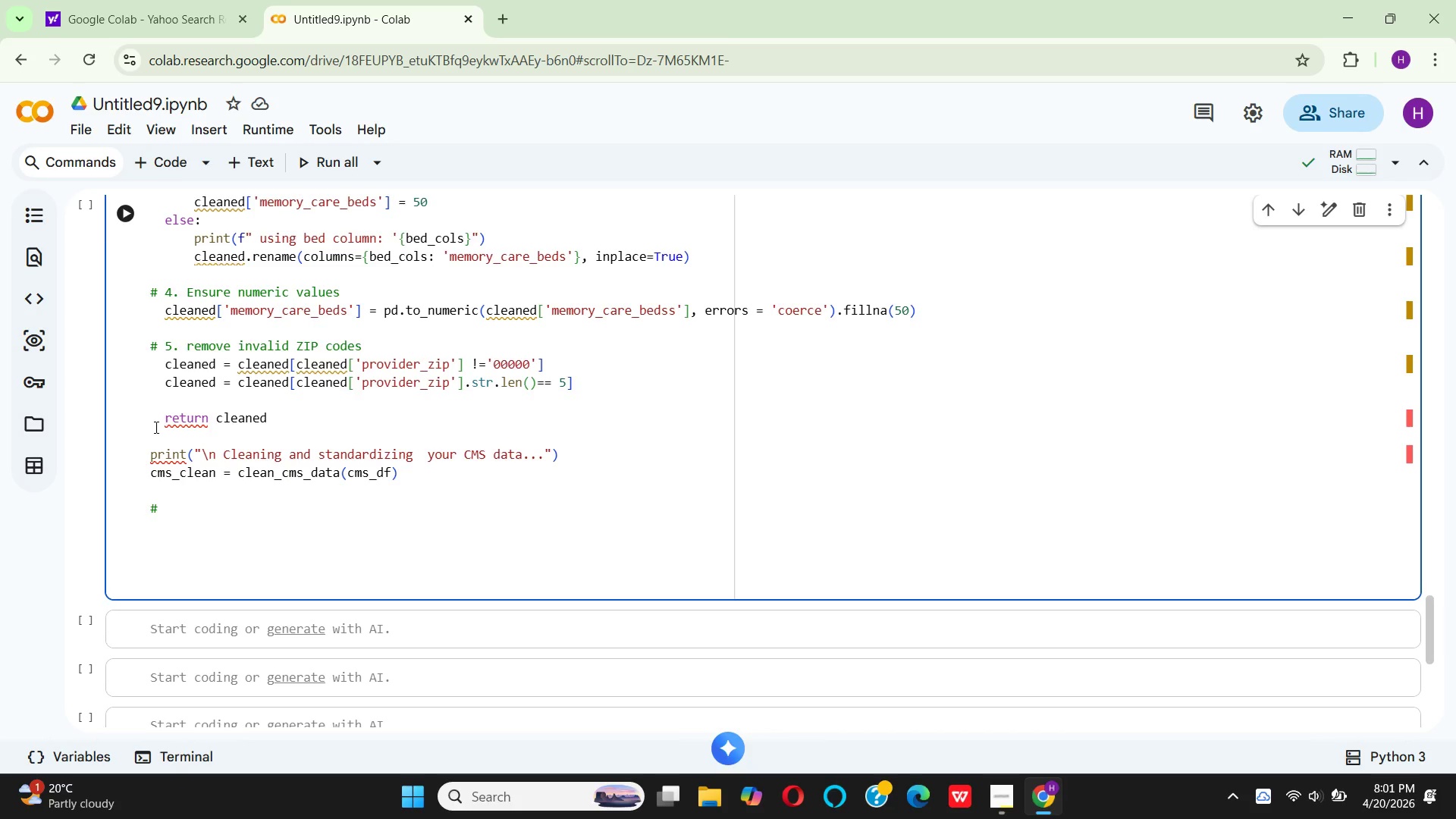 
wait(6.62)
 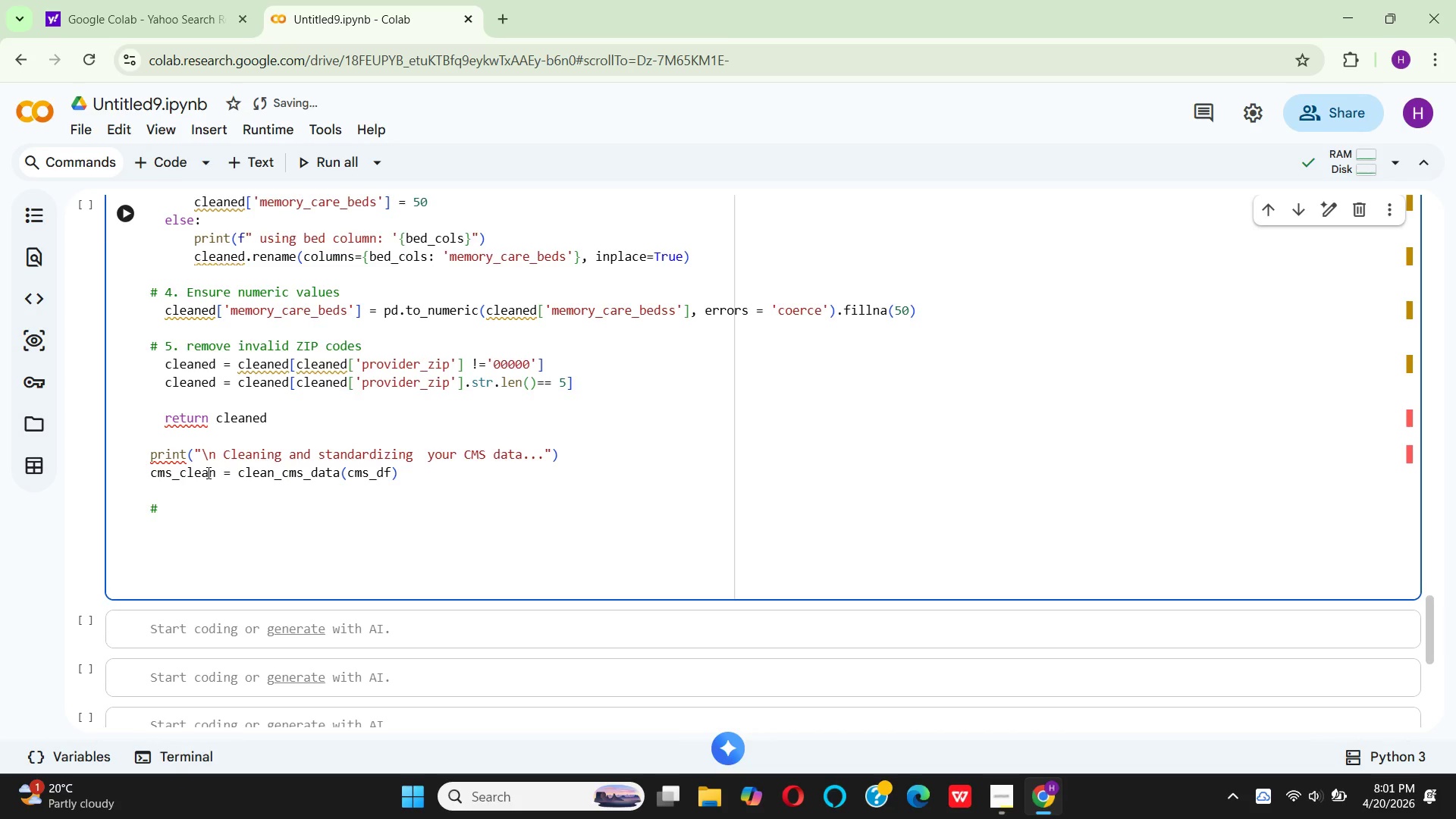 
left_click([163, 423])
 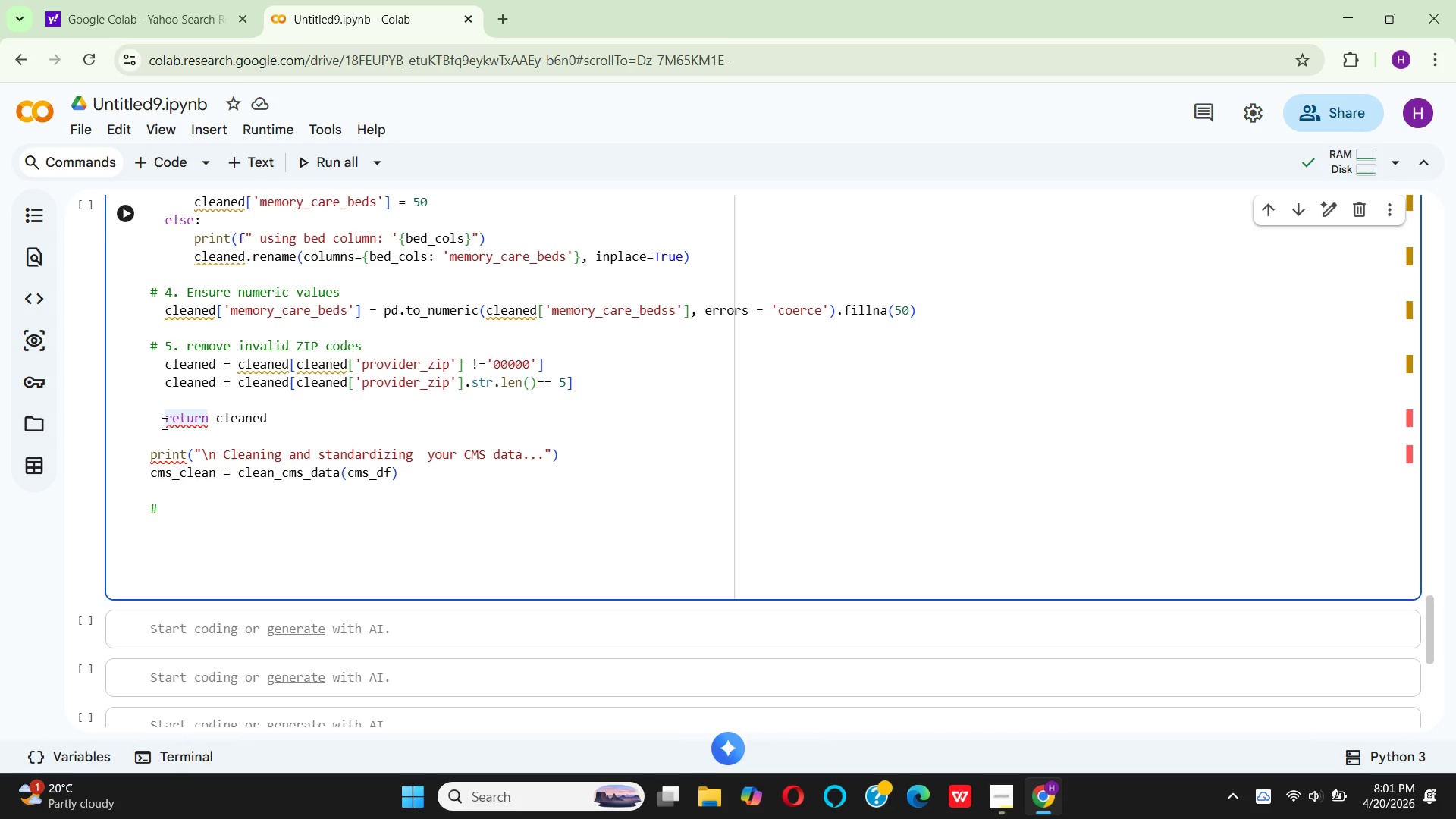 
key(Space)
 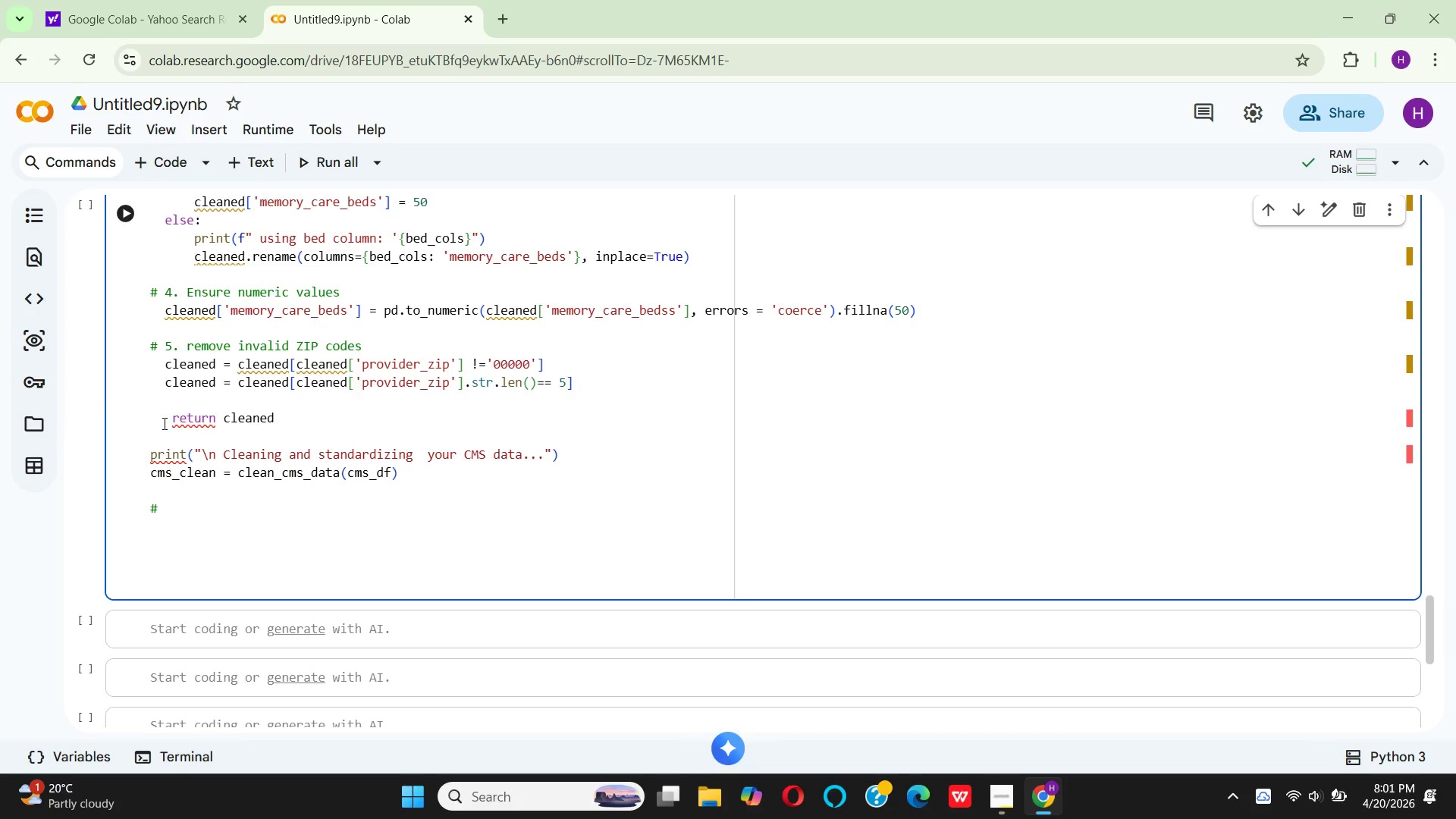 
key(Space)
 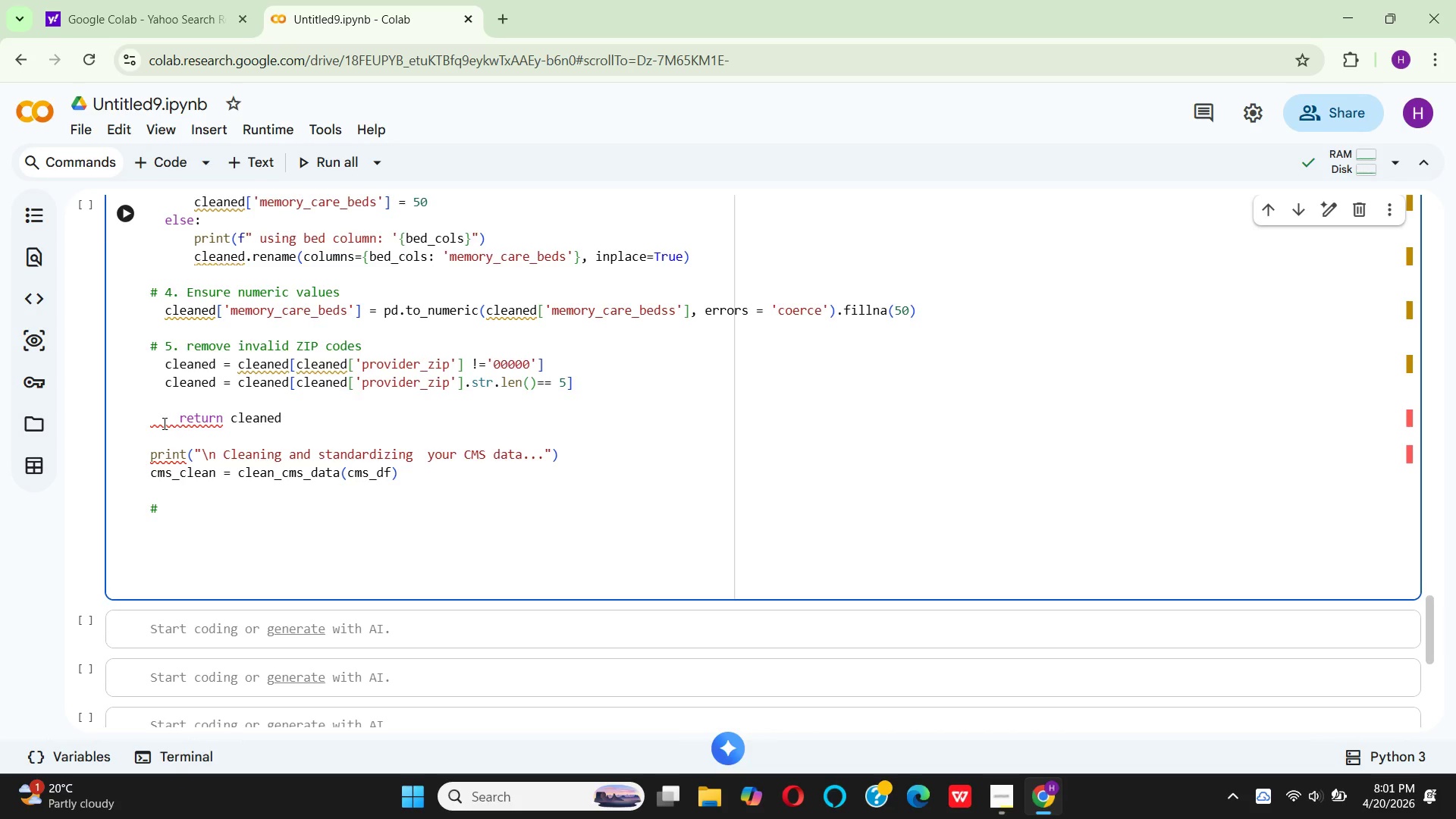 
wait(5.92)
 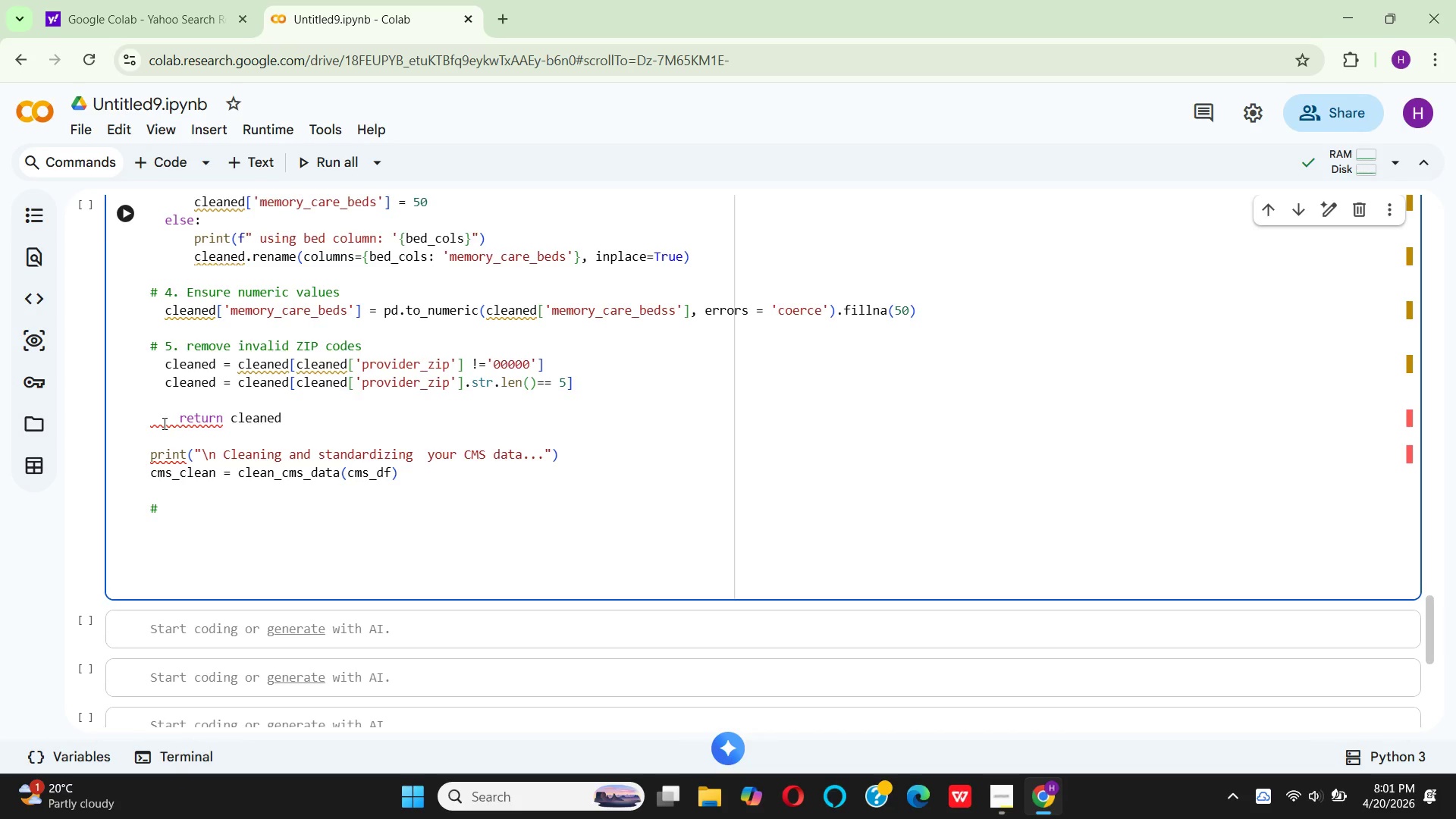 
key(ArrowUp)
 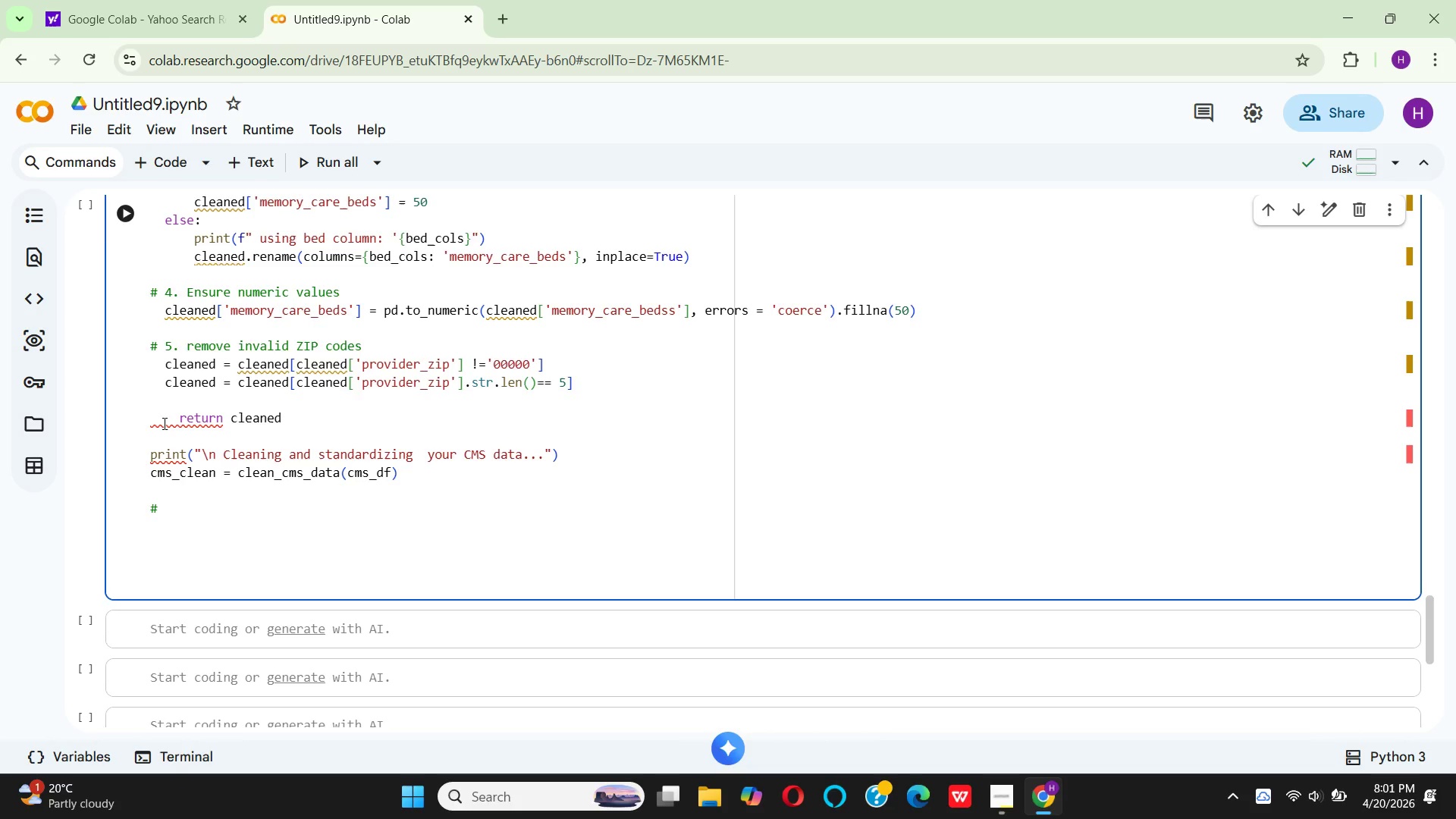 
key(ArrowUp)
 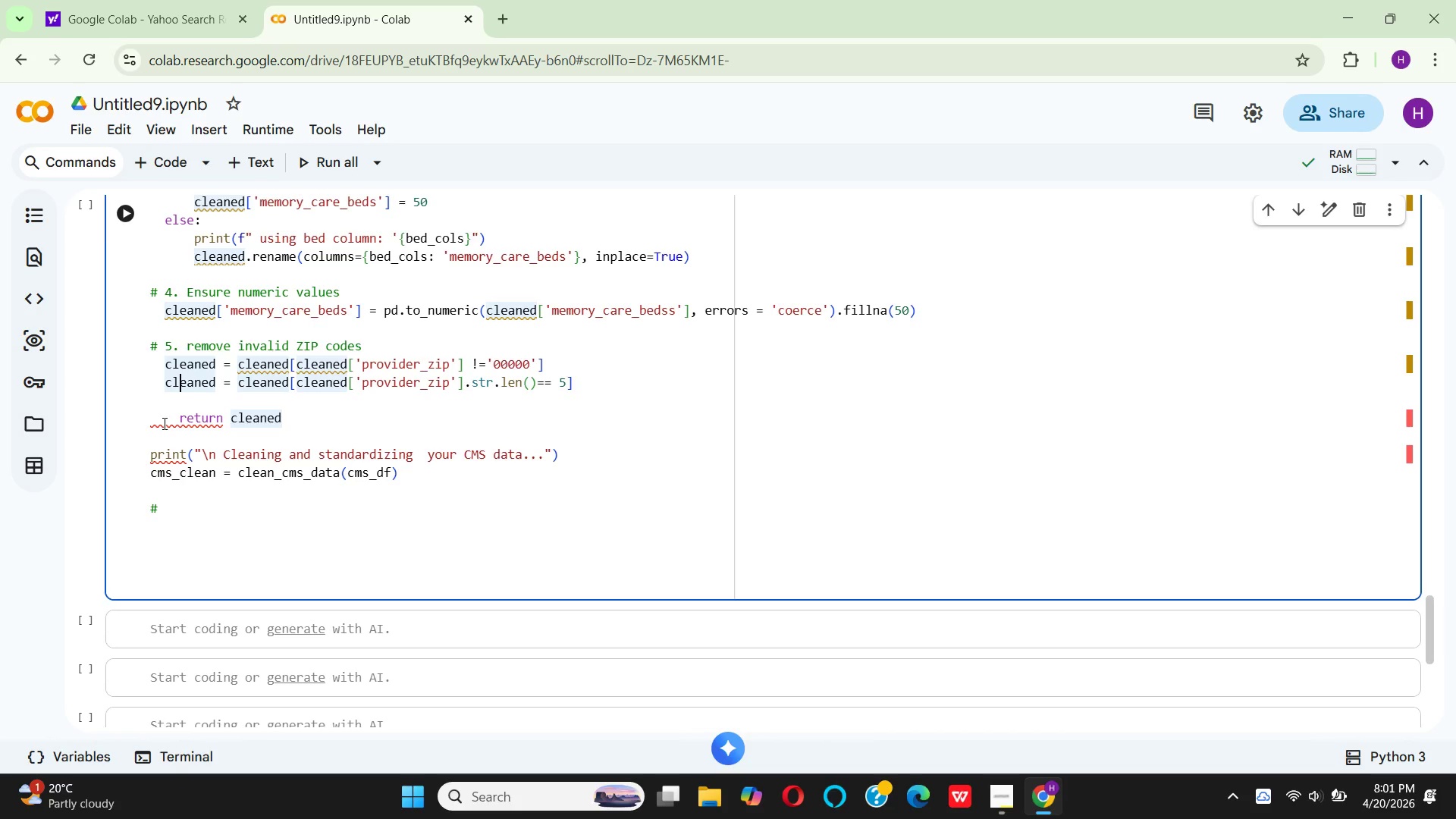 
key(ArrowLeft)
 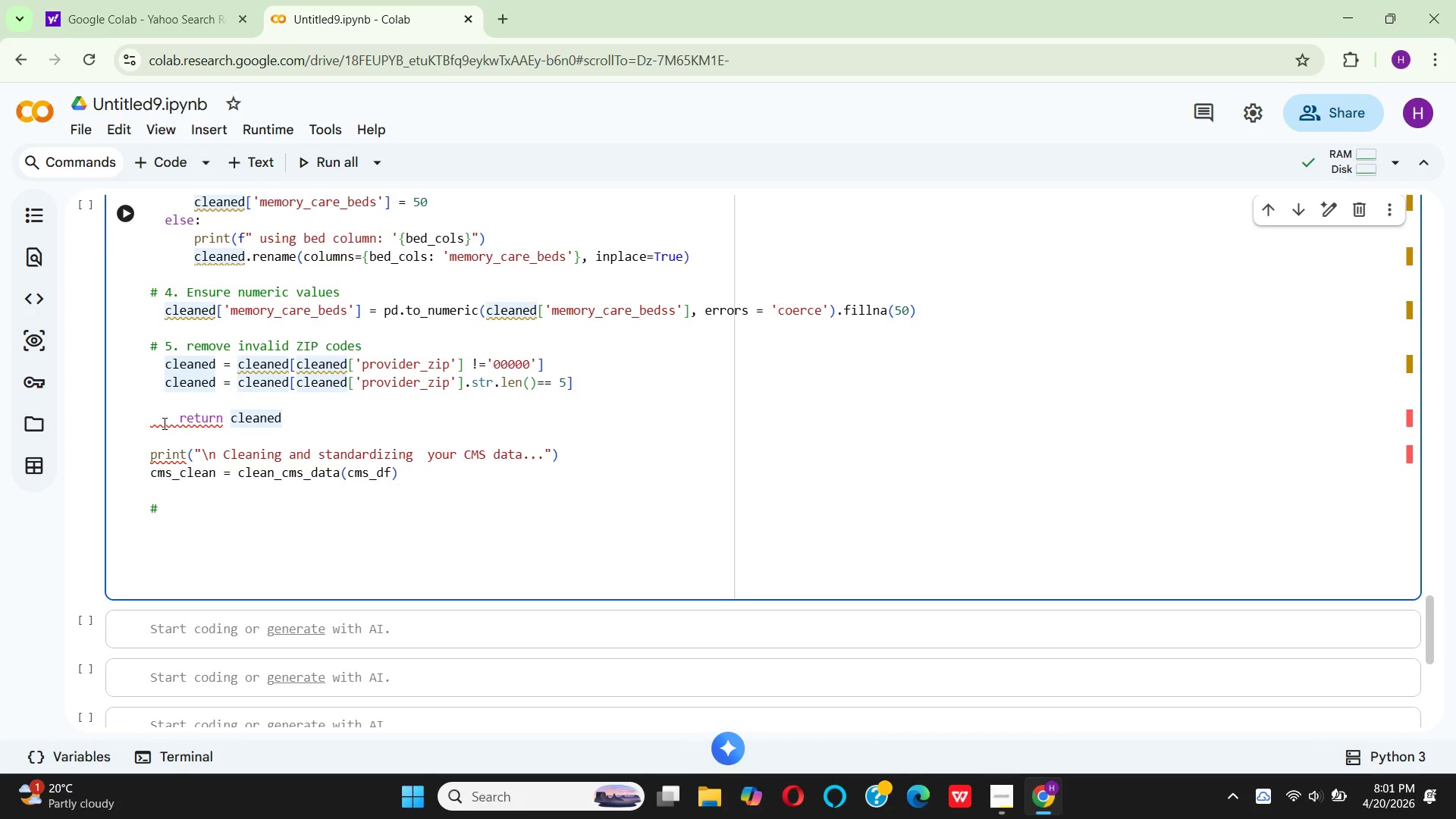 
key(ArrowLeft)
 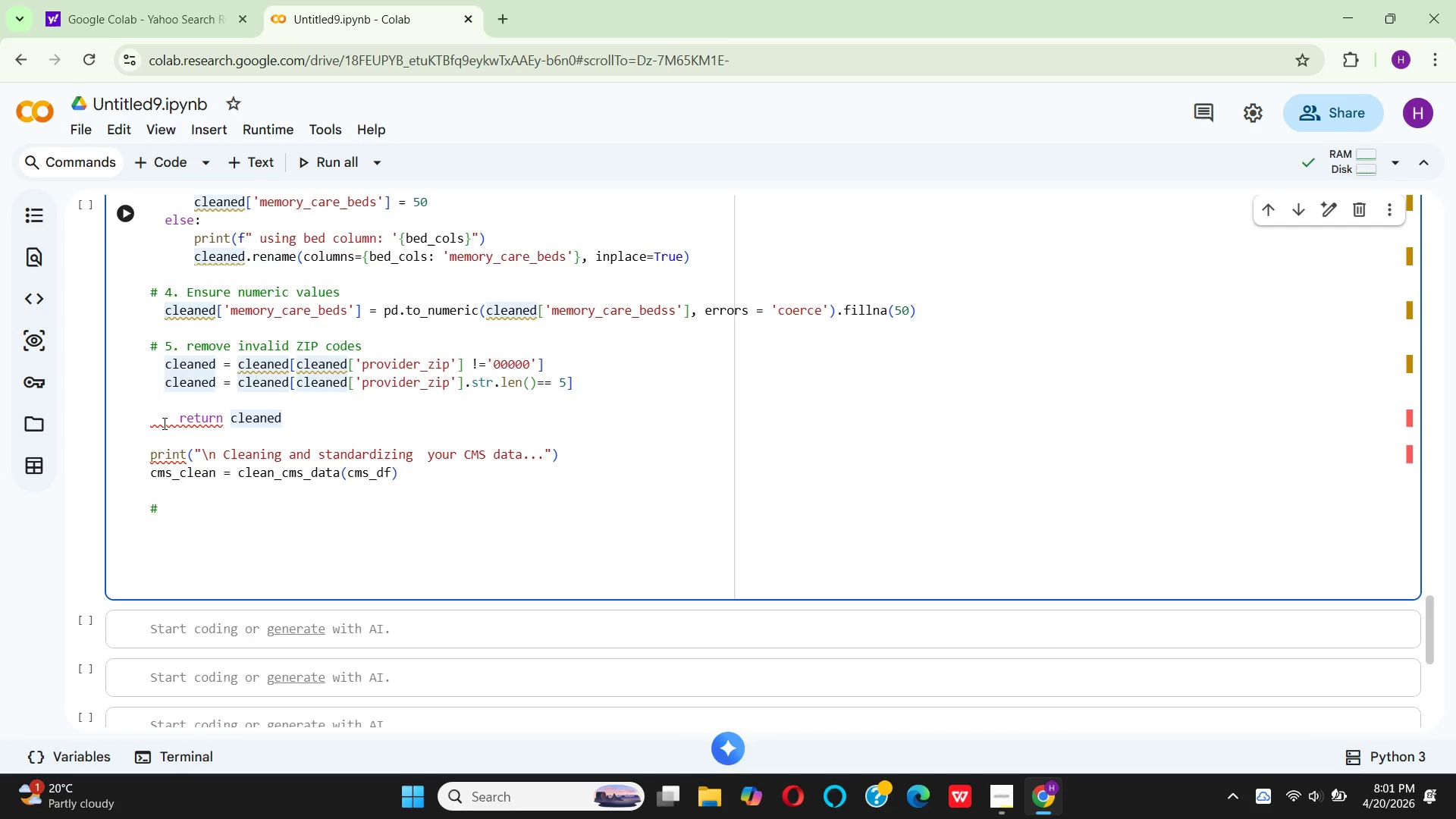 
key(Space)
 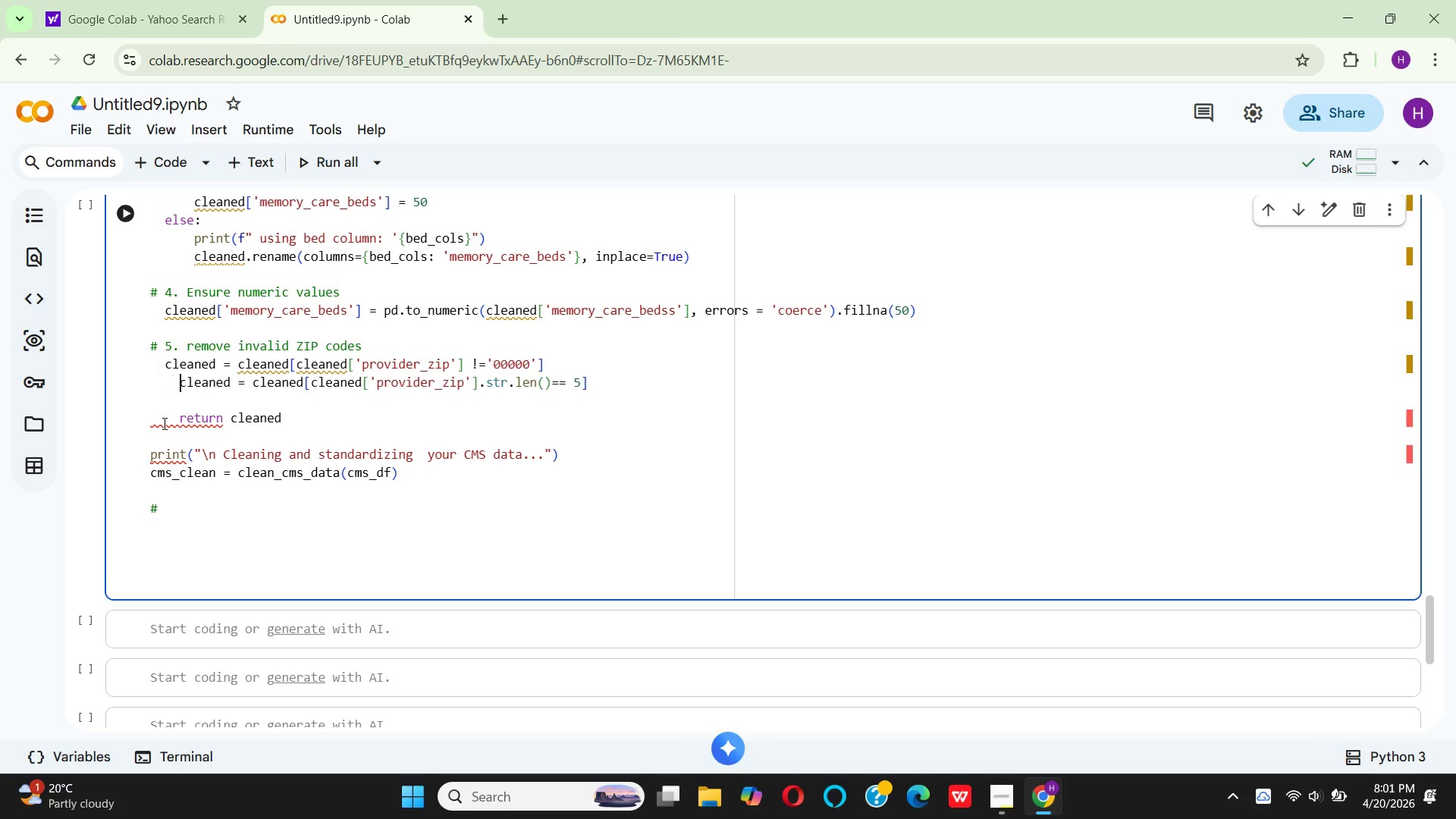 
key(Space)
 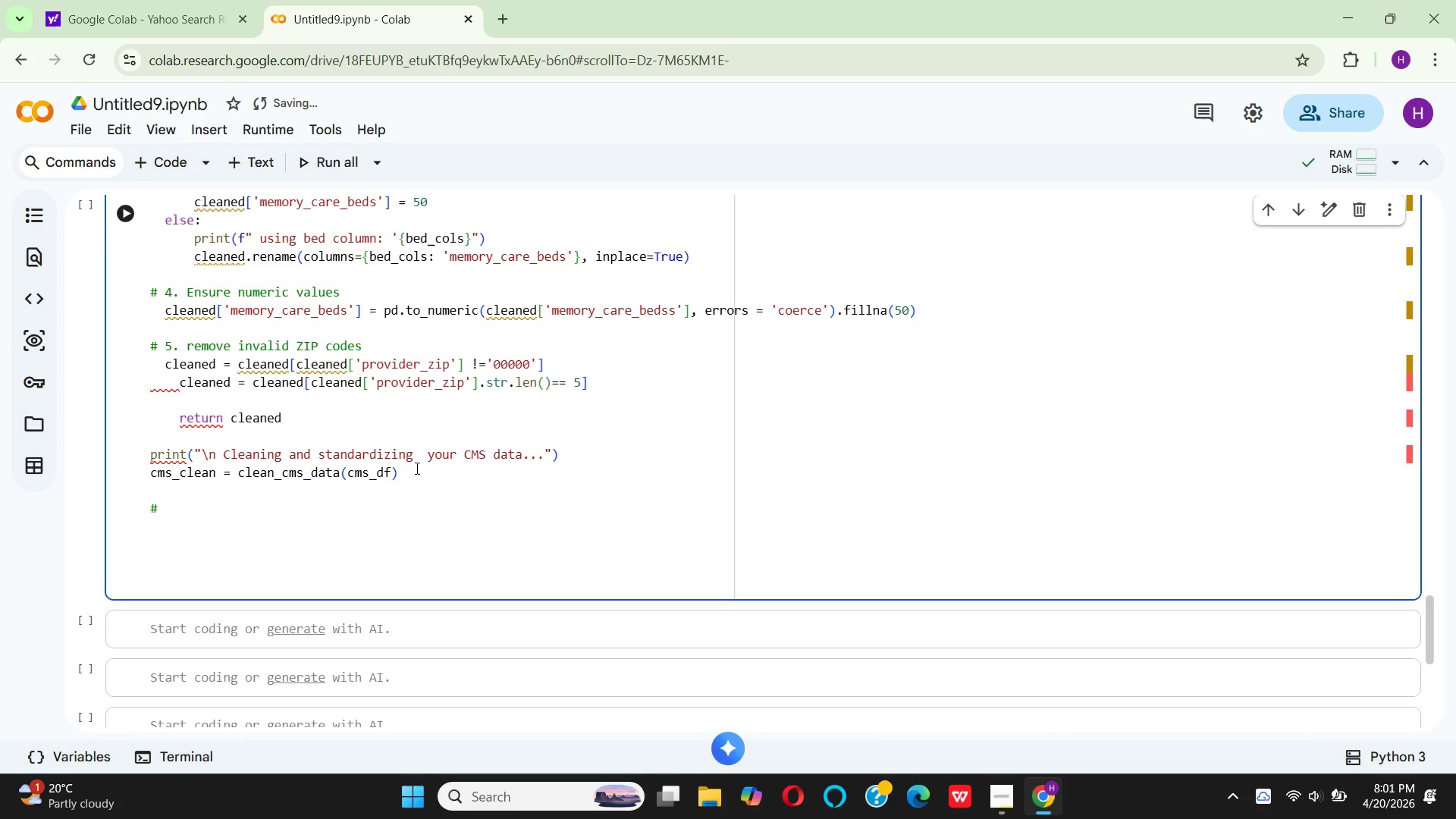 
wait(21.61)
 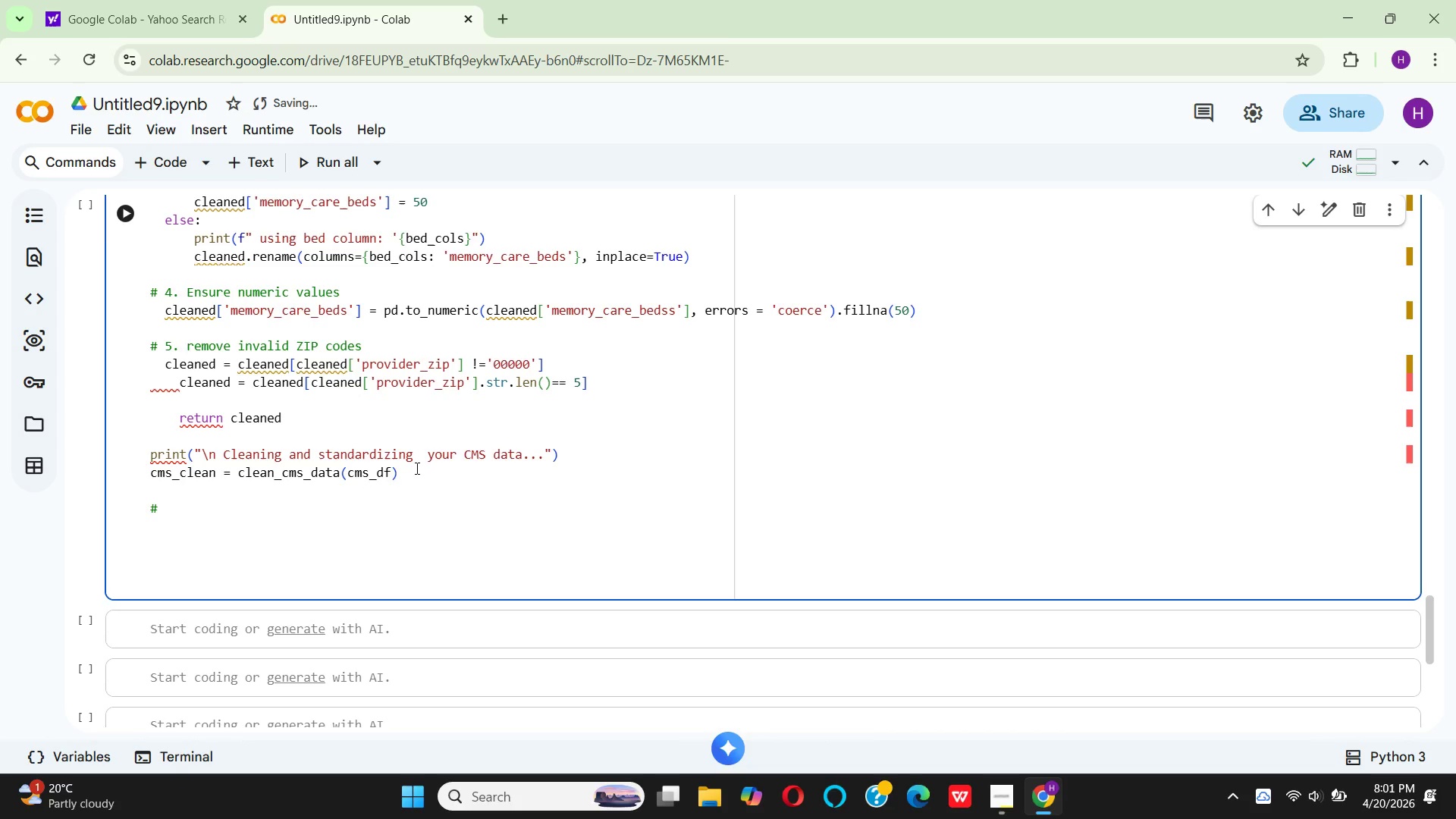 
left_click([165, 516])
 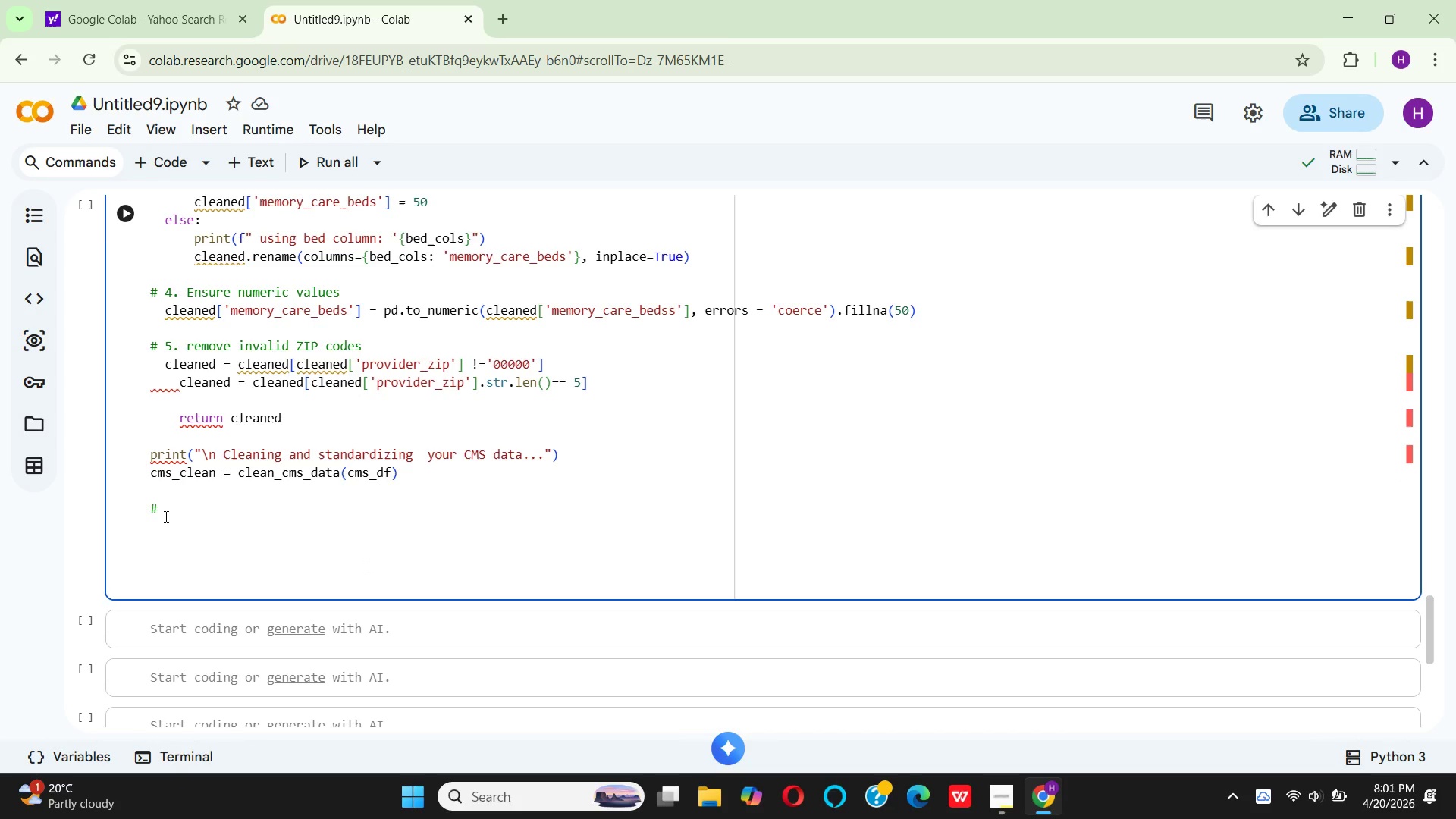 
type(Aggregate by ZIP code)
 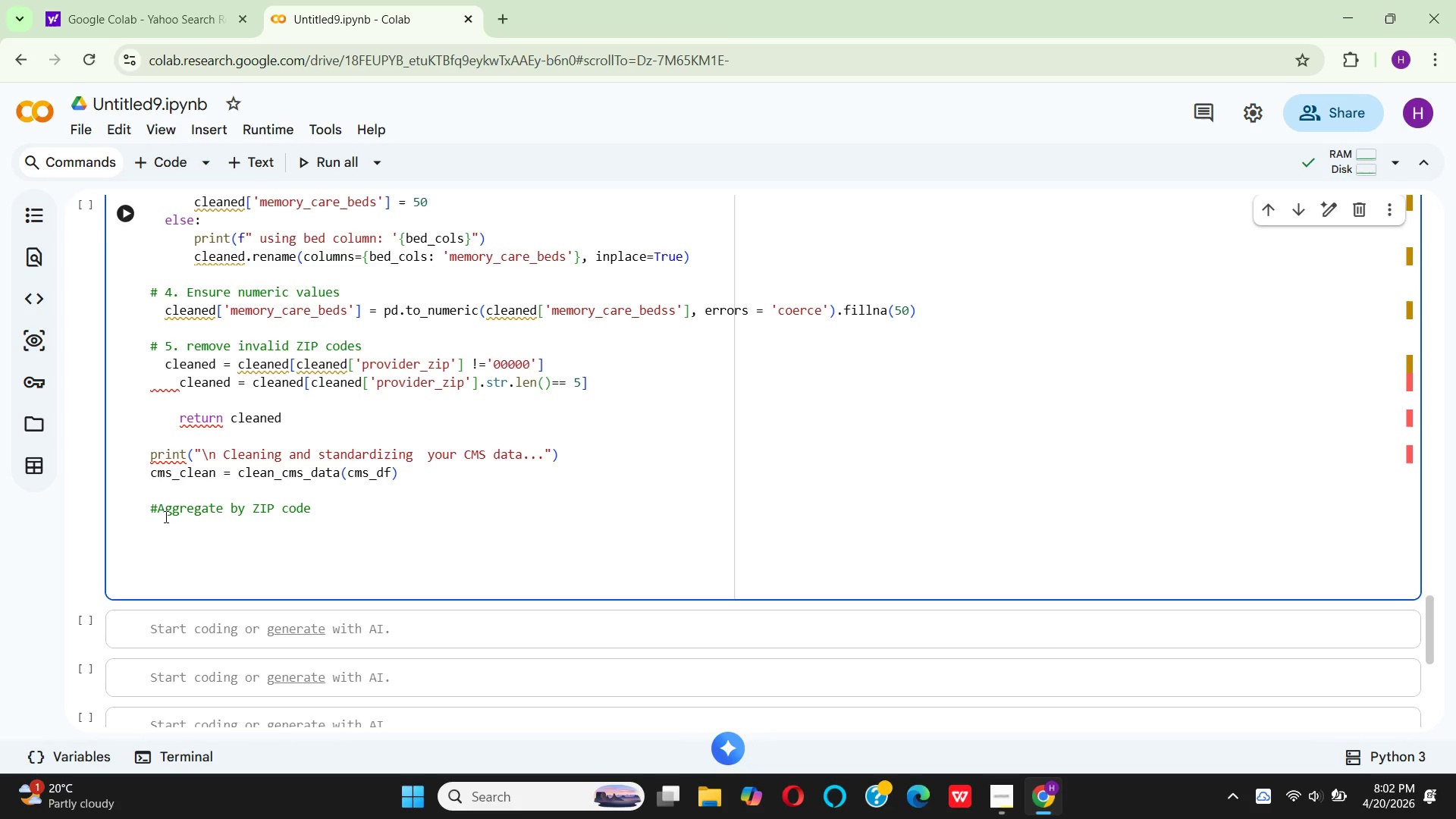 
key(Enter)
 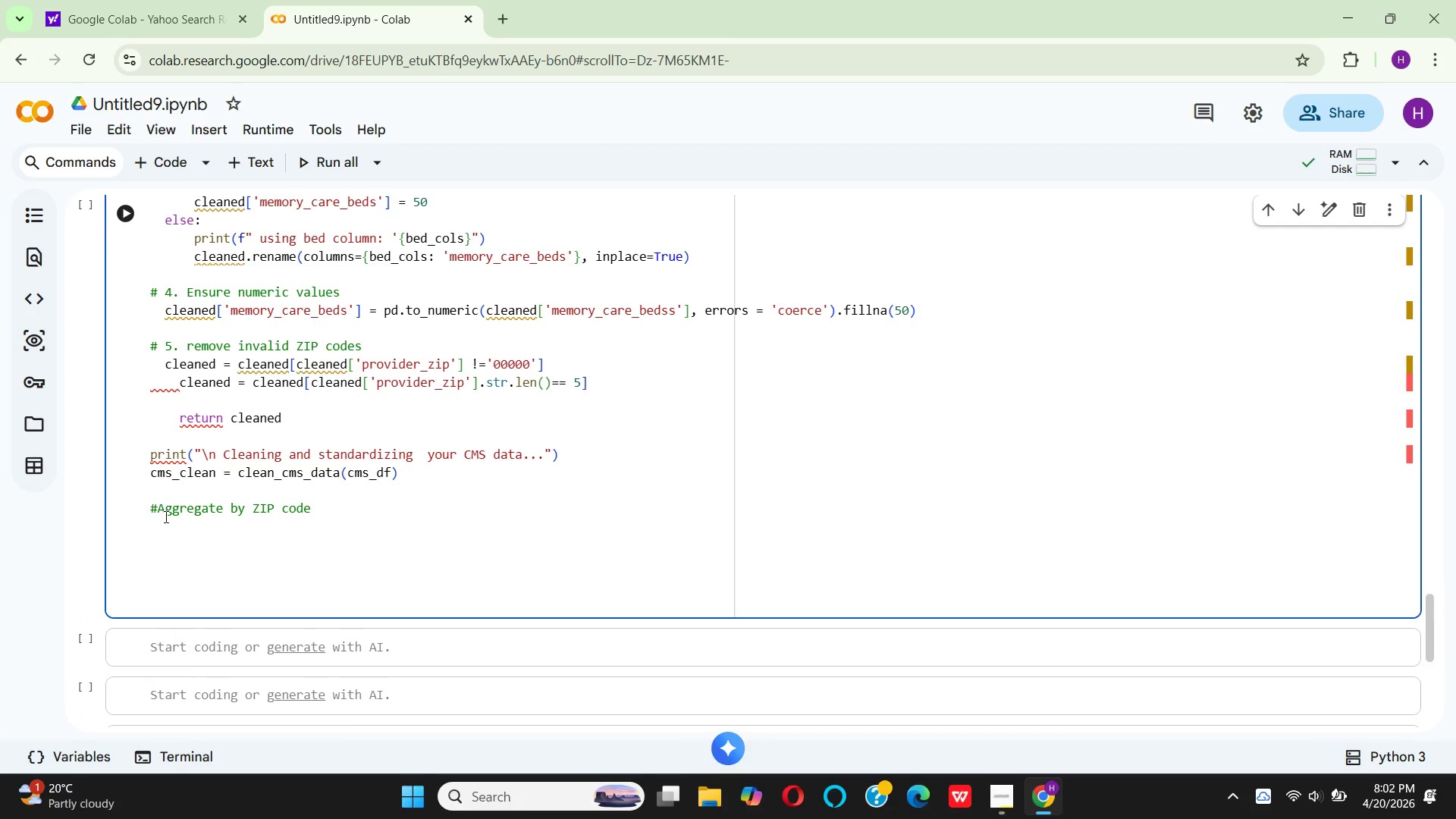 
type(cms_)
 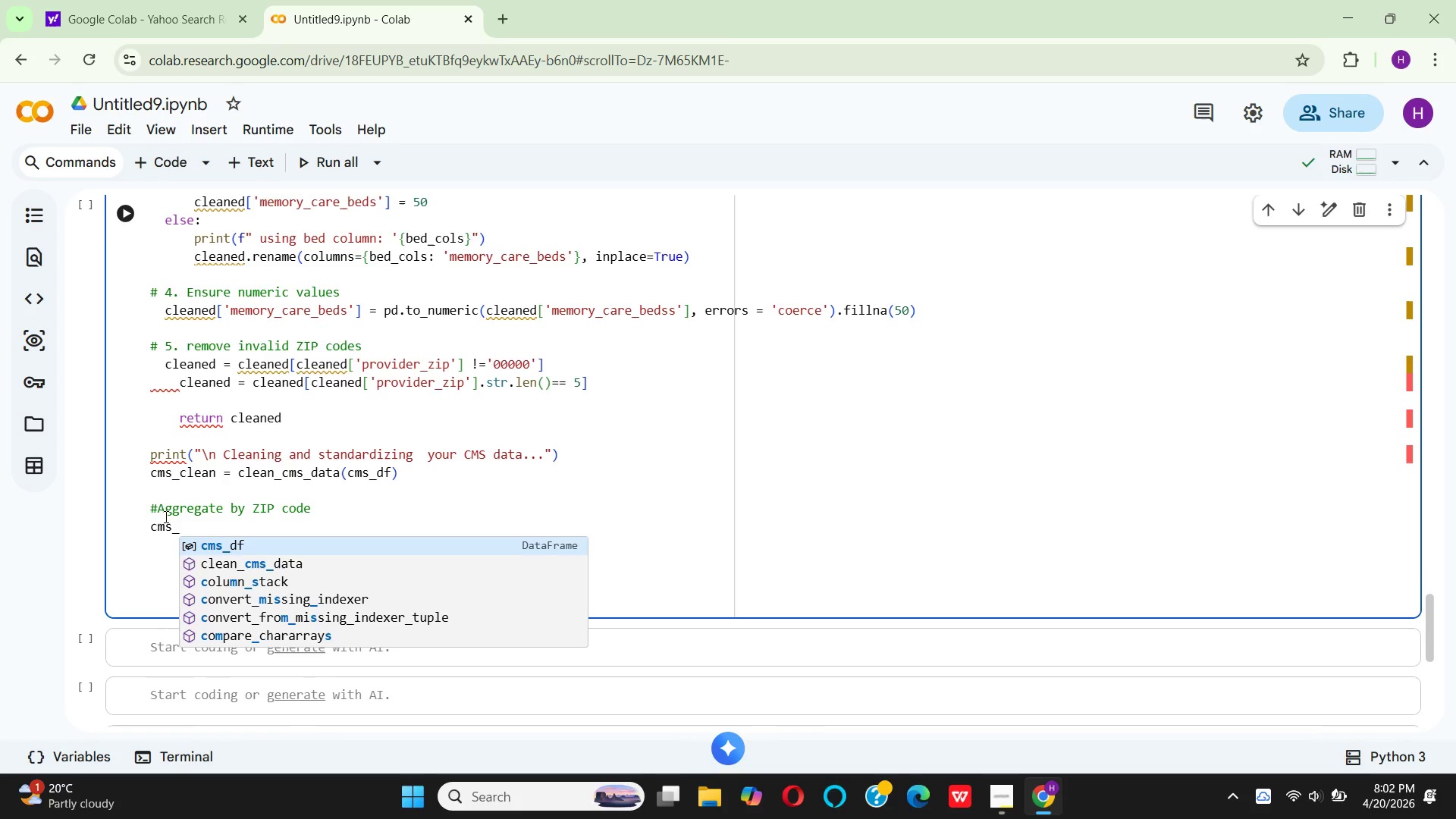 
wait(7.58)
 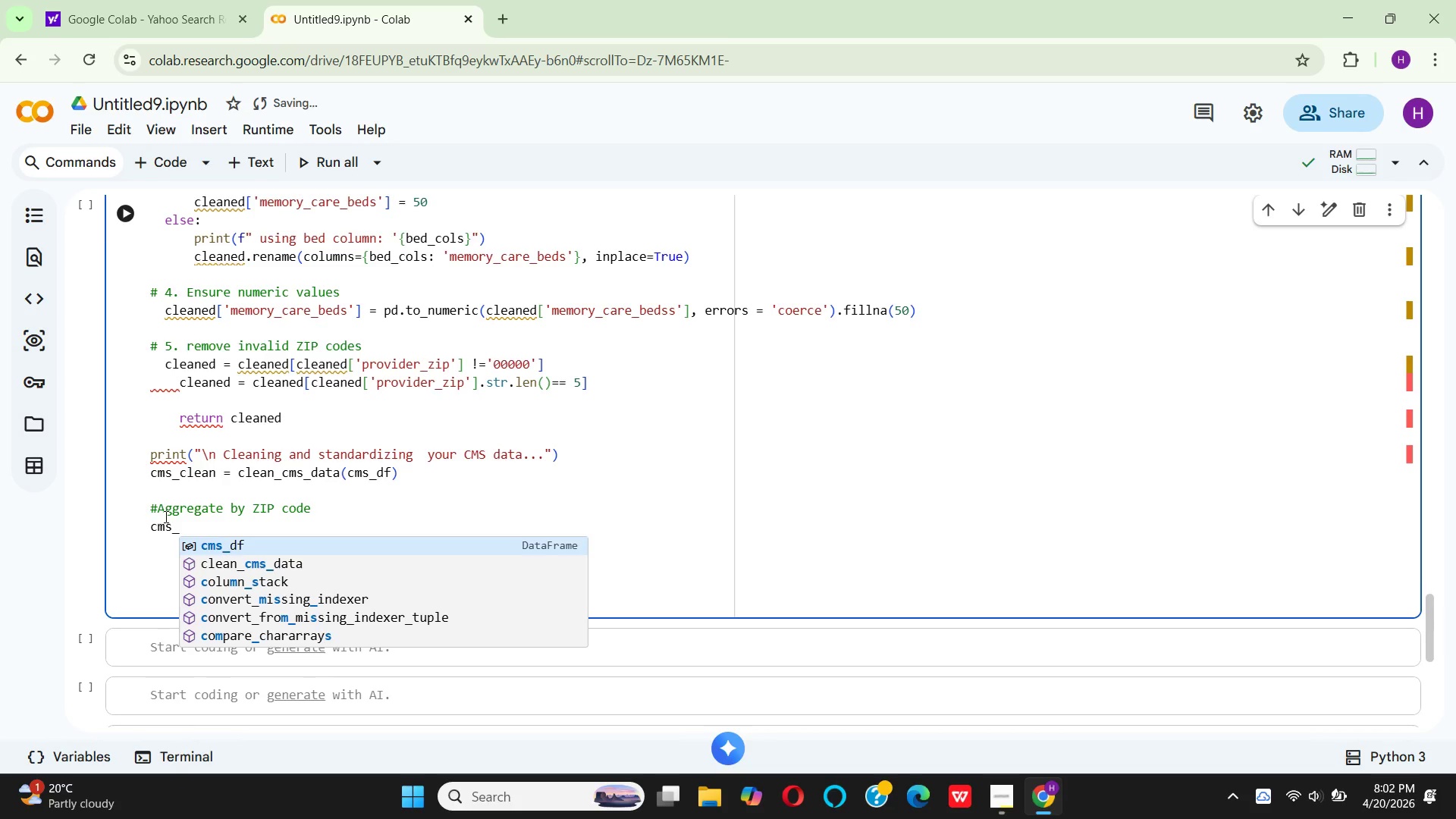 
type(by_zip = cm)
 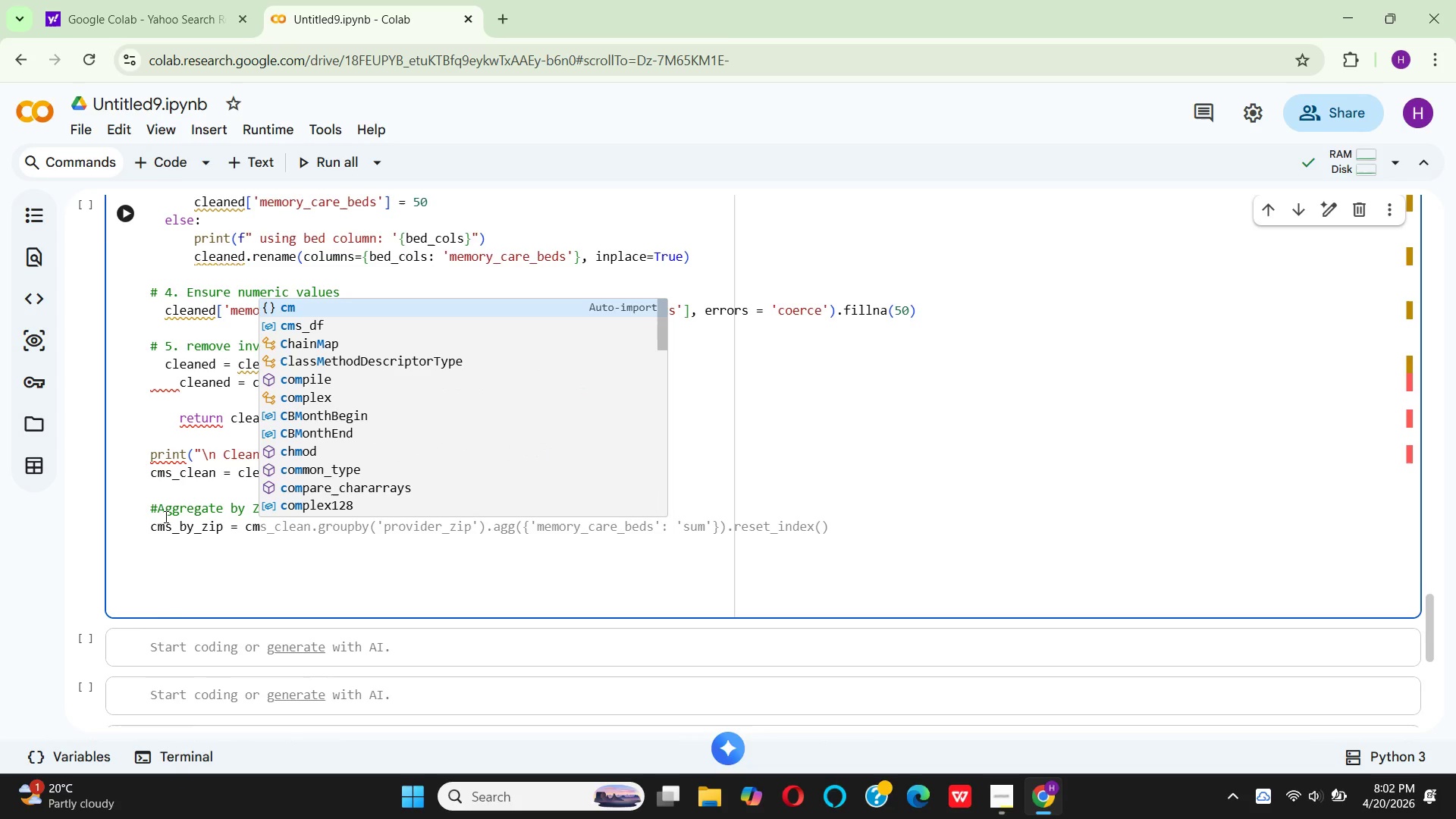 
wait(5.75)
 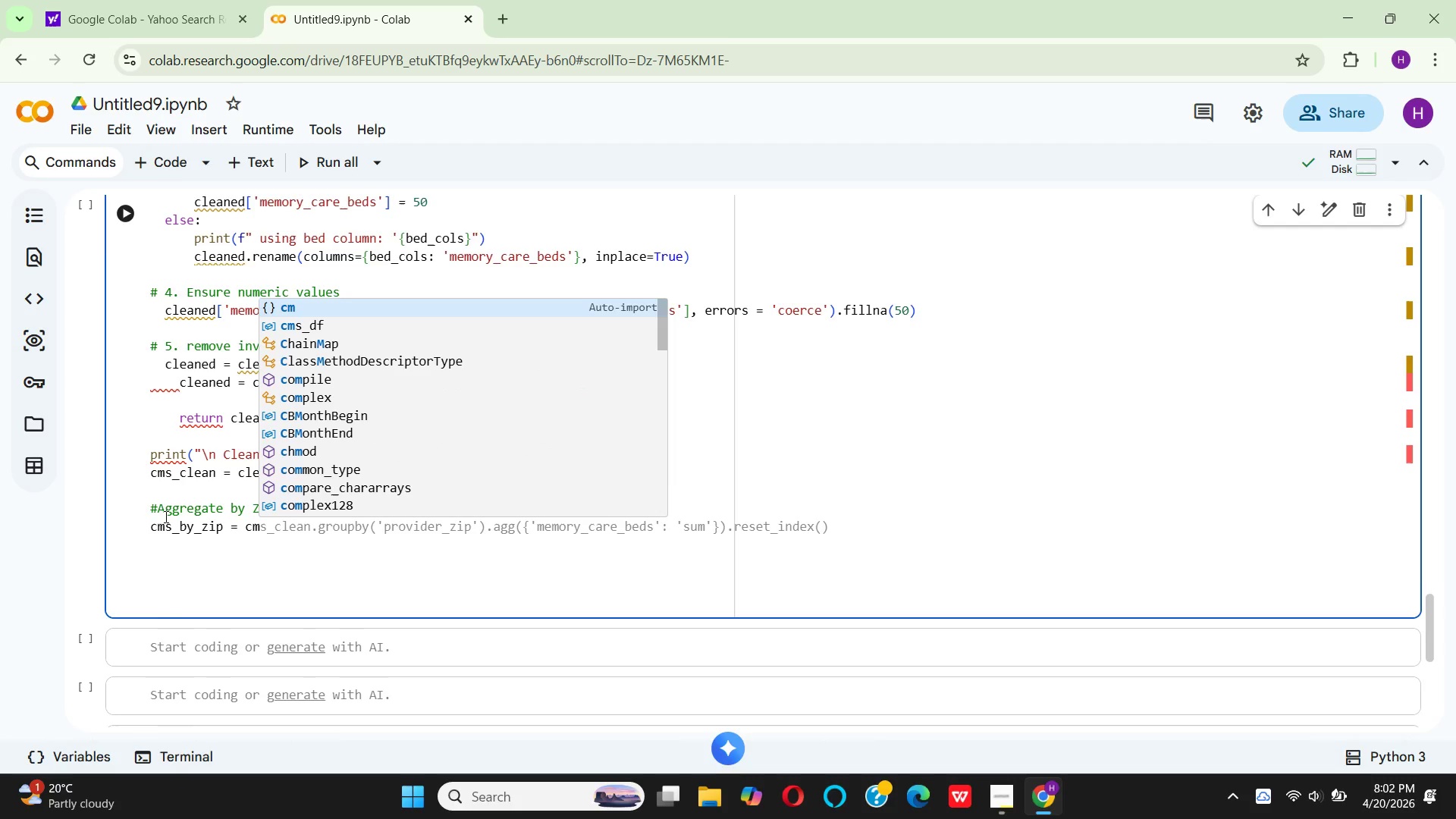 
key(S)
 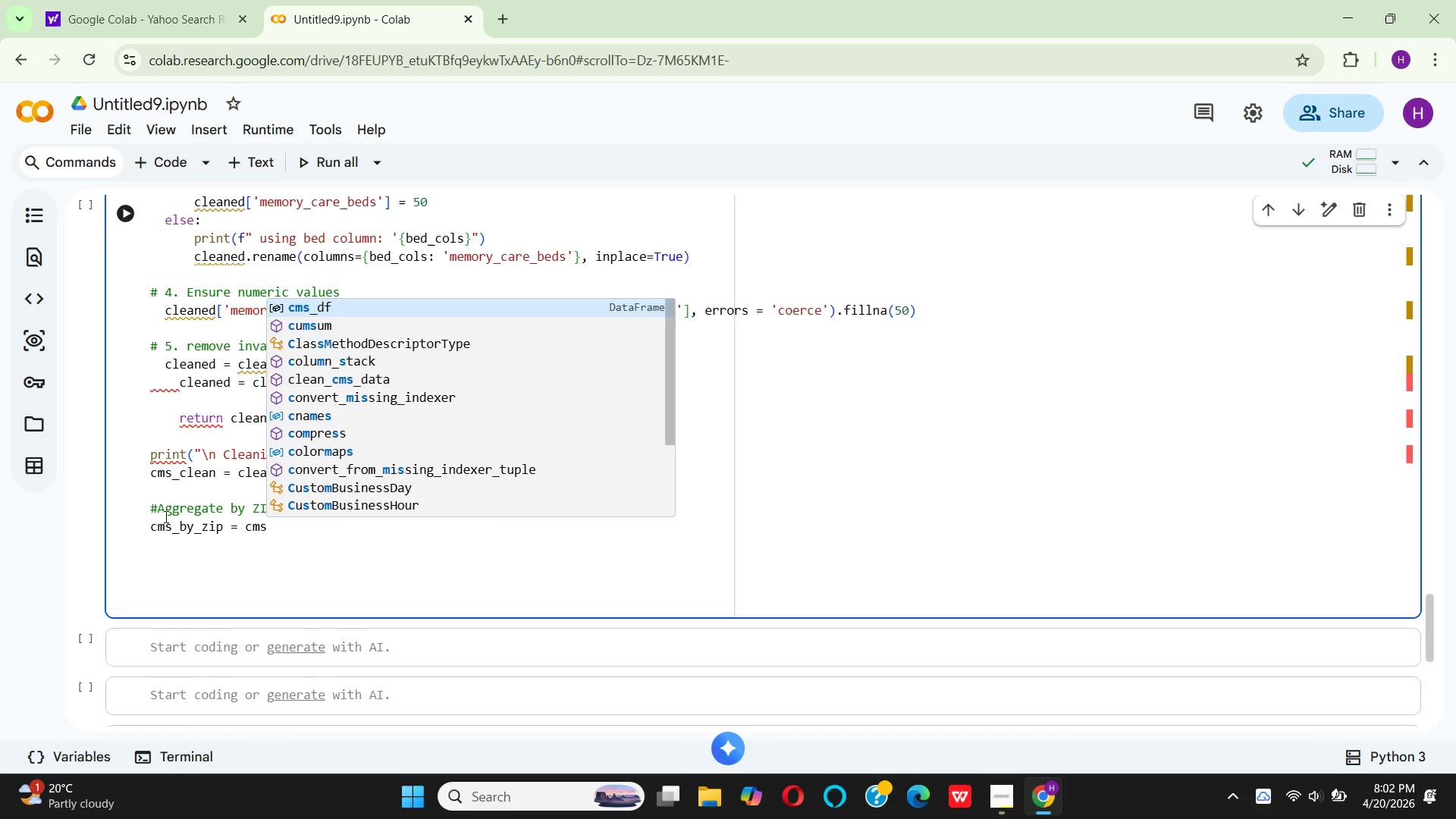 
key(Shift+Minus)
 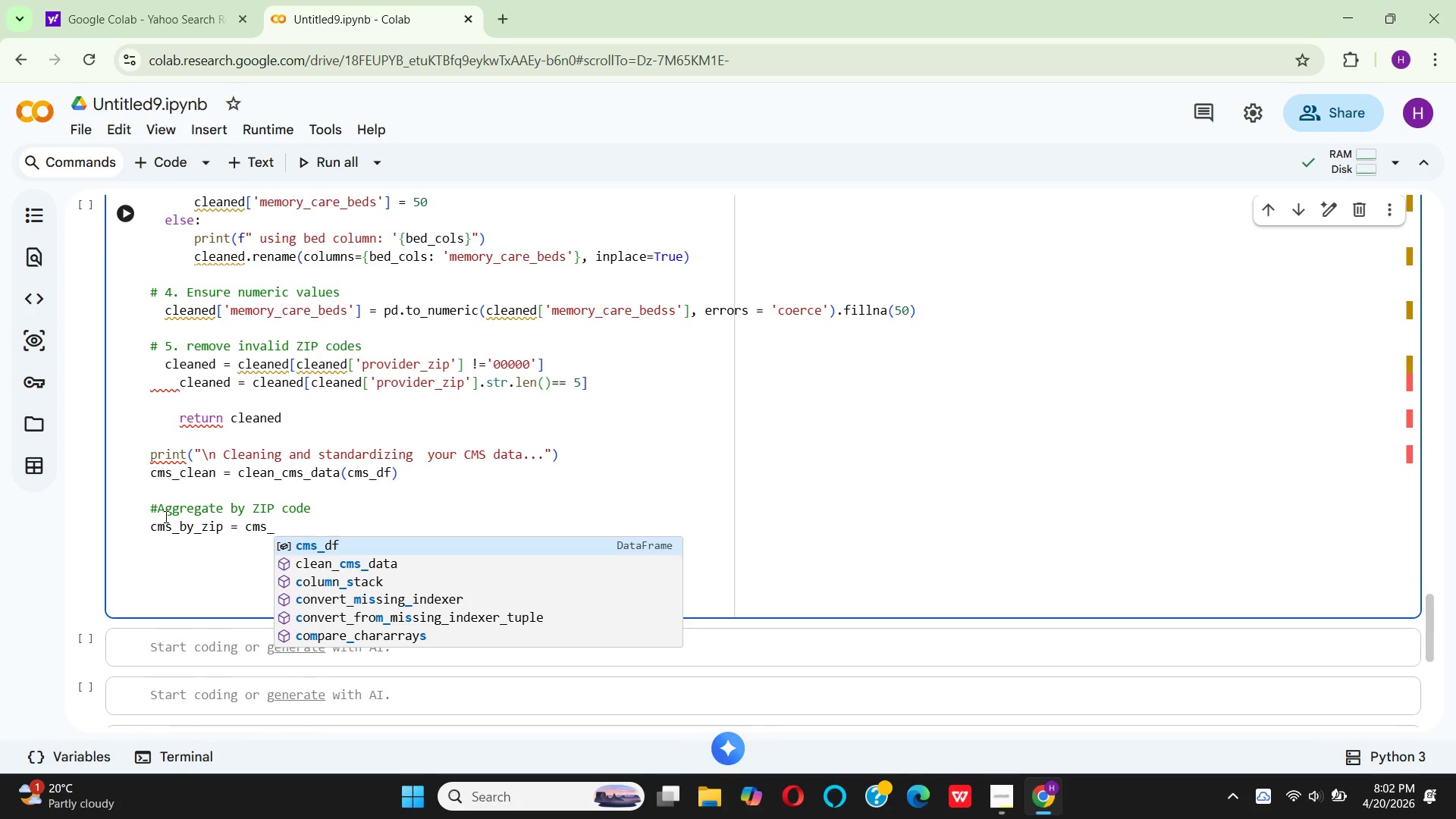 
wait(6.0)
 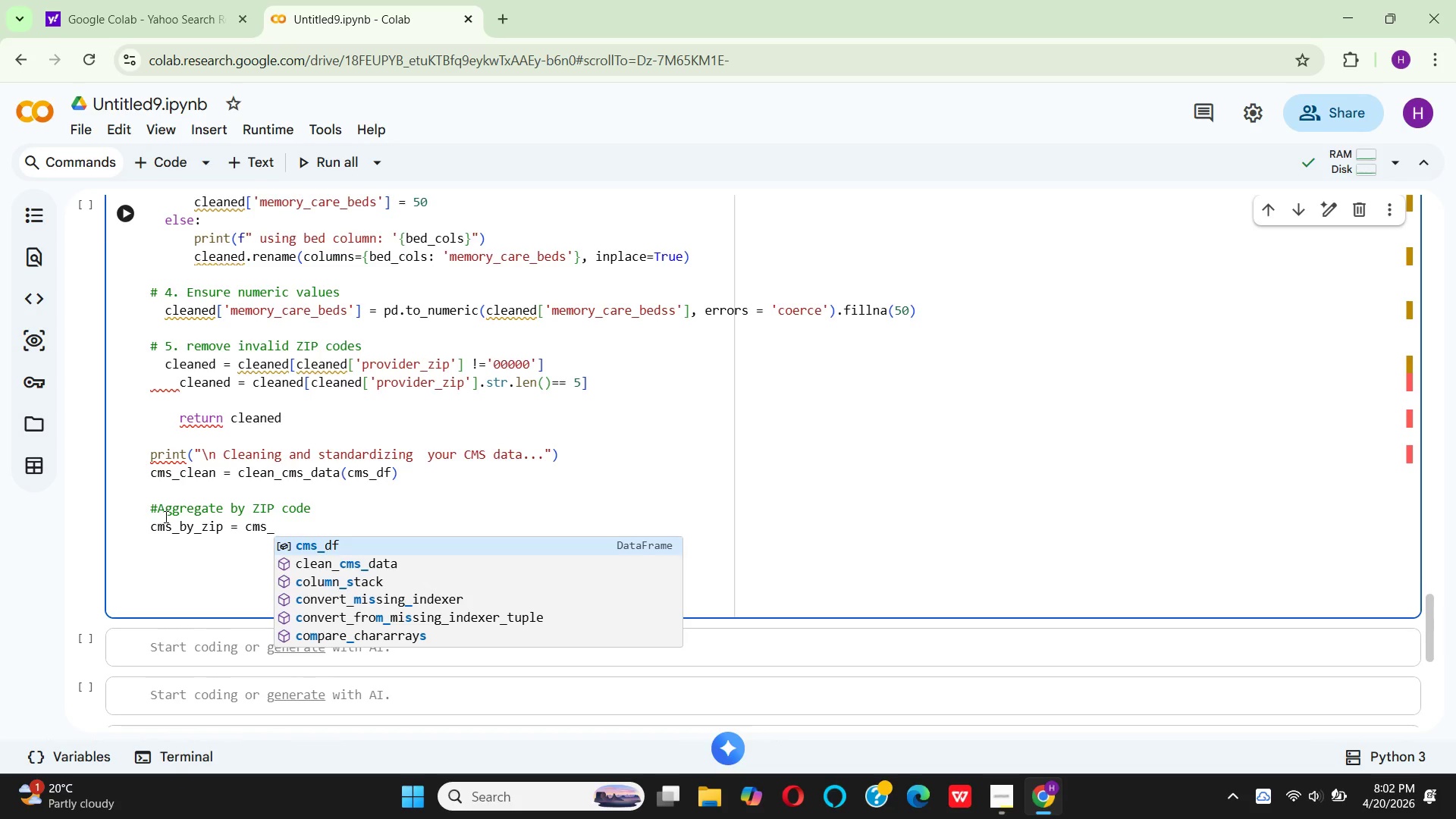 
type(clea)
 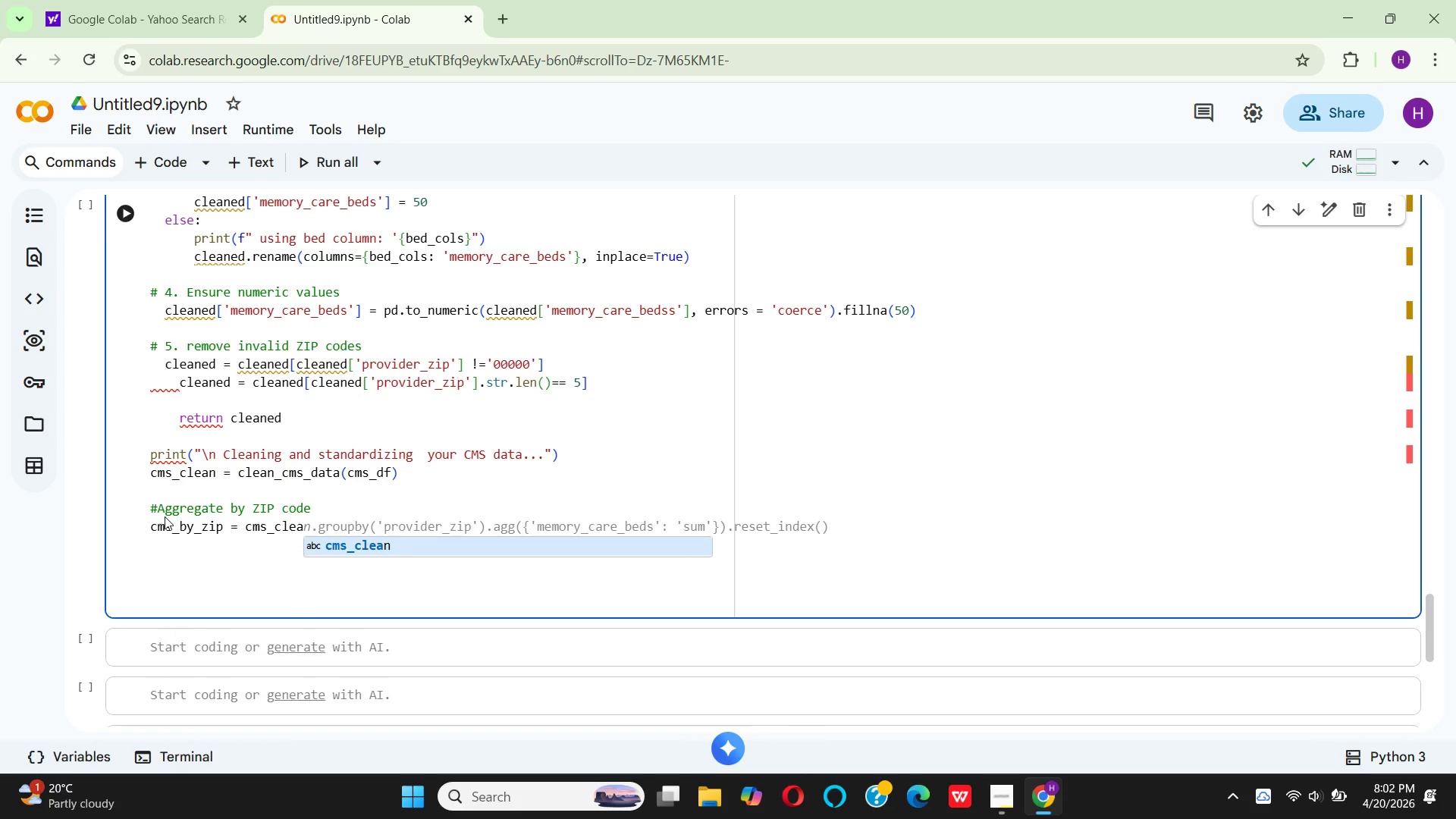 
key(Enter)
 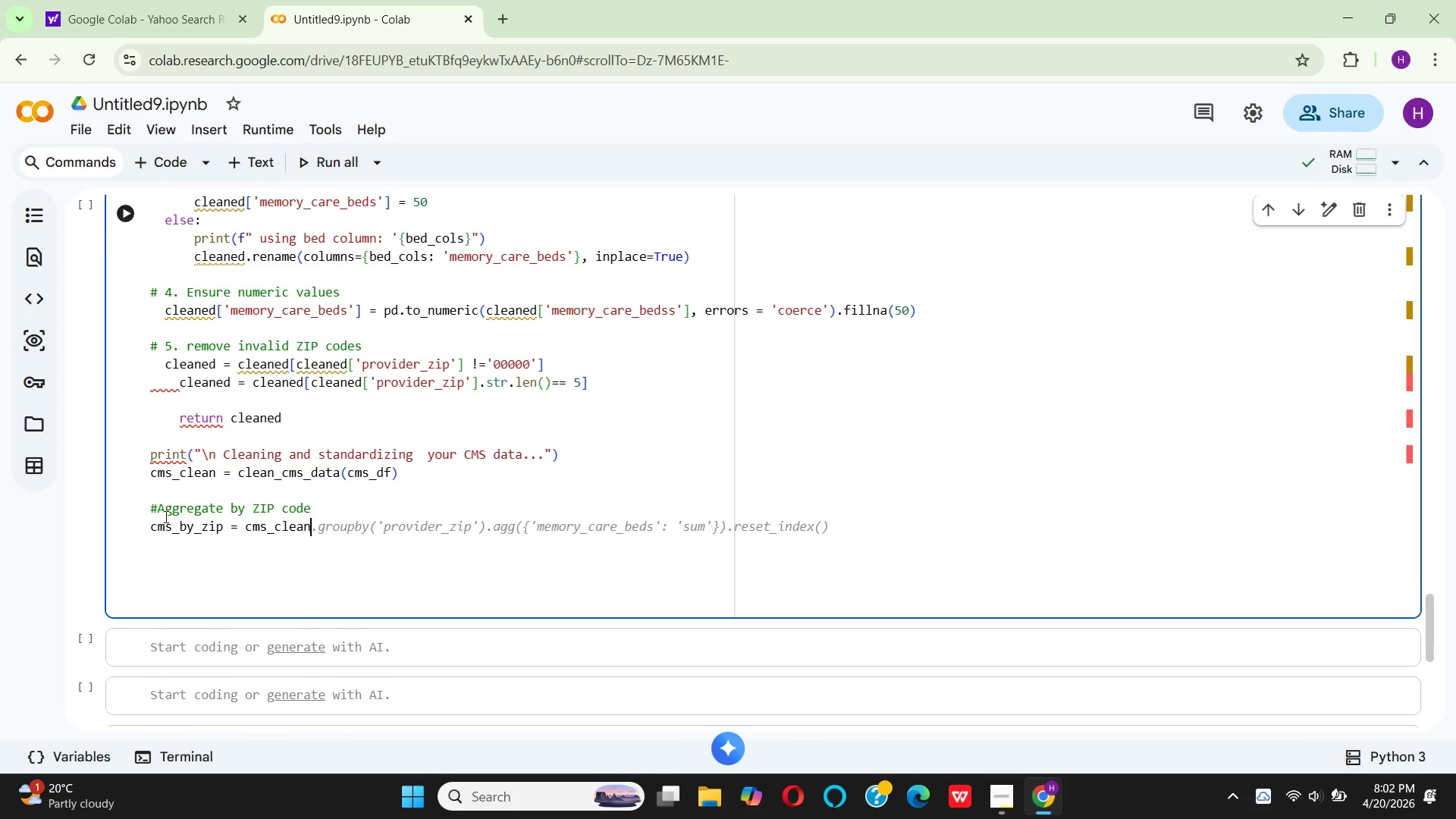 
type(.gro)
 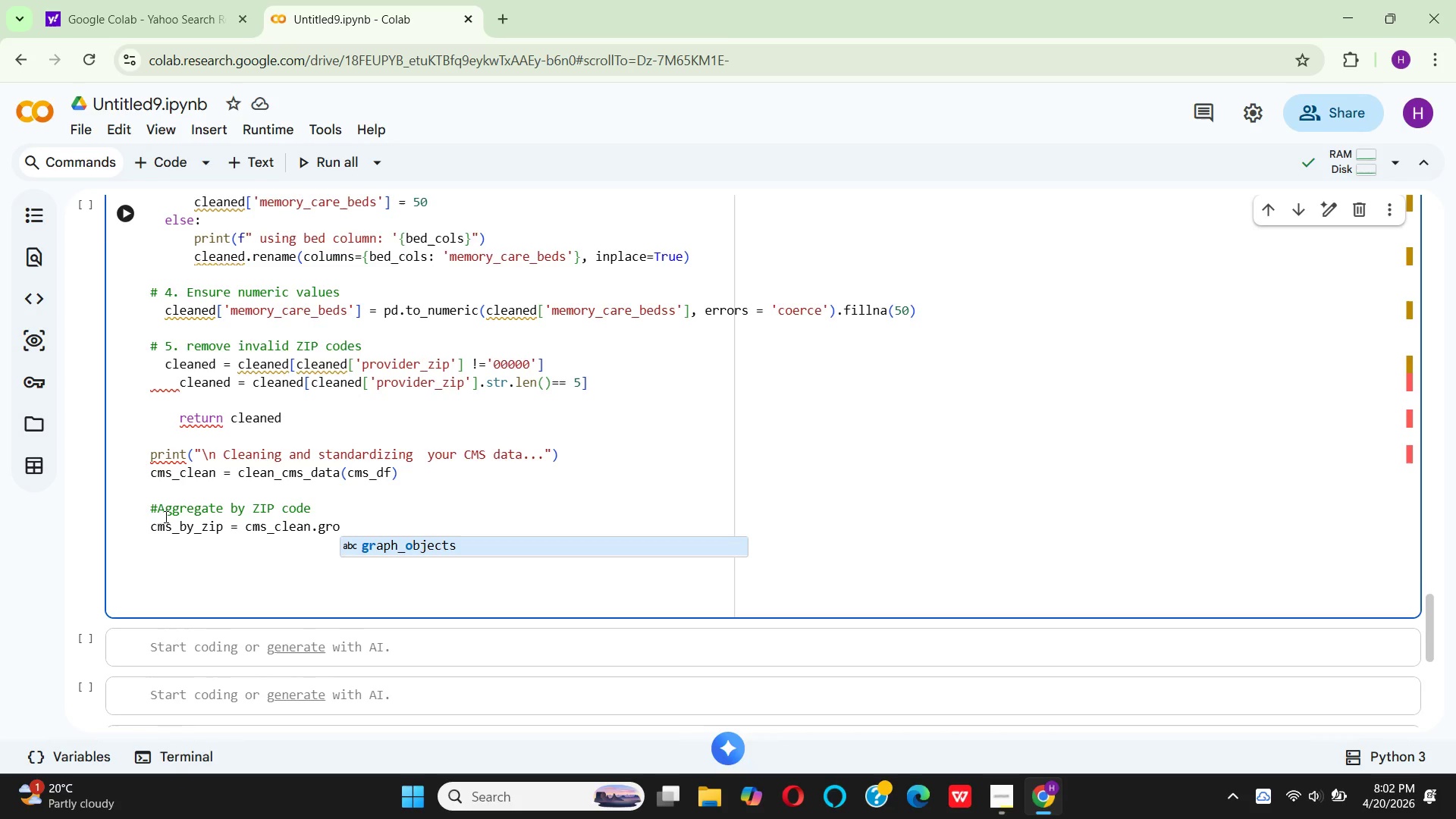 
type(upby()
 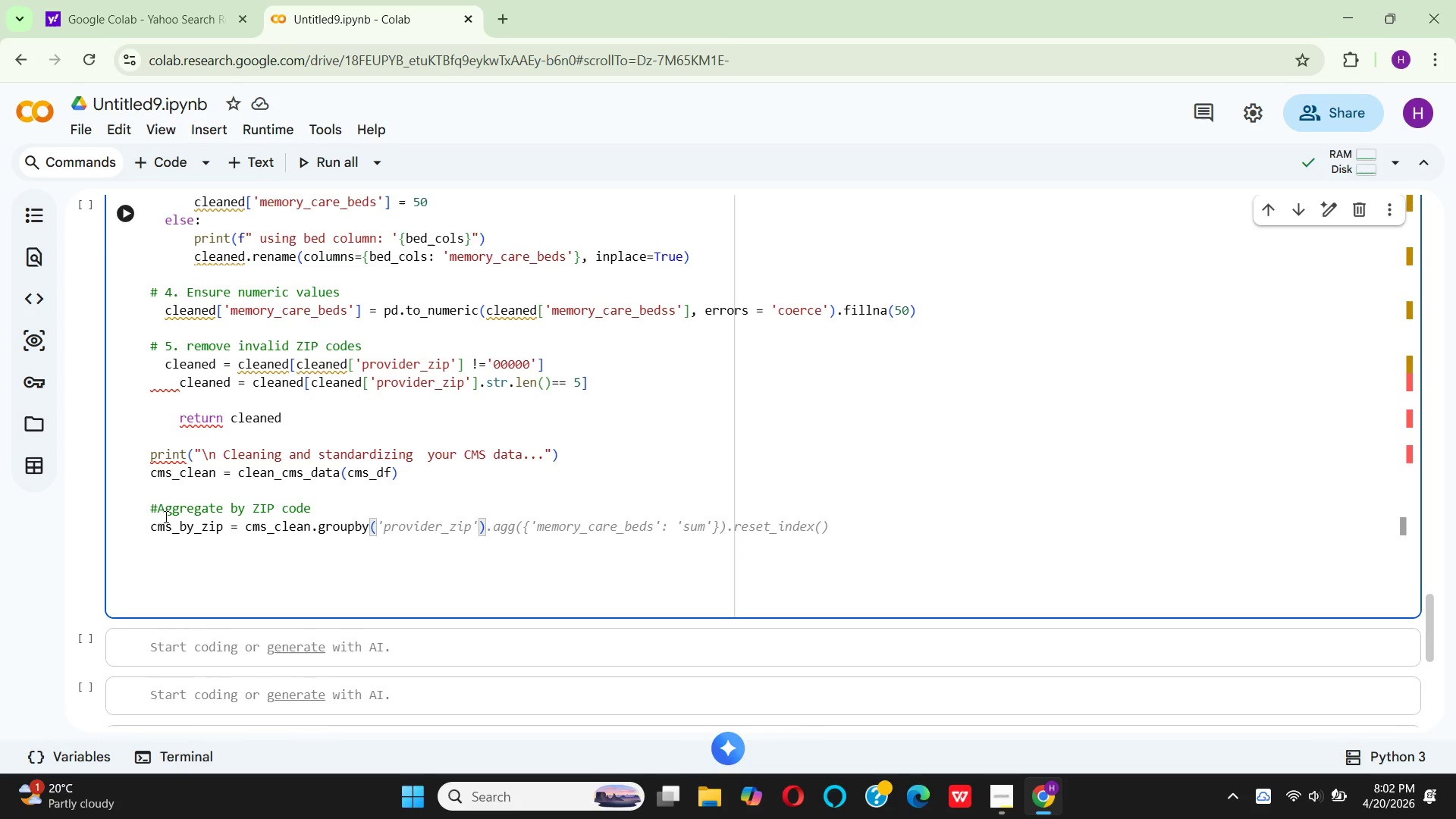 
type('provides)
key(Backspace)
type(r_zip)
 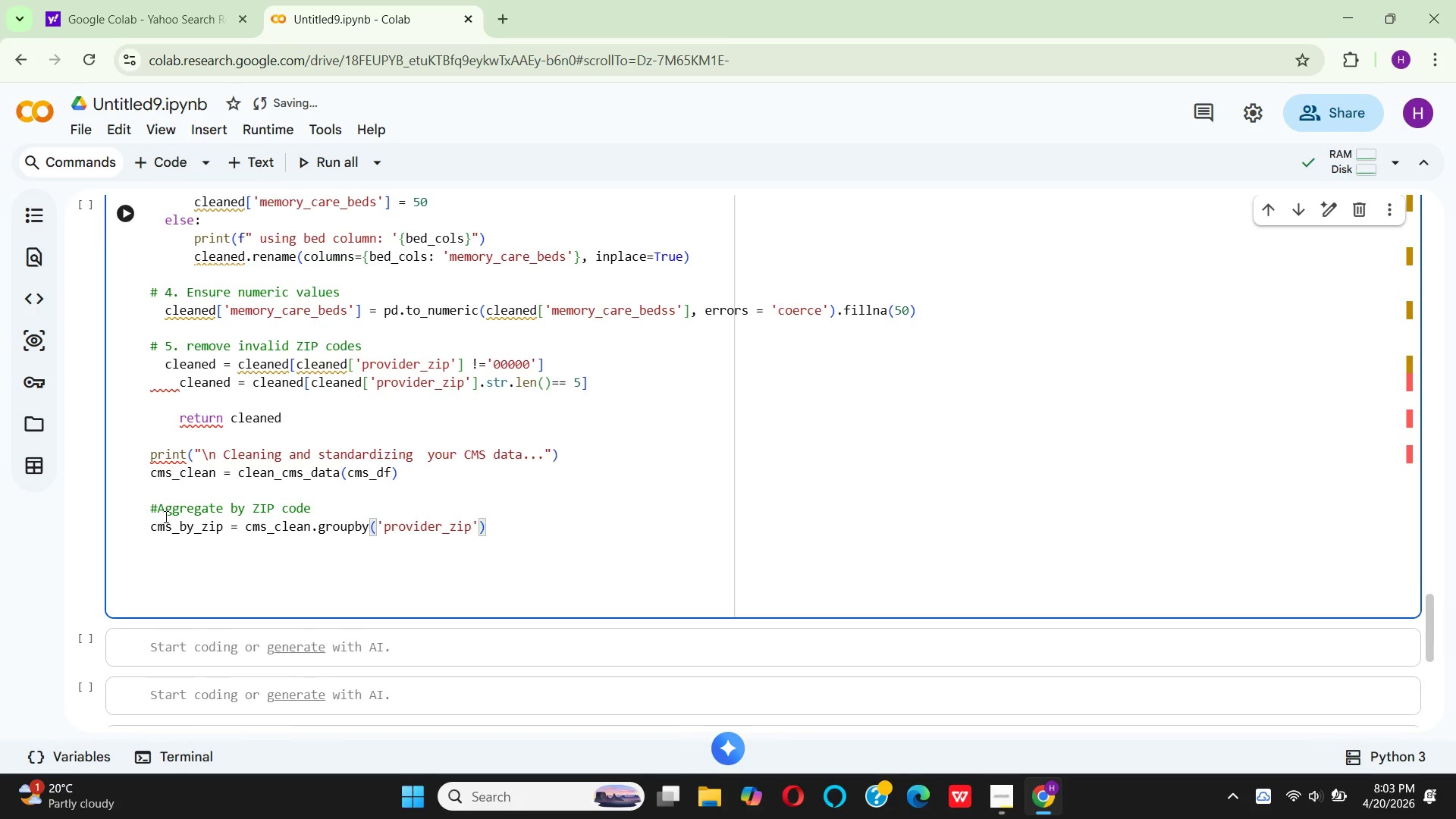 
key(ArrowRight)
 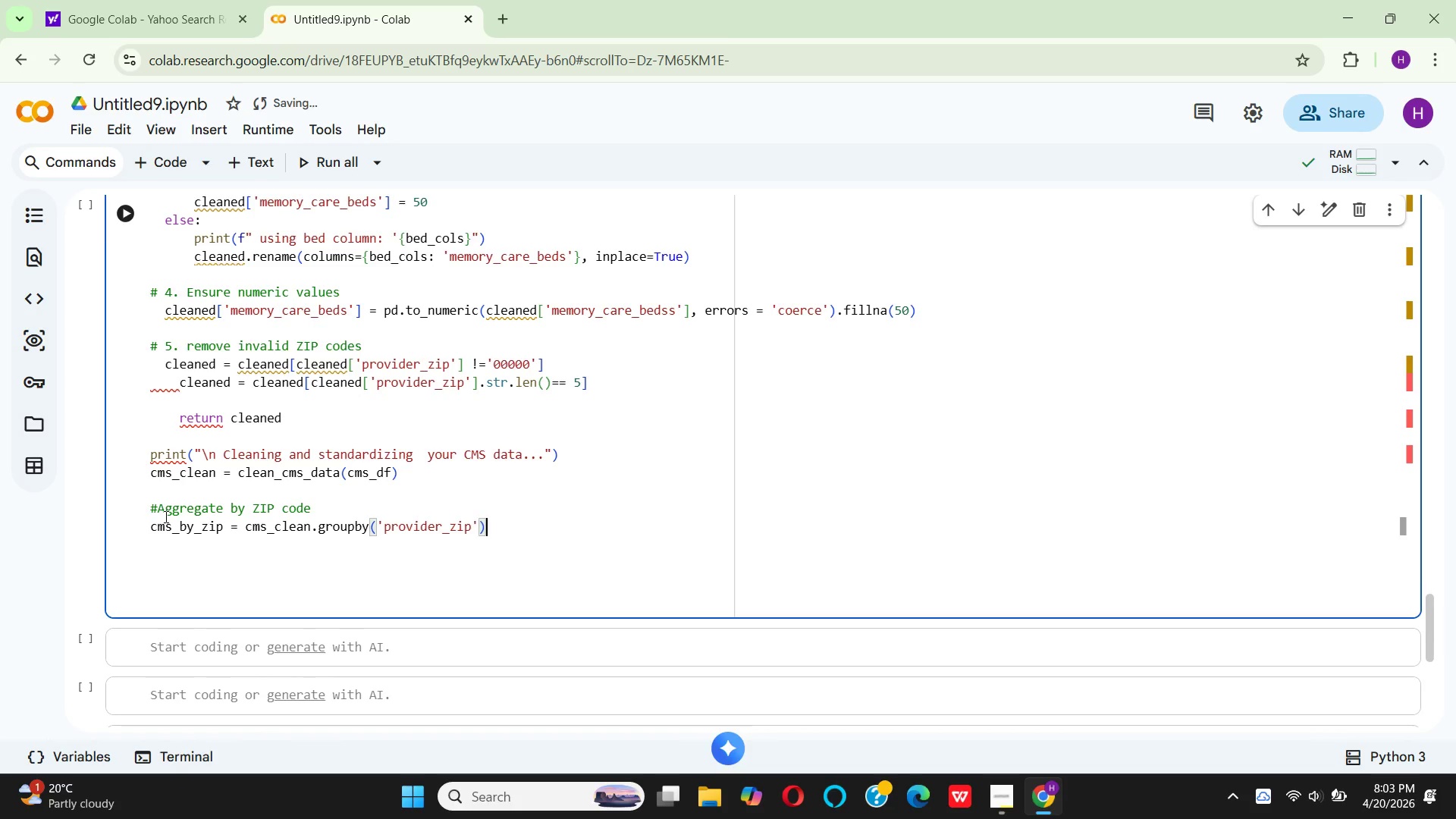 
key(ArrowRight)
 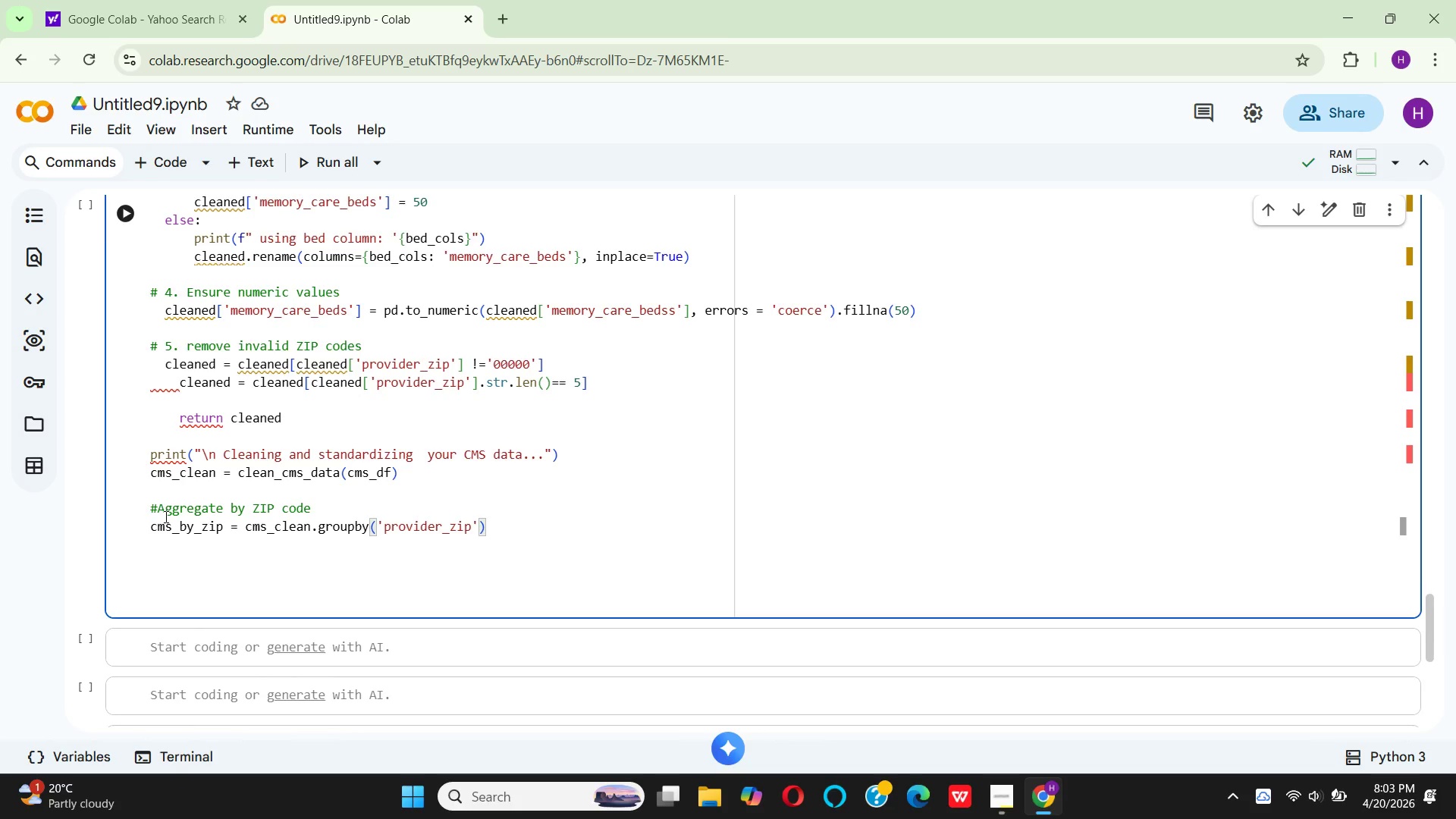 
type(.agg)
 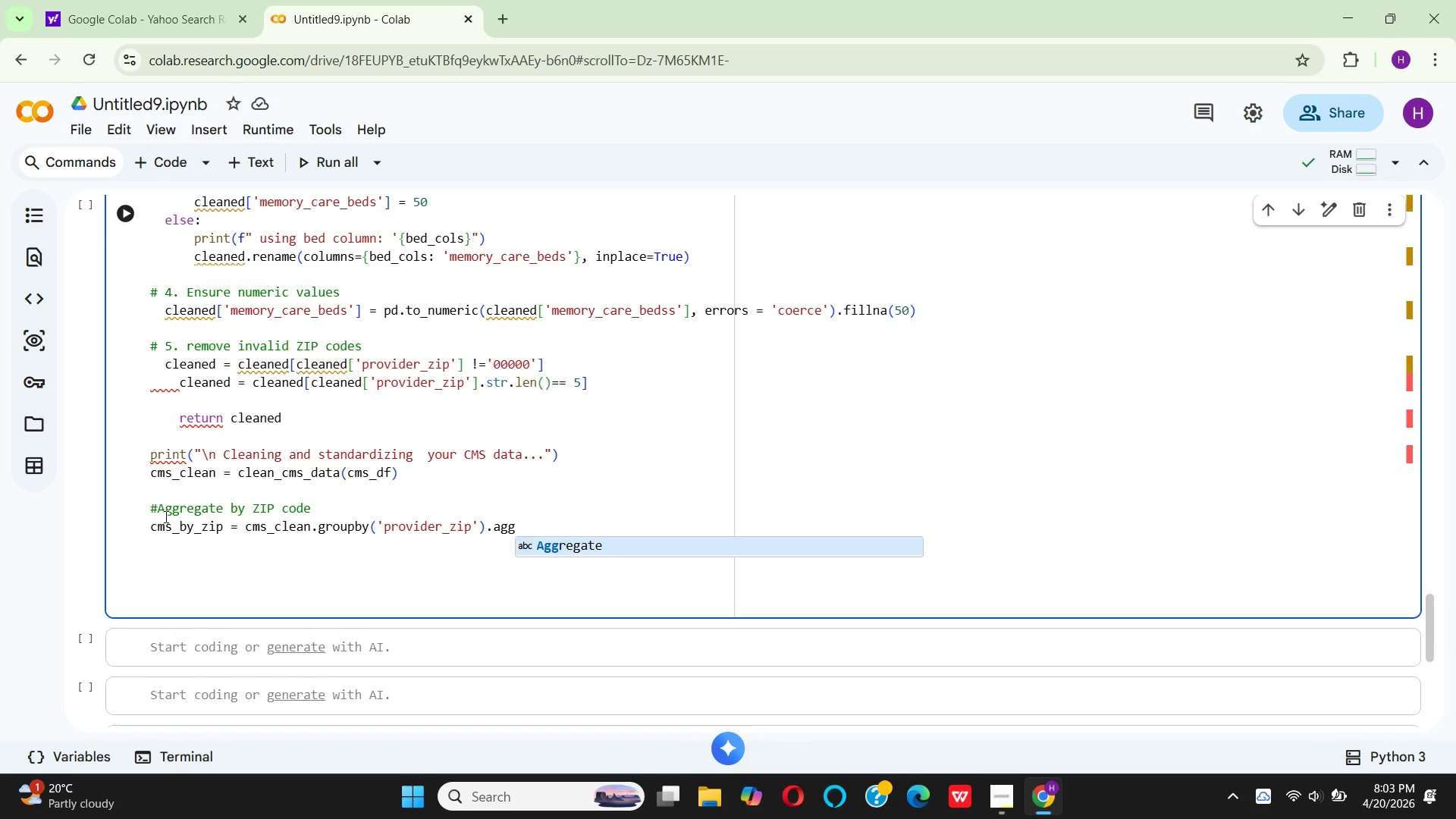 
key(Shift+9)
 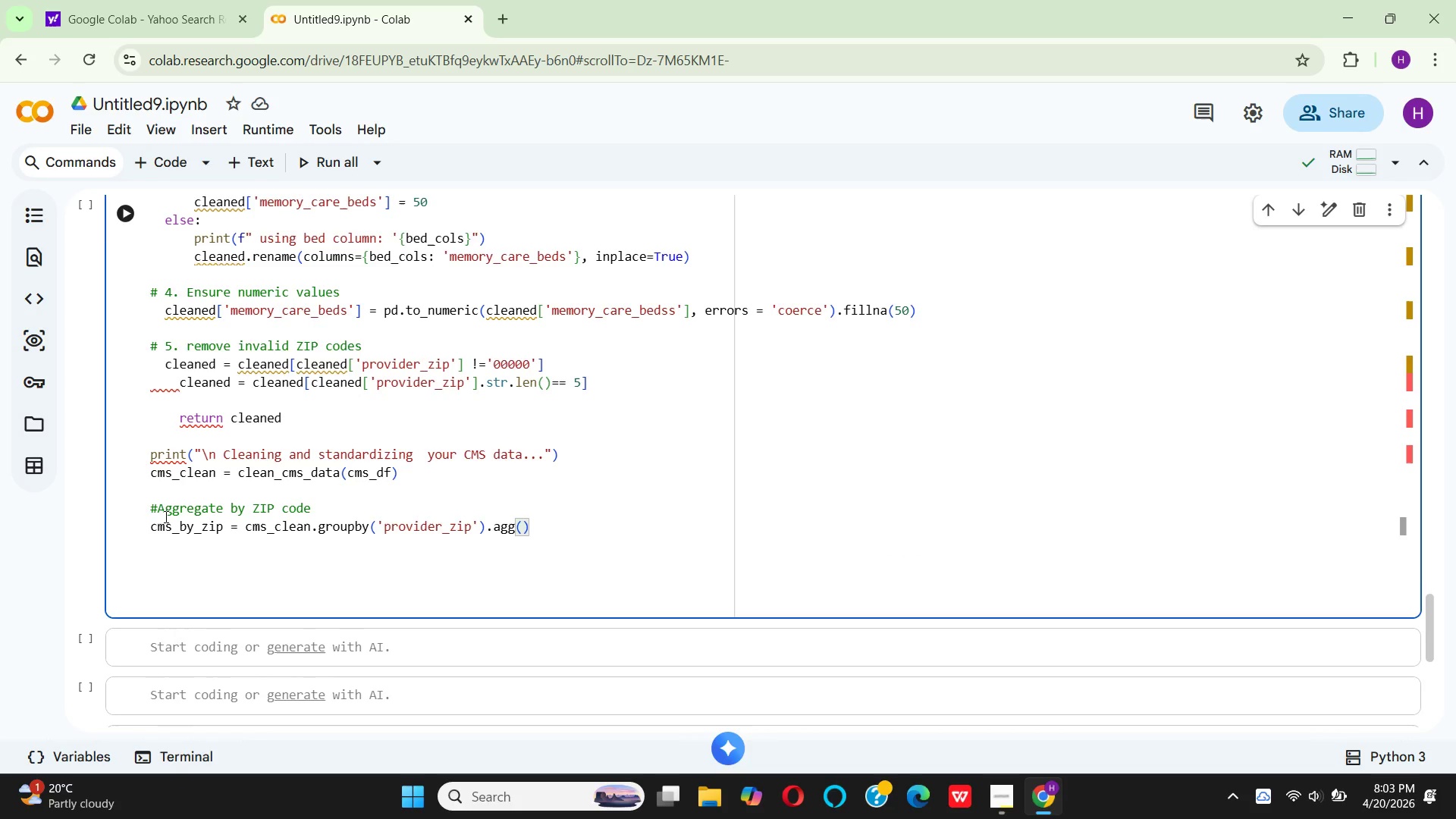 
key(Shift+BracketLeft)
 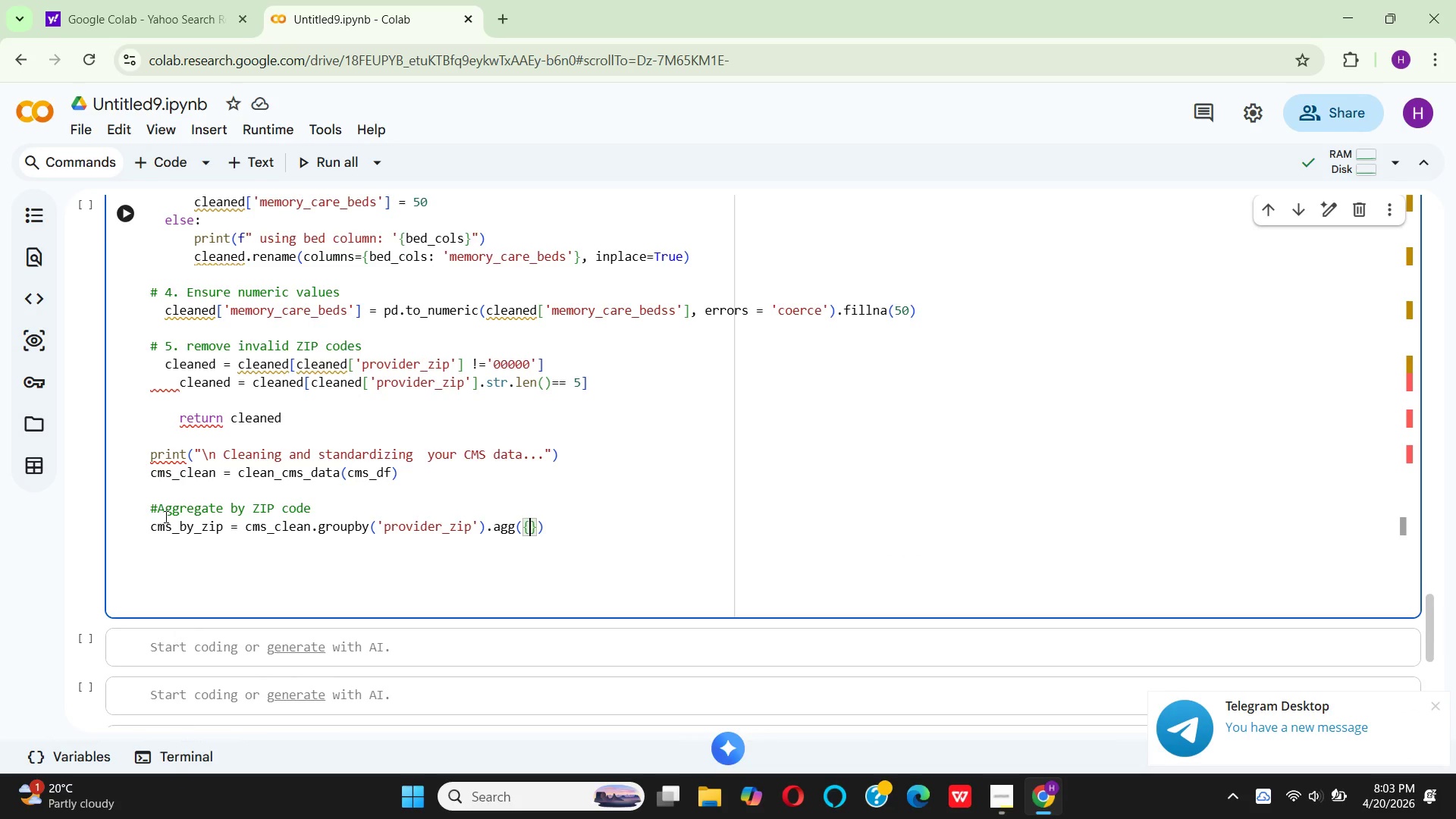 
key(Enter)
 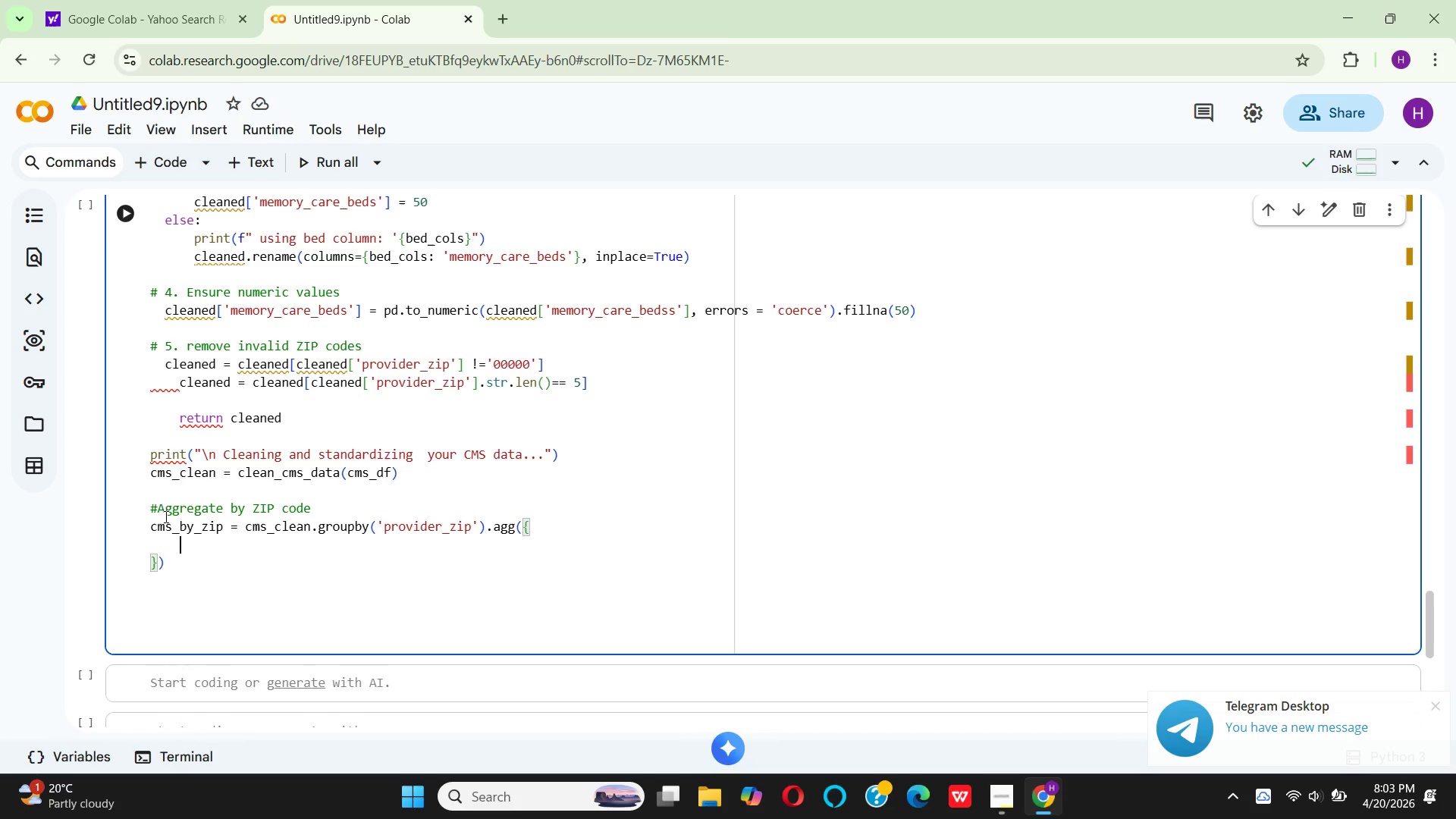 
wait(9.44)
 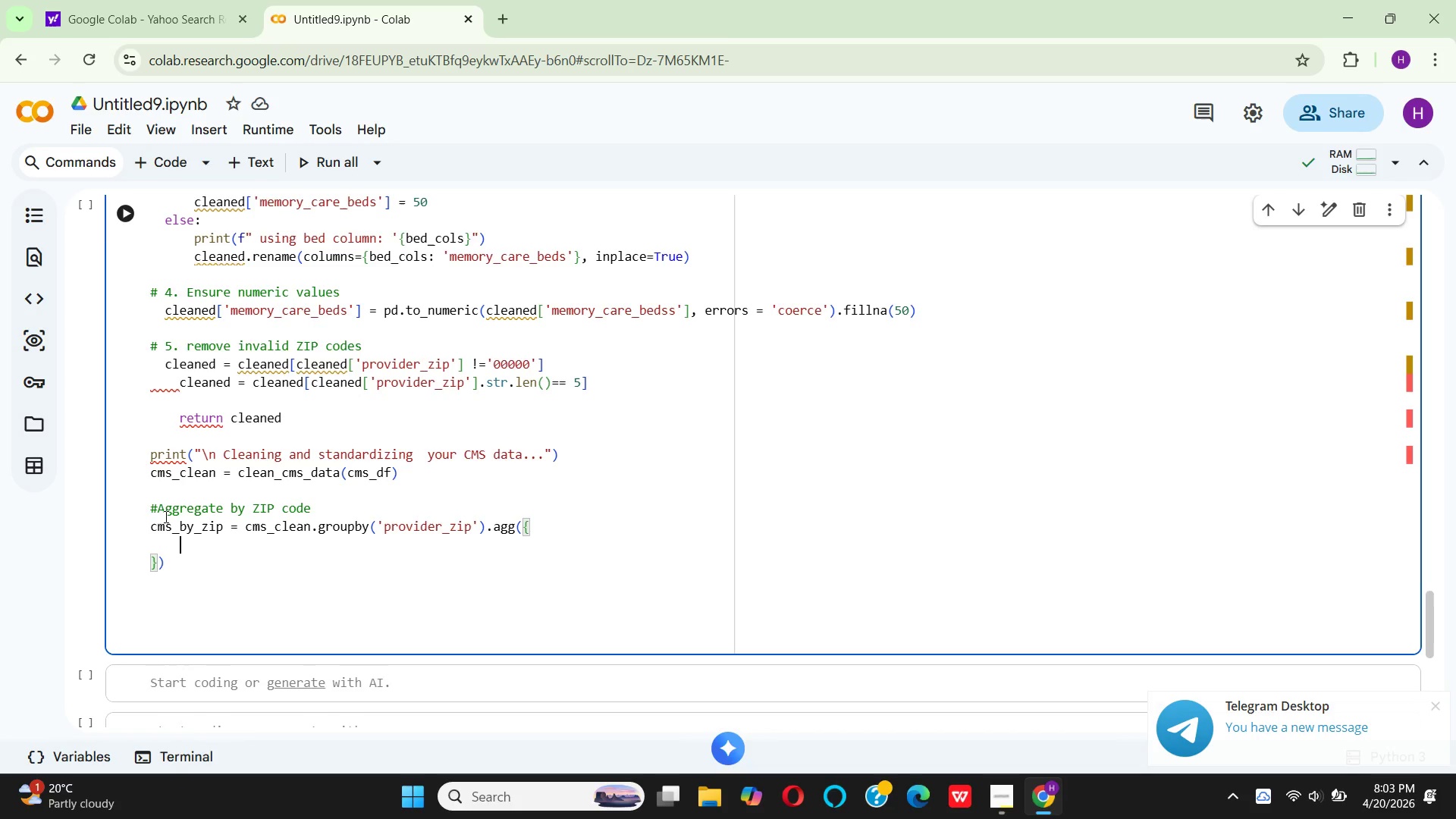 
type('memory_care_beds)
 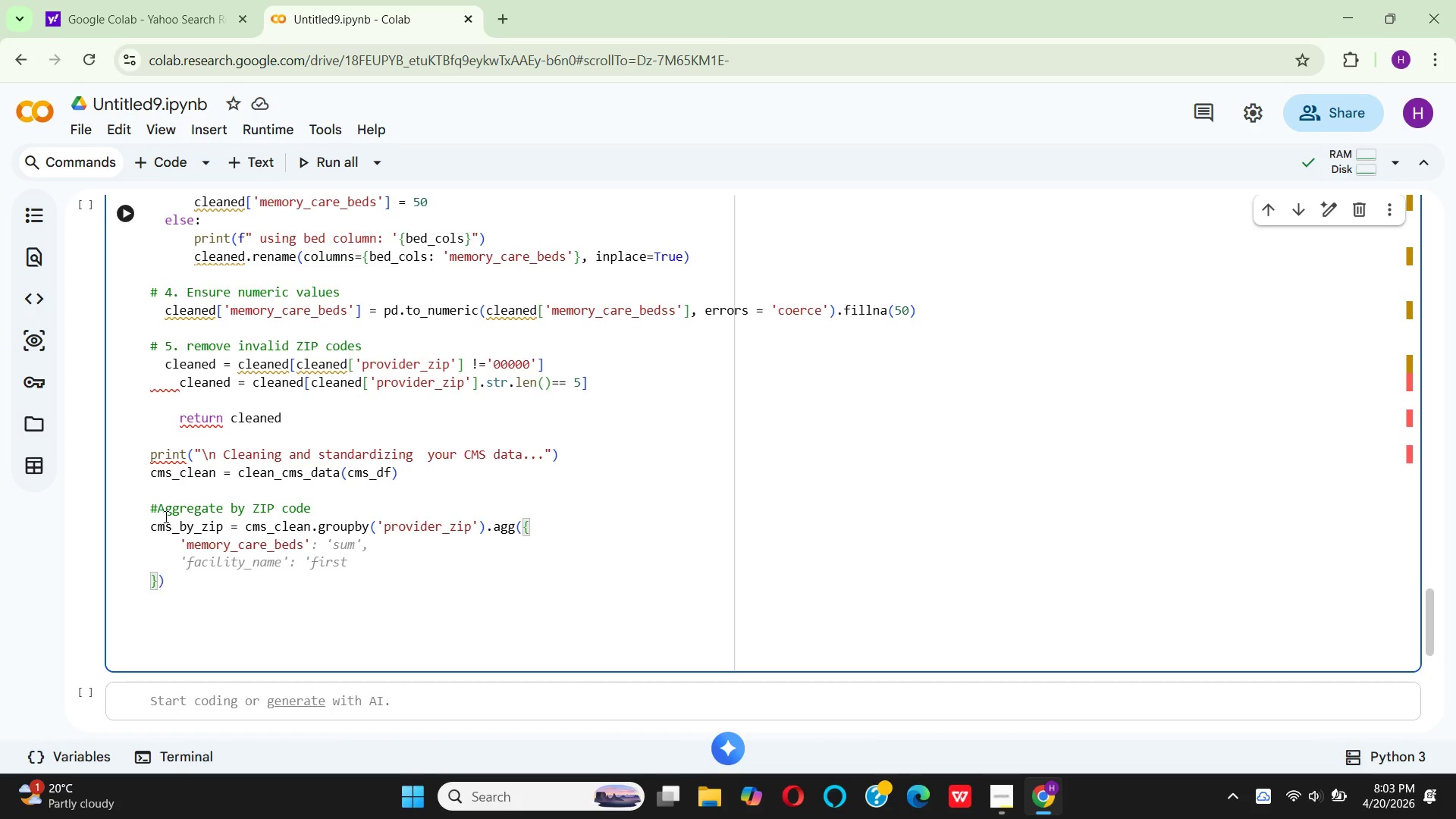 
key(ArrowRight)
 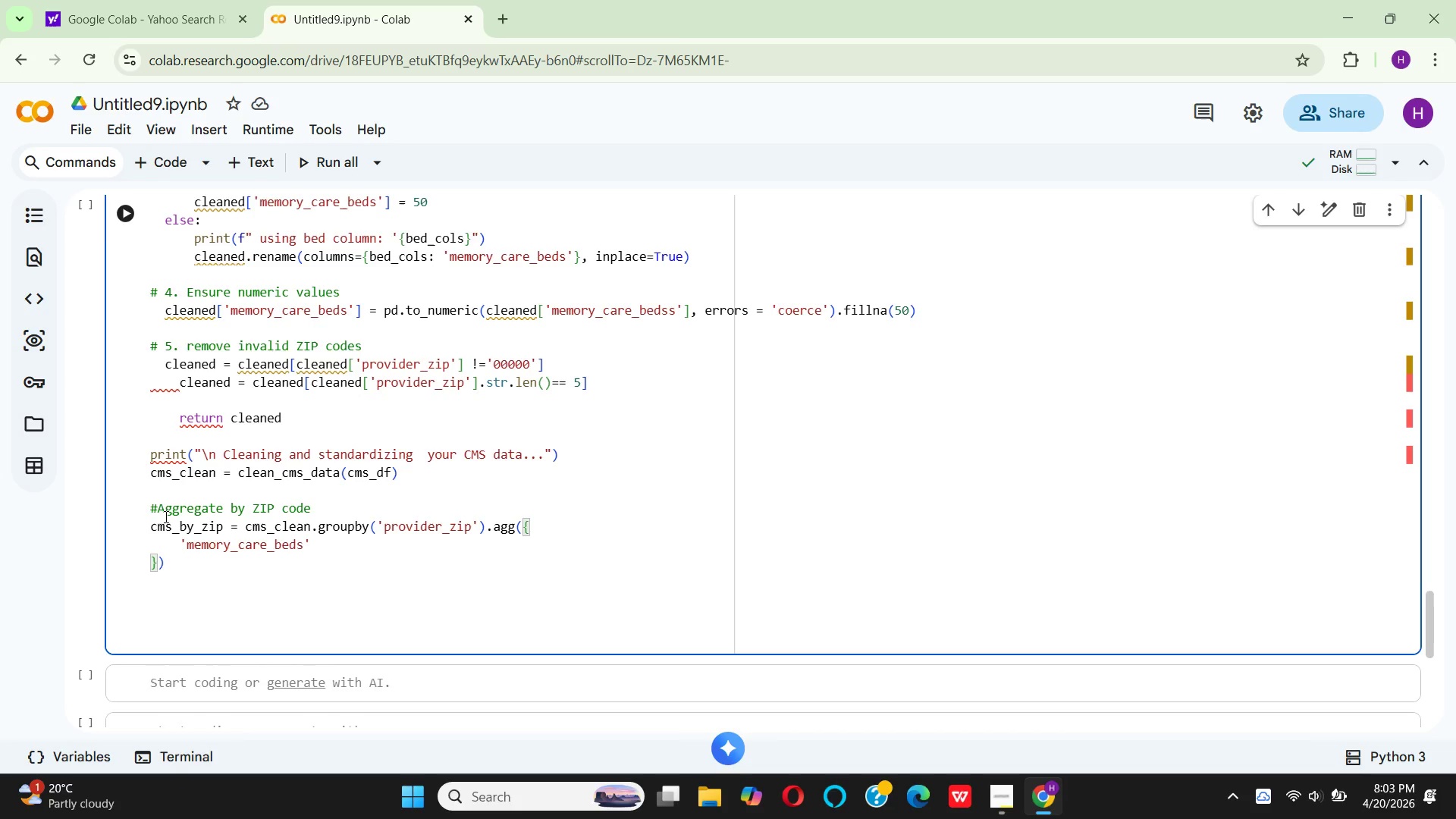 
type(: 'sum)
 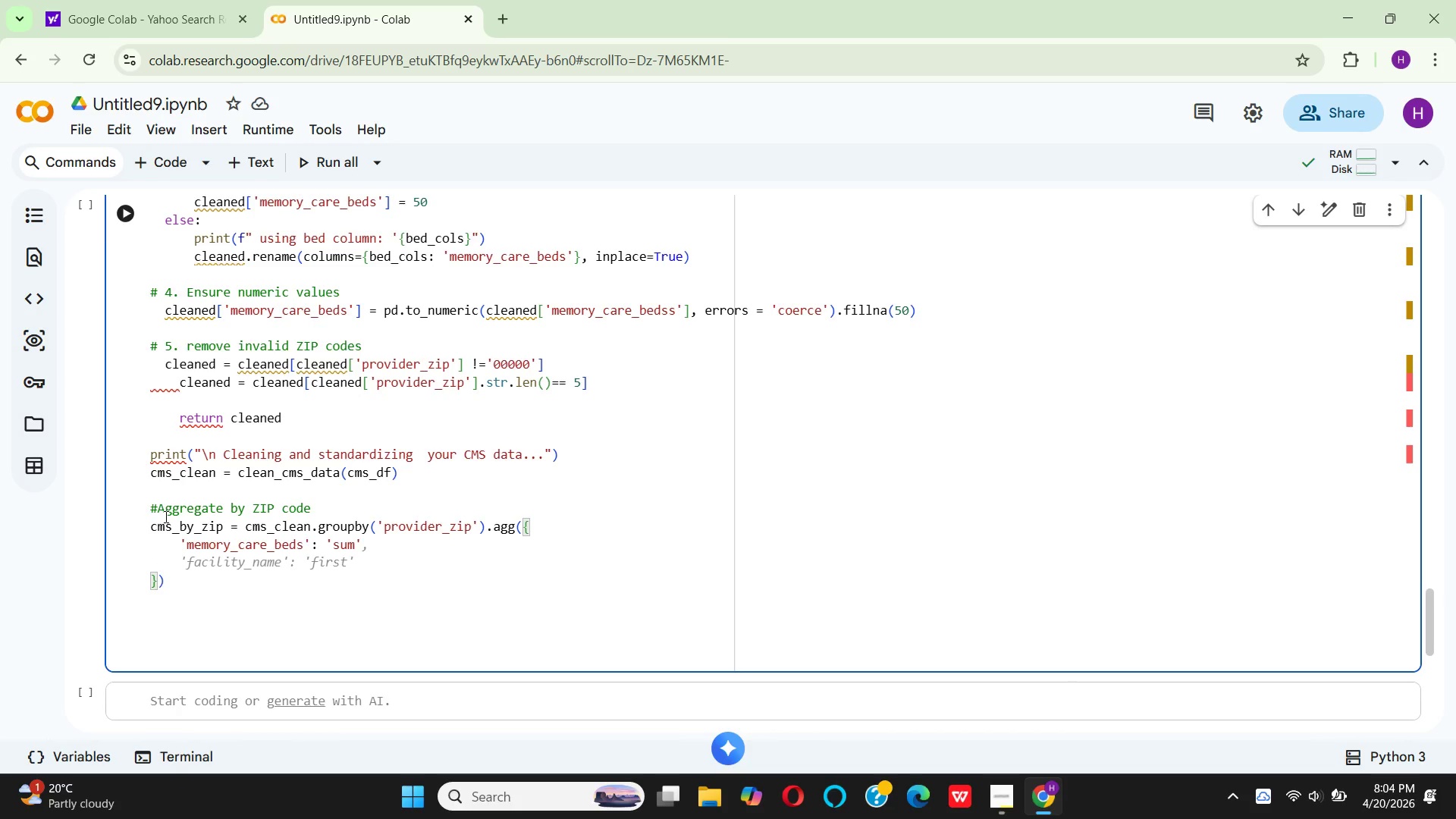 
key(ArrowRight)
 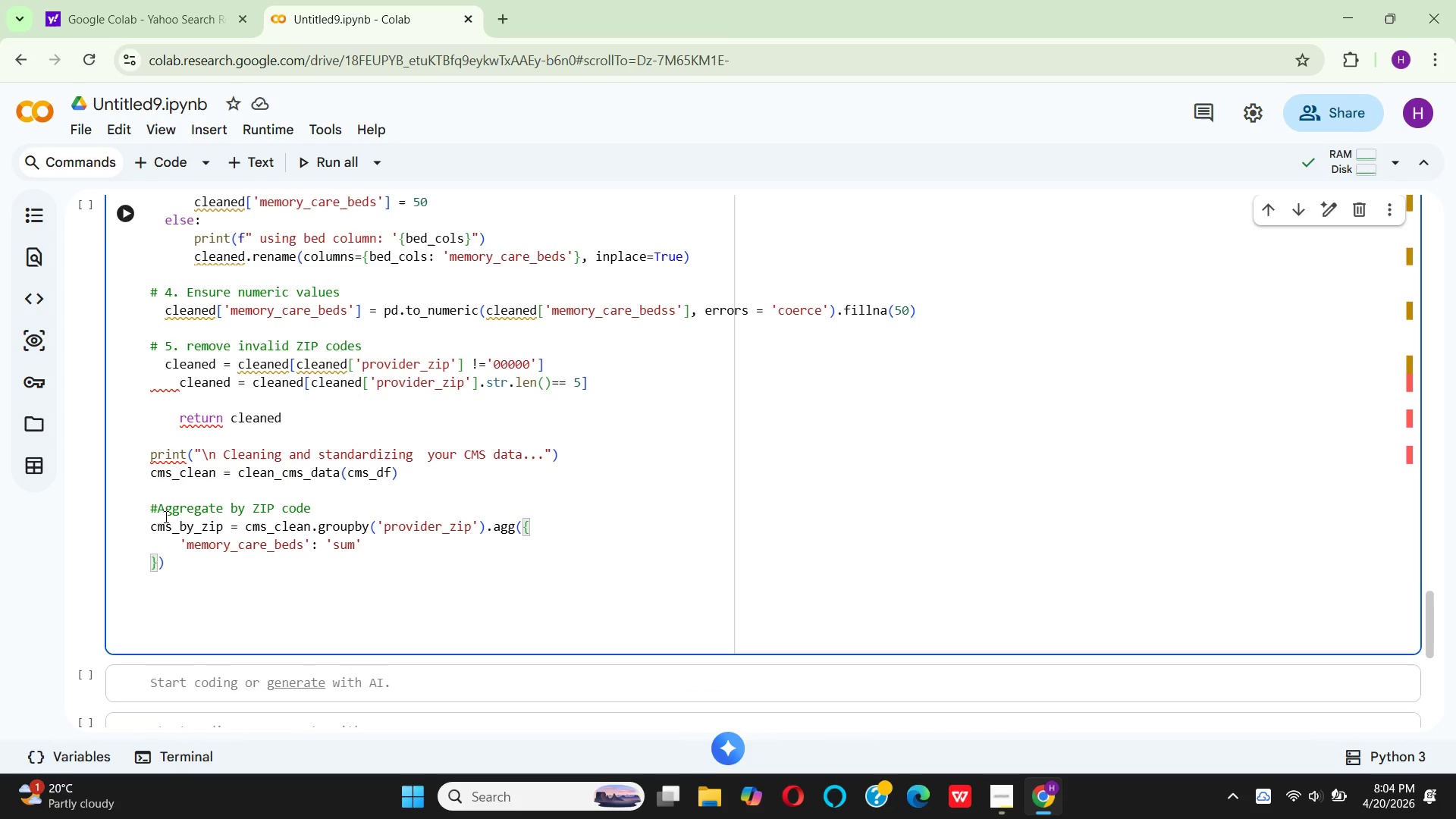 
key(Comma)
 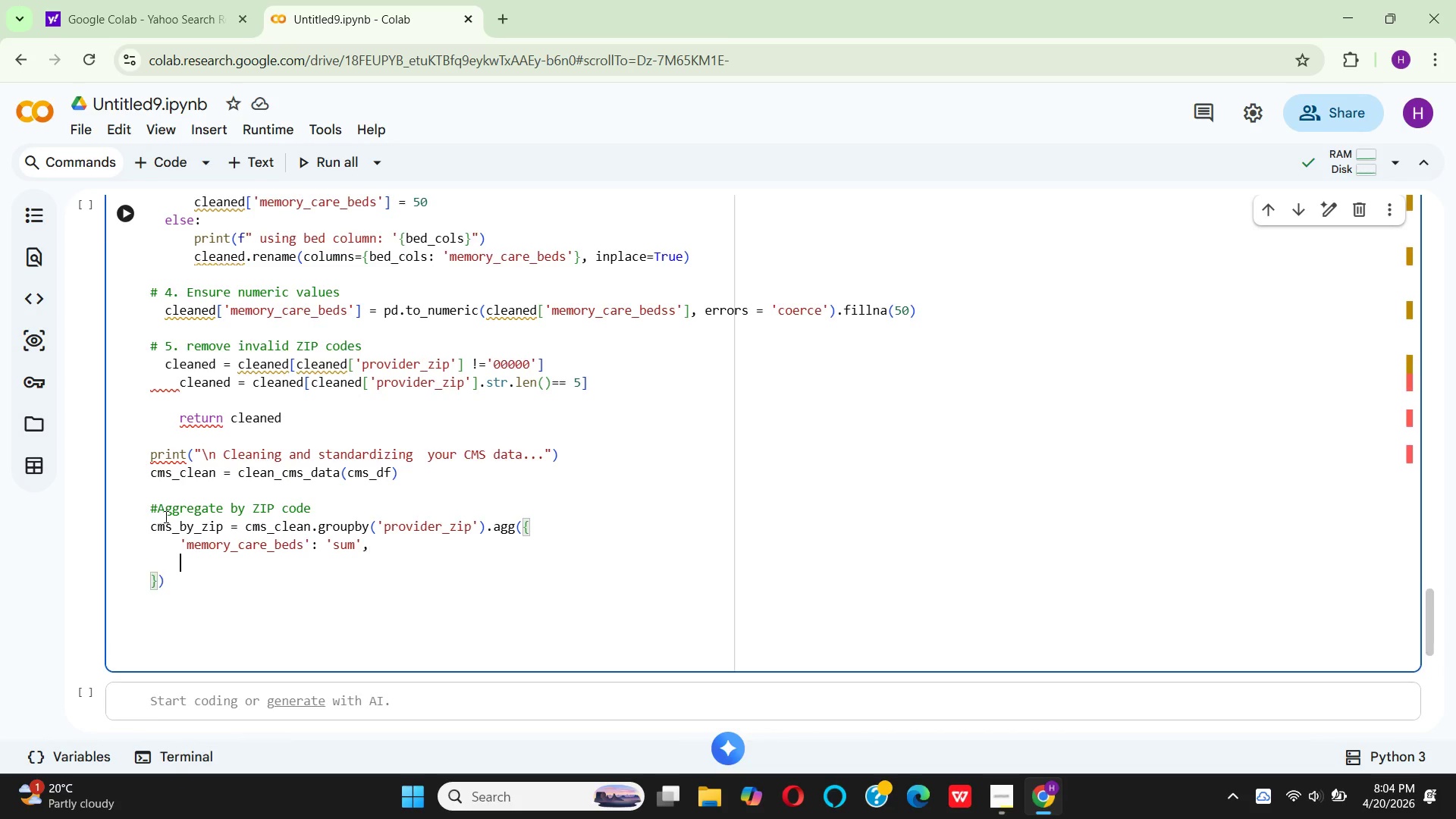 
key(Enter)
 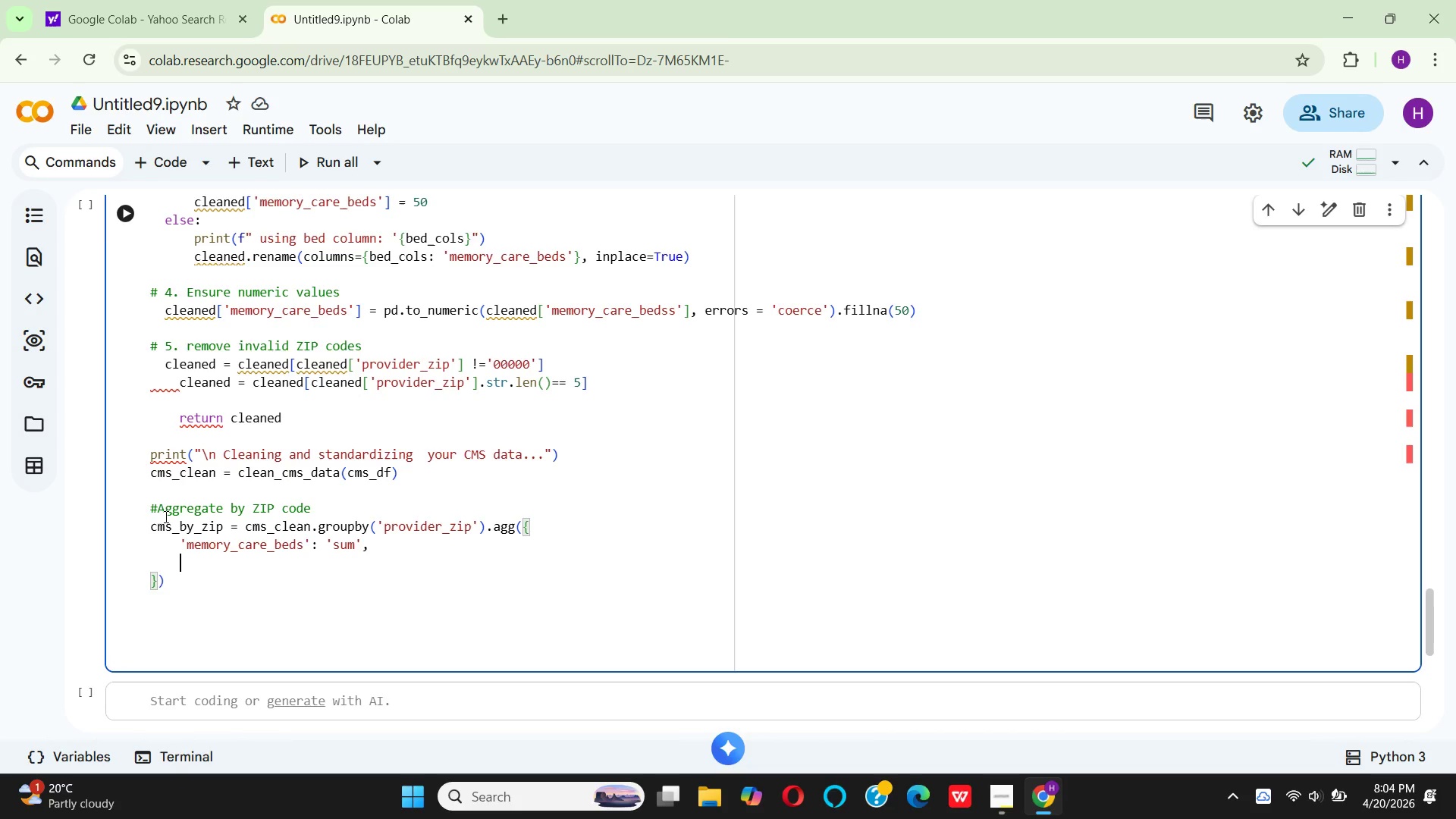 
type('provider )
key(Backspace)
type(_zip)
 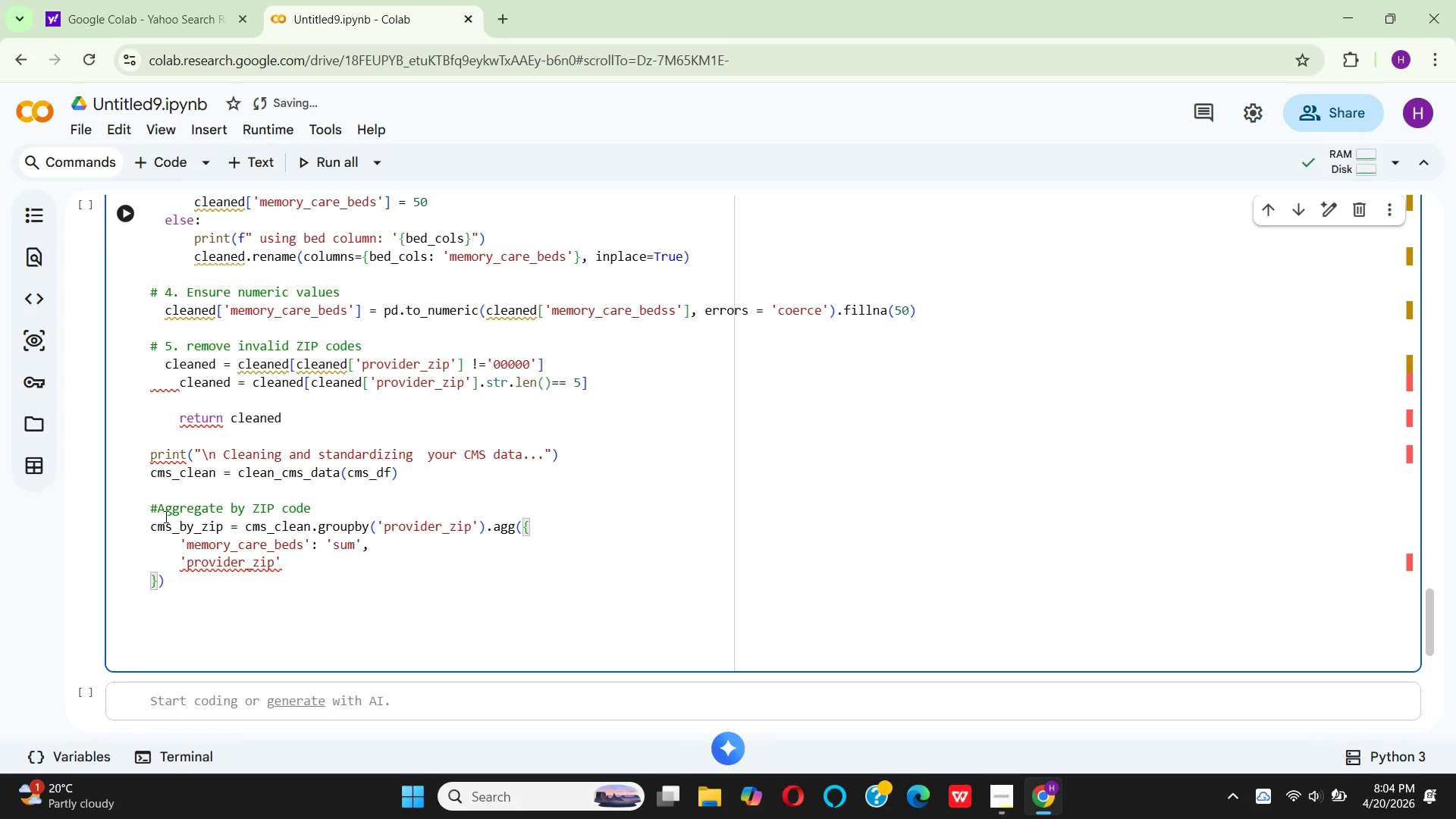 
key(ArrowRight)
 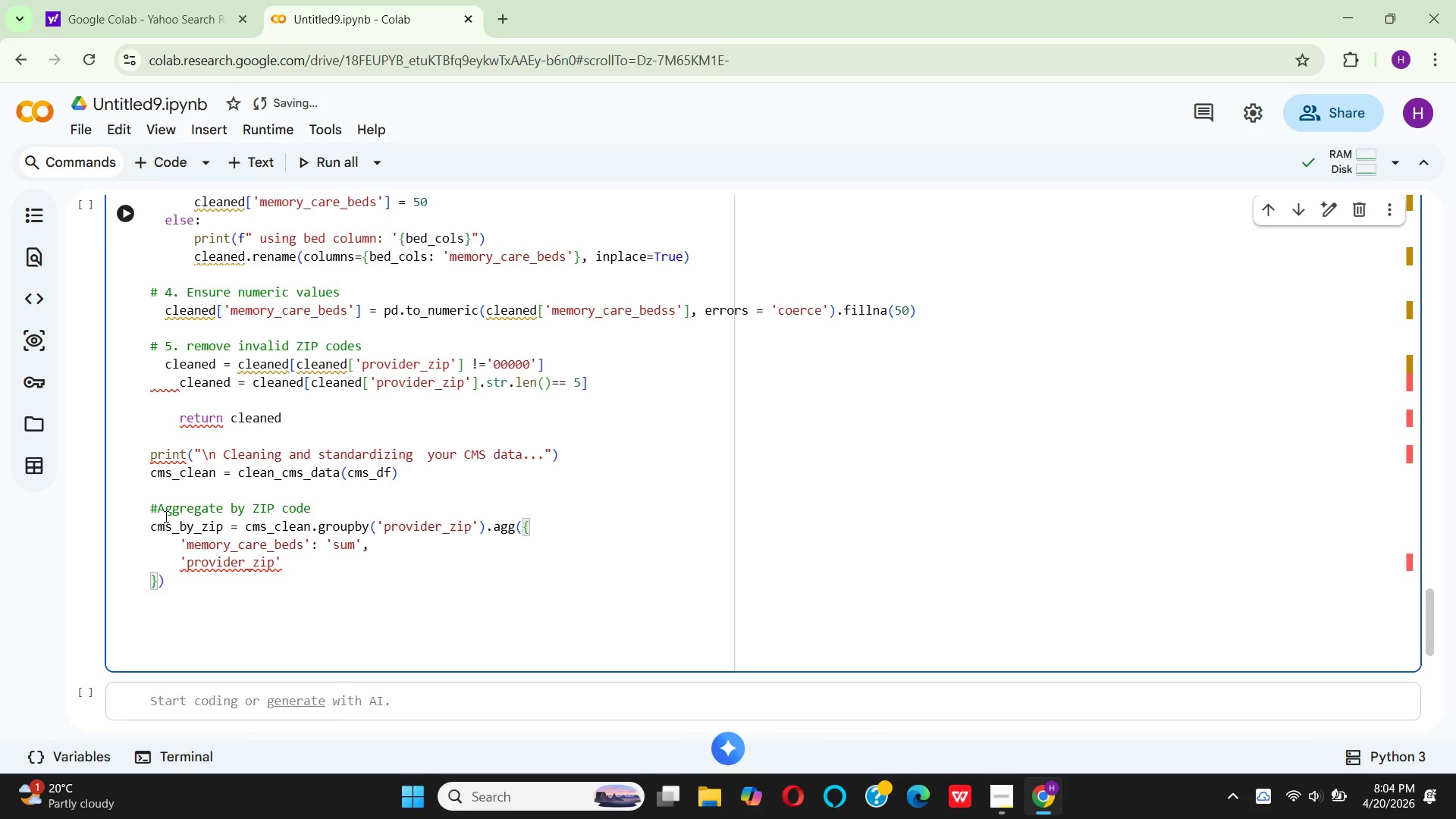 
key(Shift+Semicolon)
 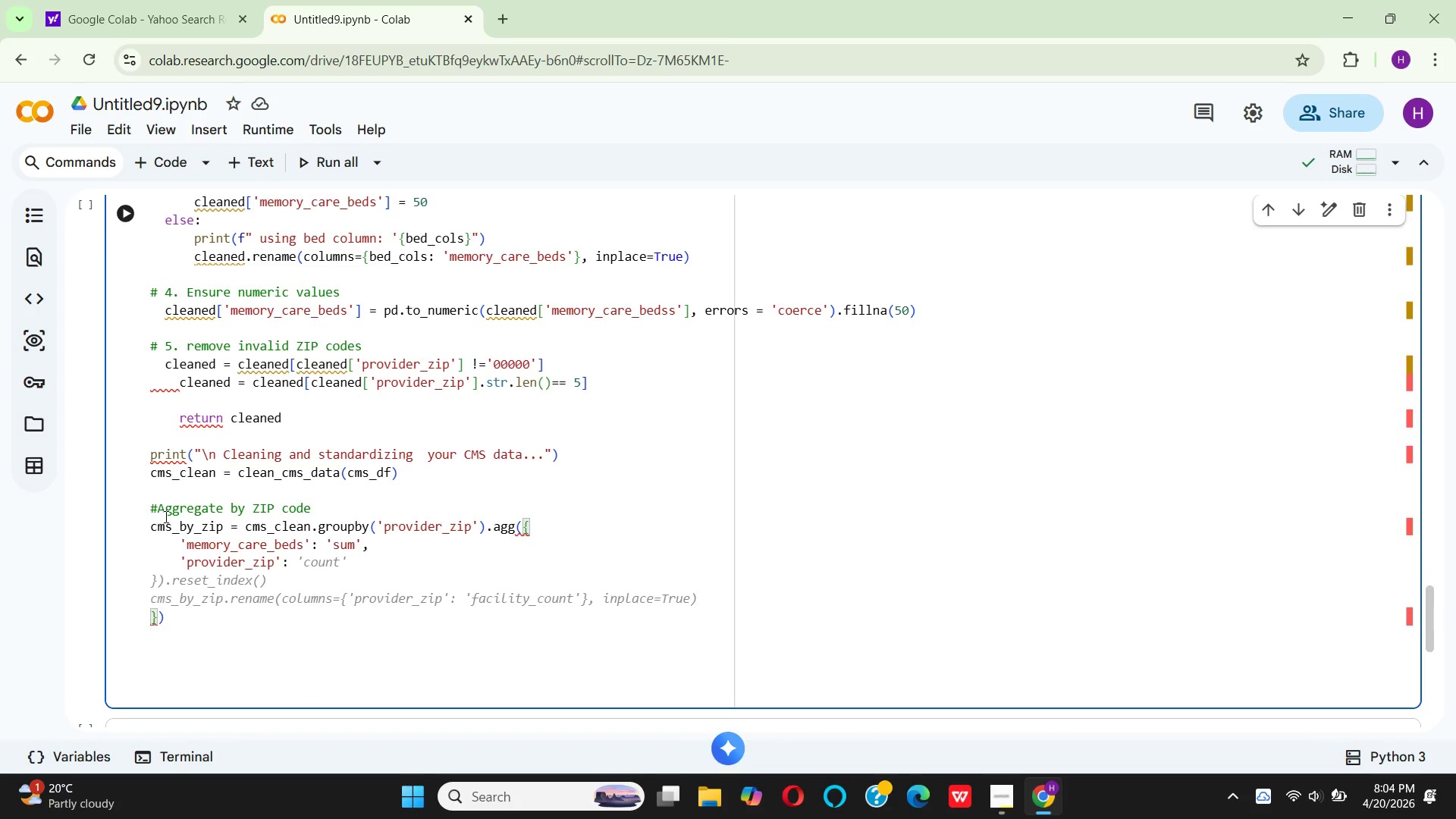 
type( 'count)
 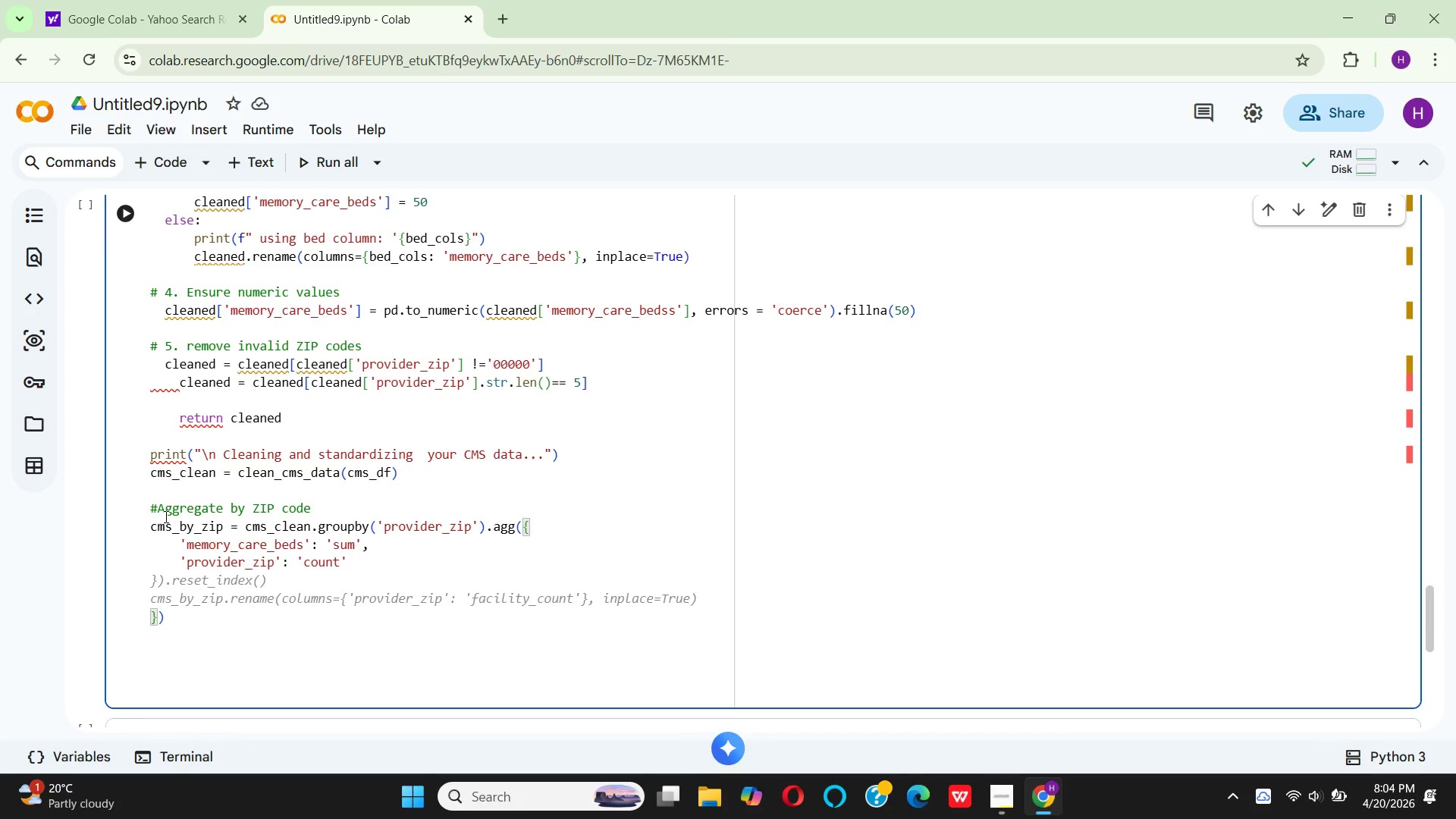 
key(ArrowRight)
 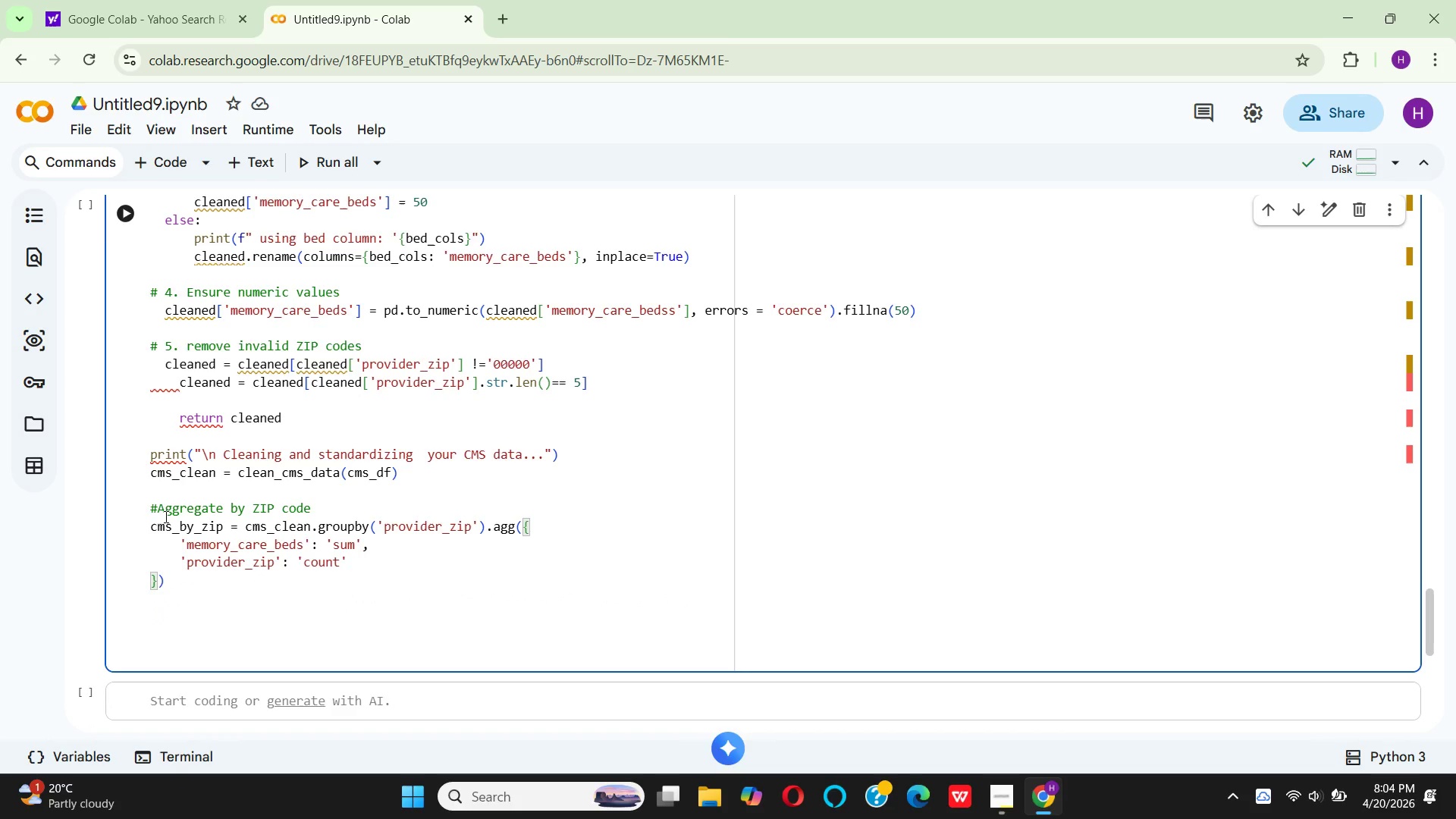 
key(ArrowDown)
 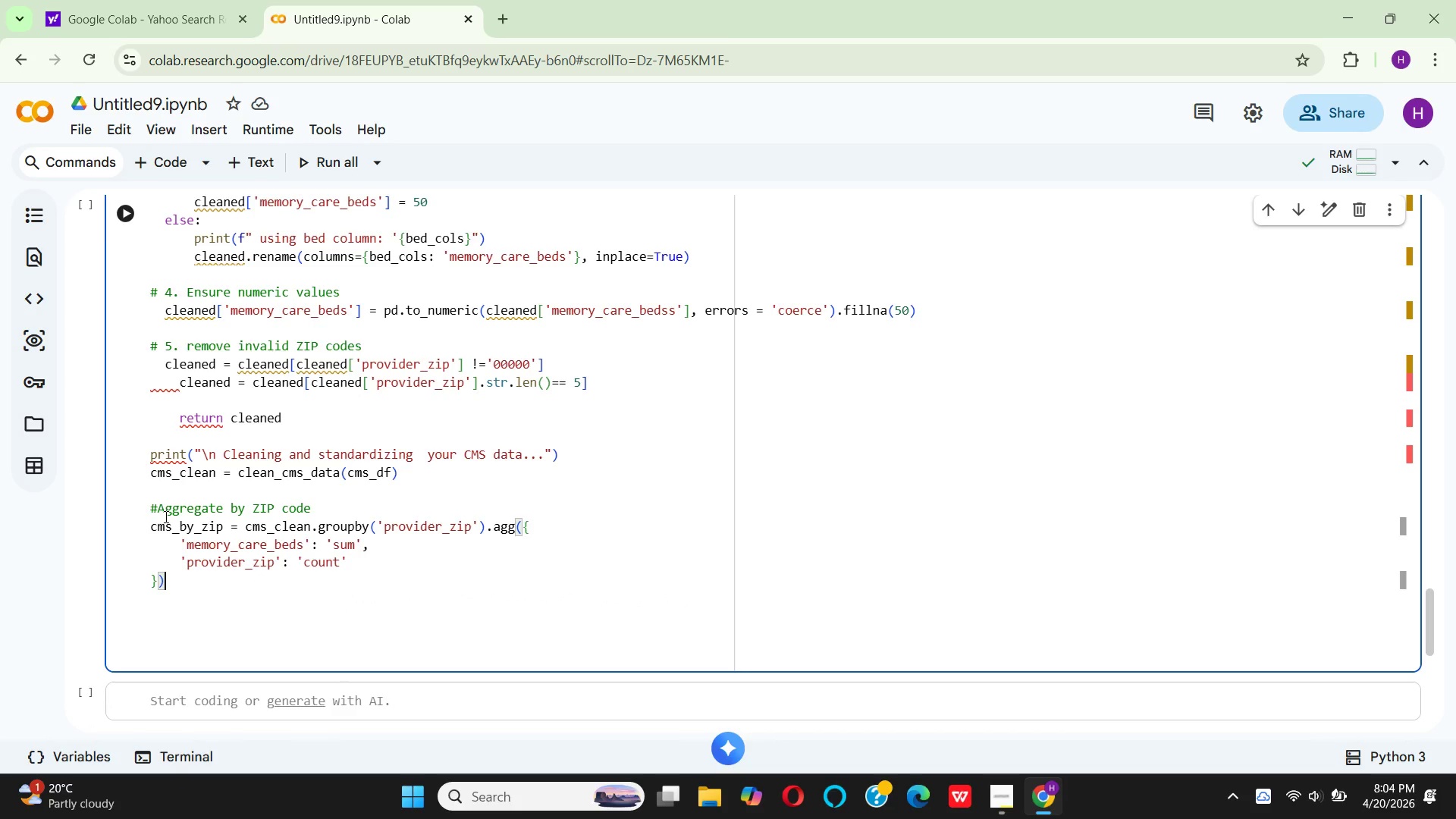 
type(.re)
 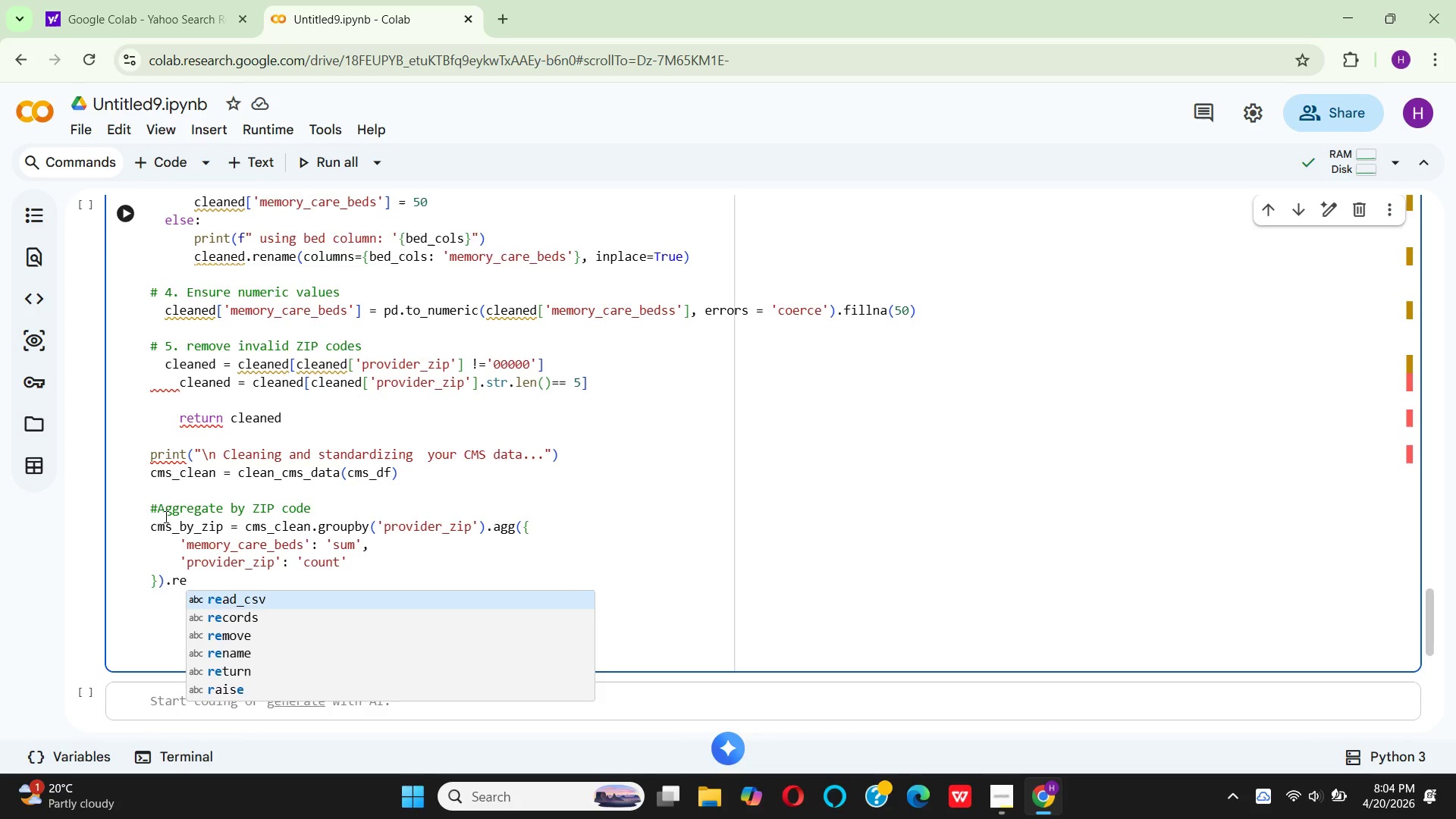 
type(na)
 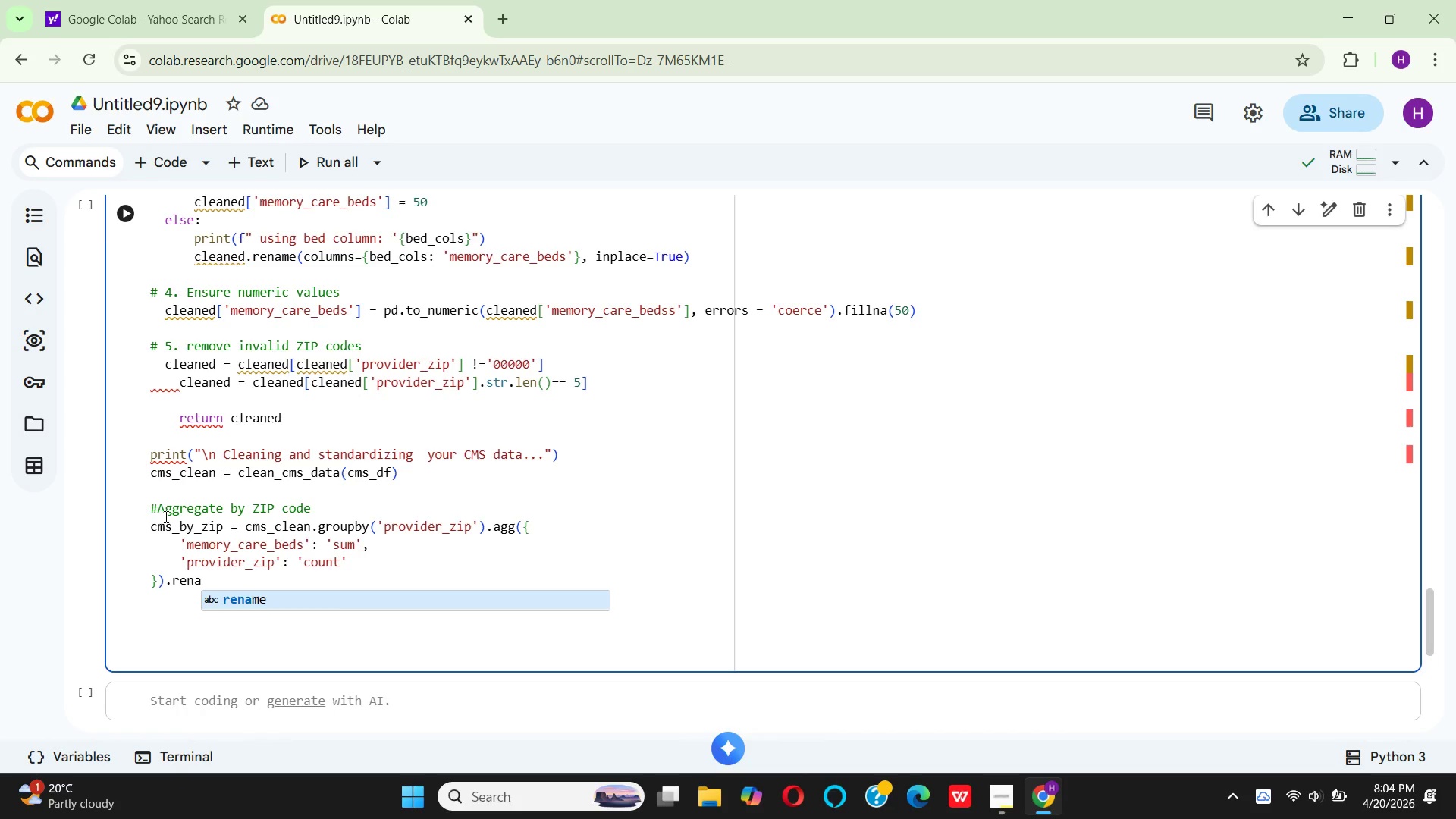 
key(Enter)
 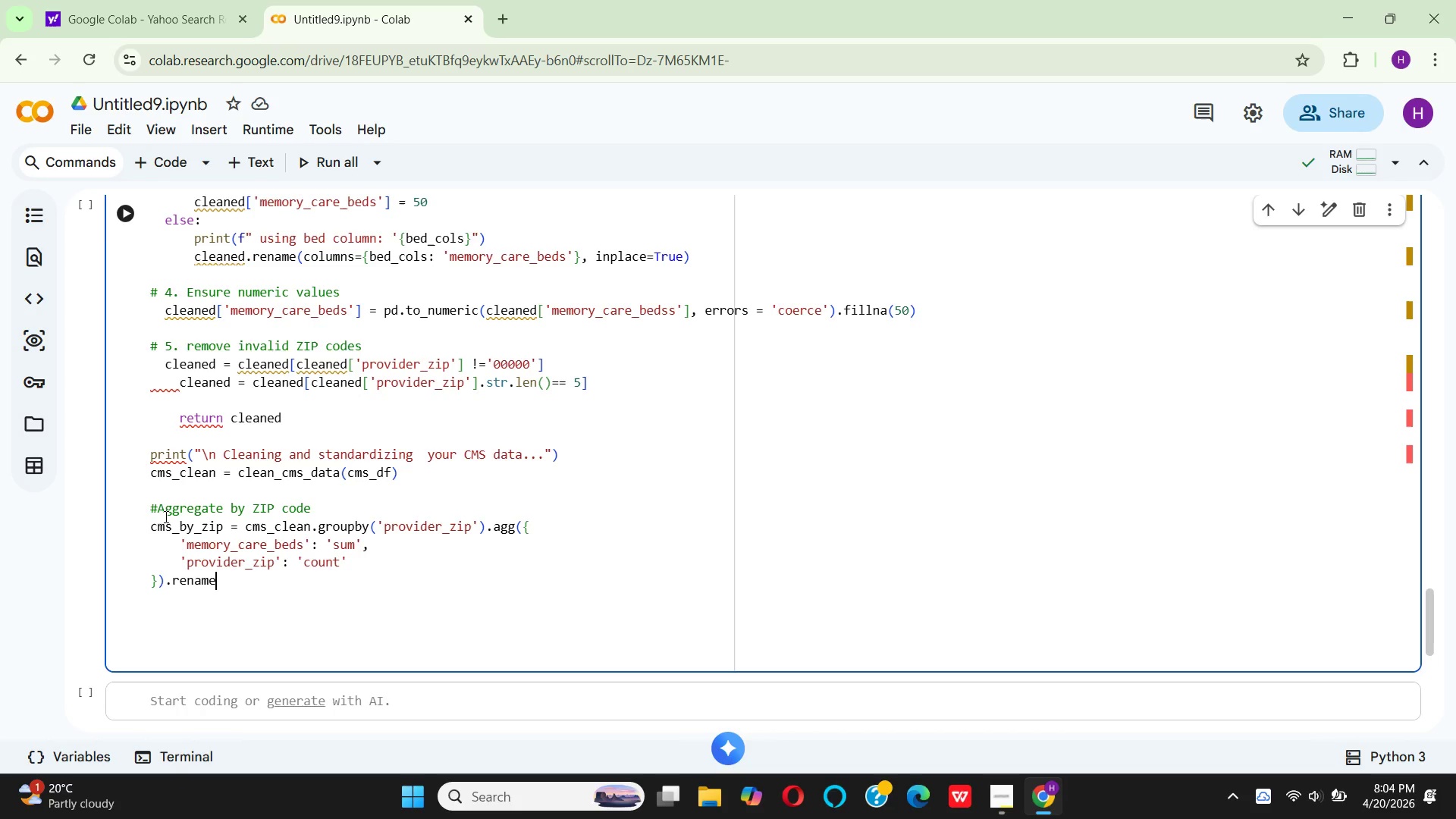 
type((columns)
 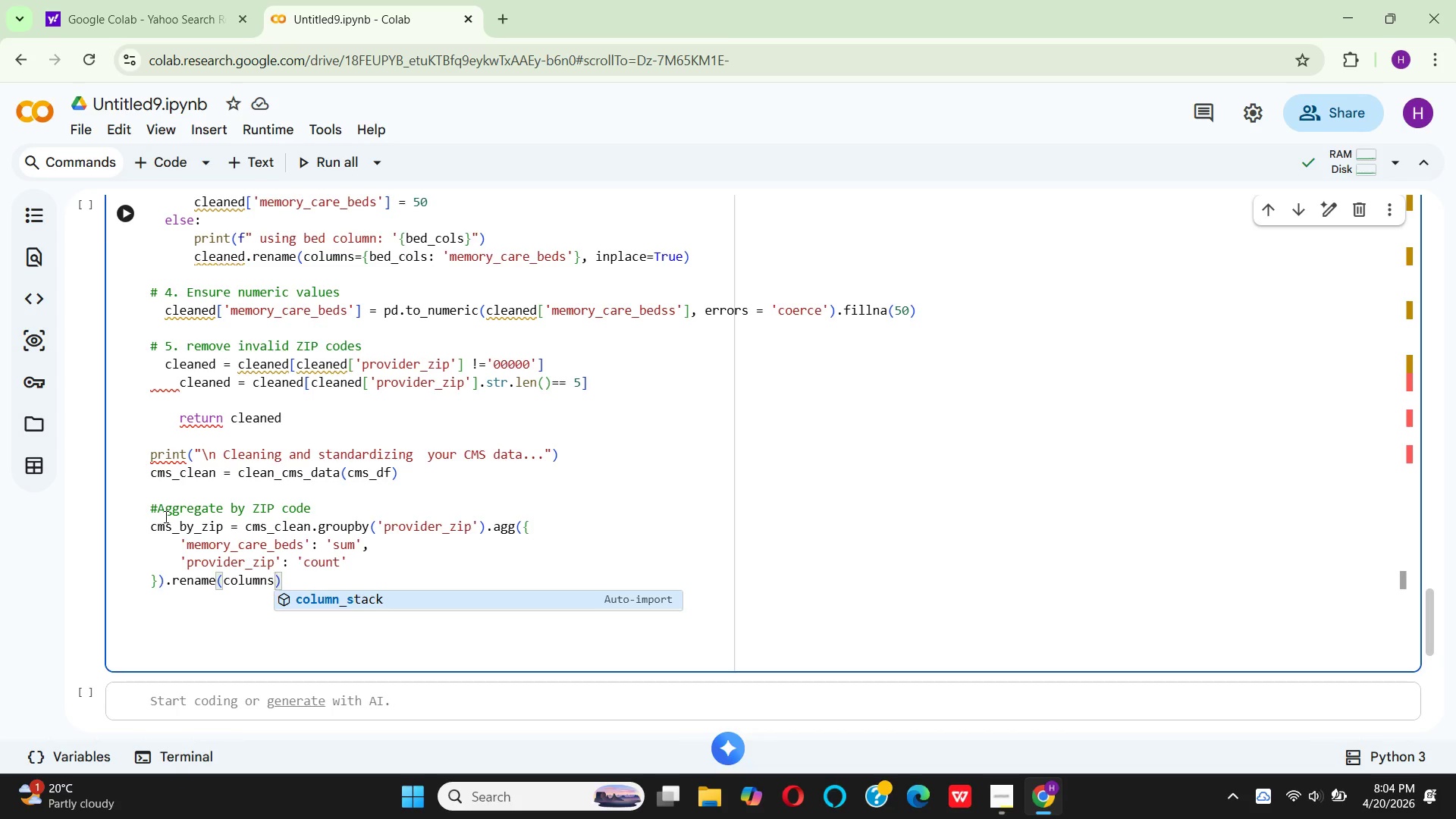 
type(={'pa)
key(Backspace)
key(Backspace)
 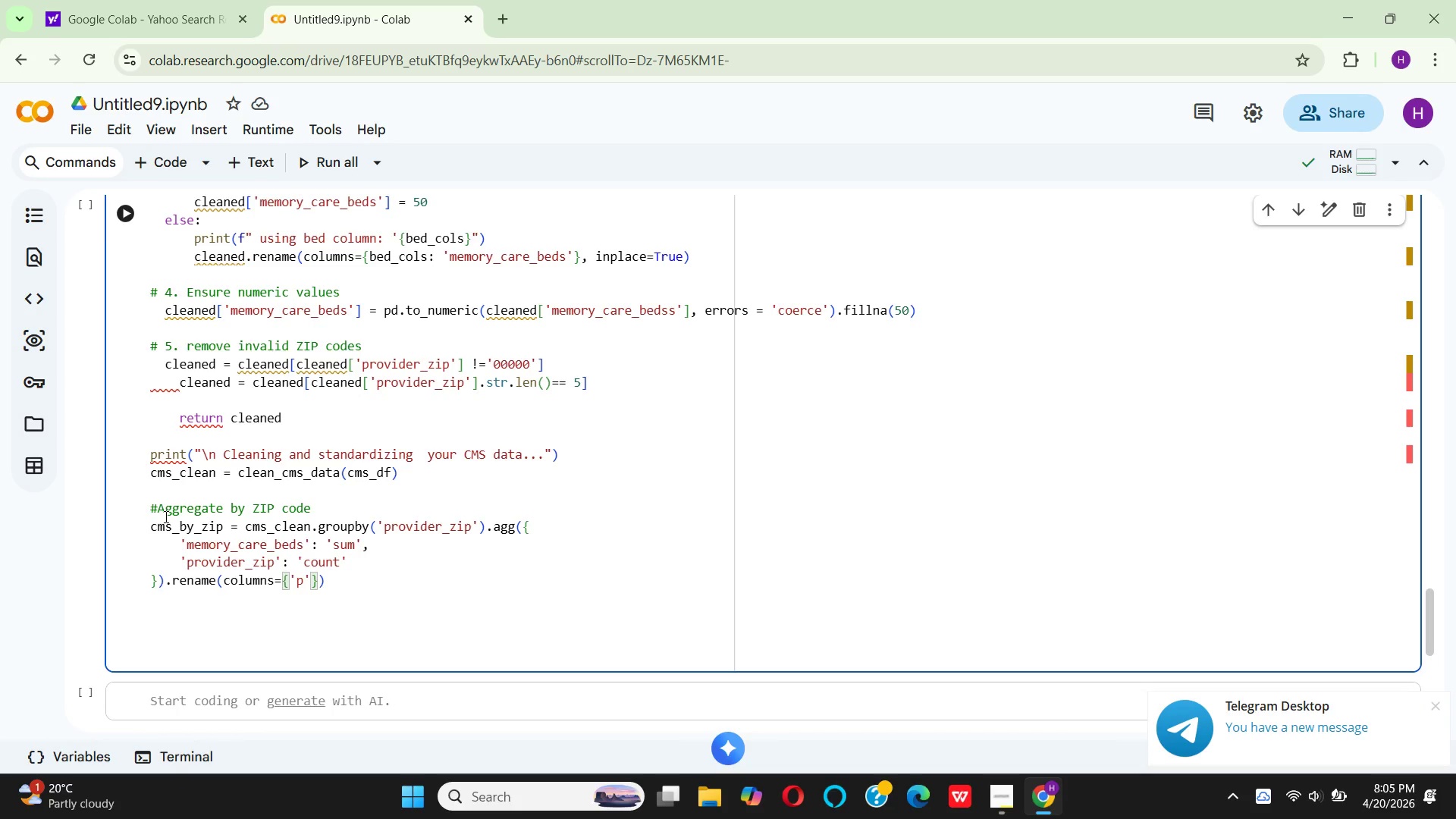 
 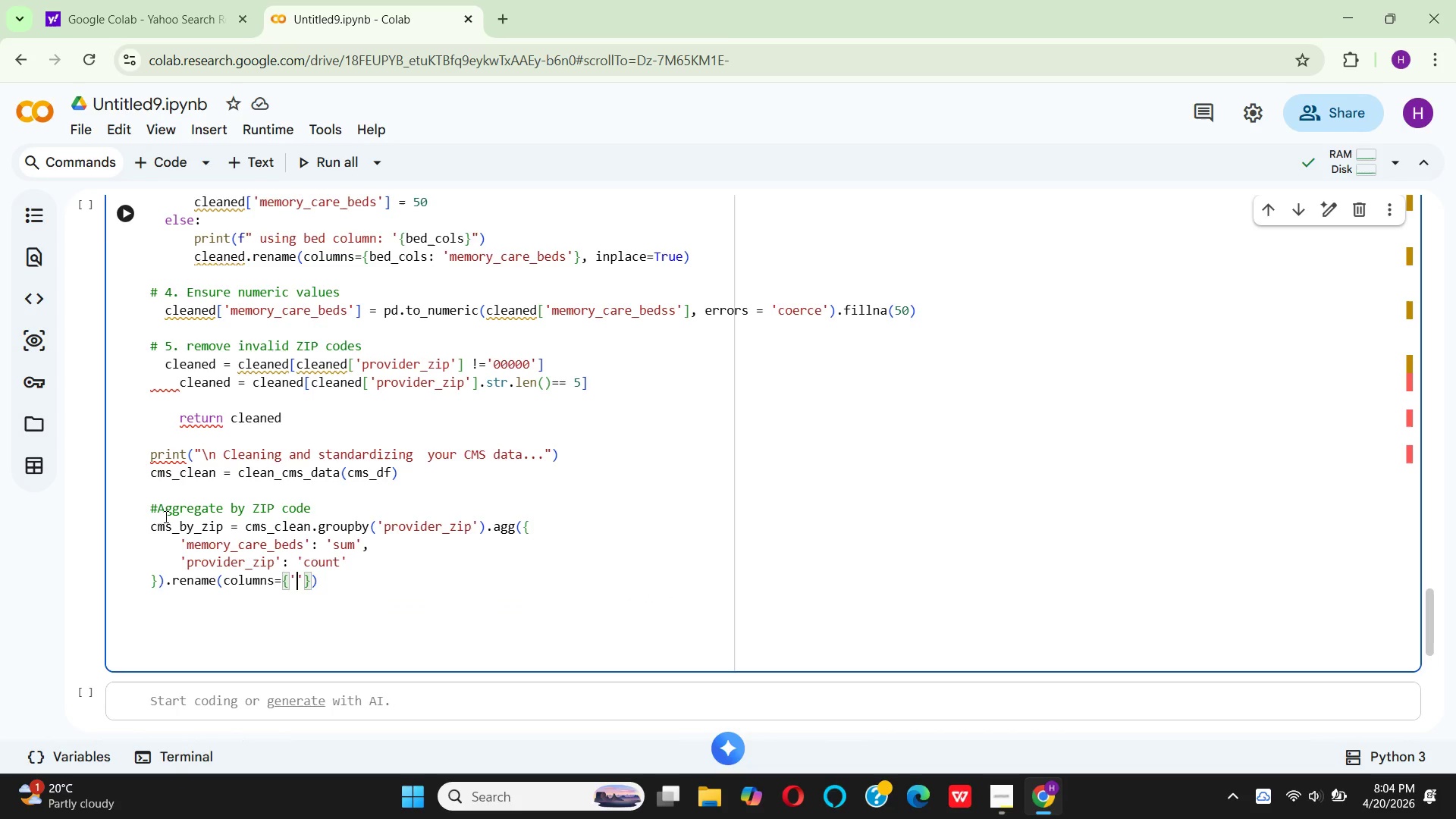 
hold_key(key=Tab, duration=3.08)
 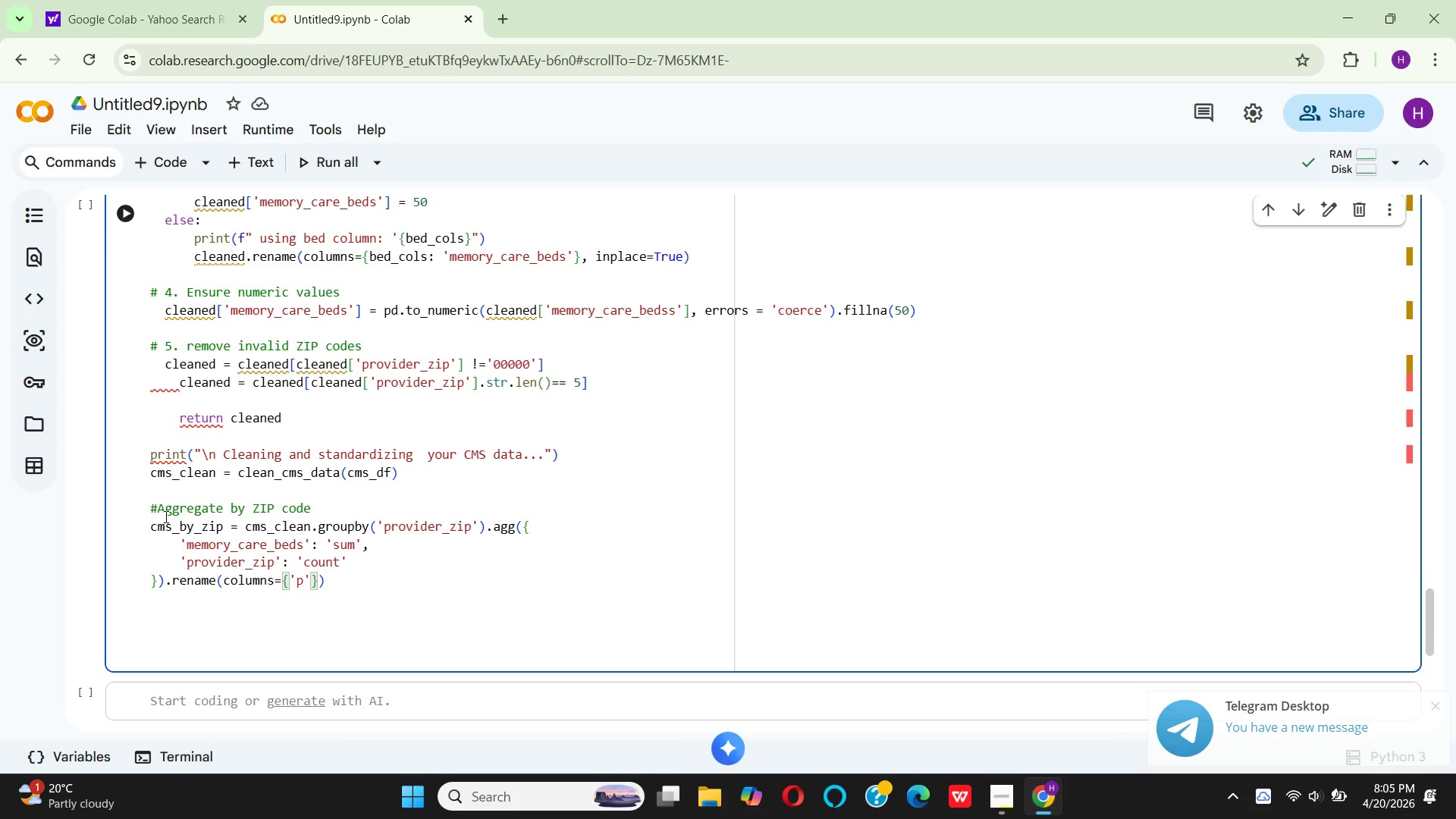 
type(rvider_zip)
 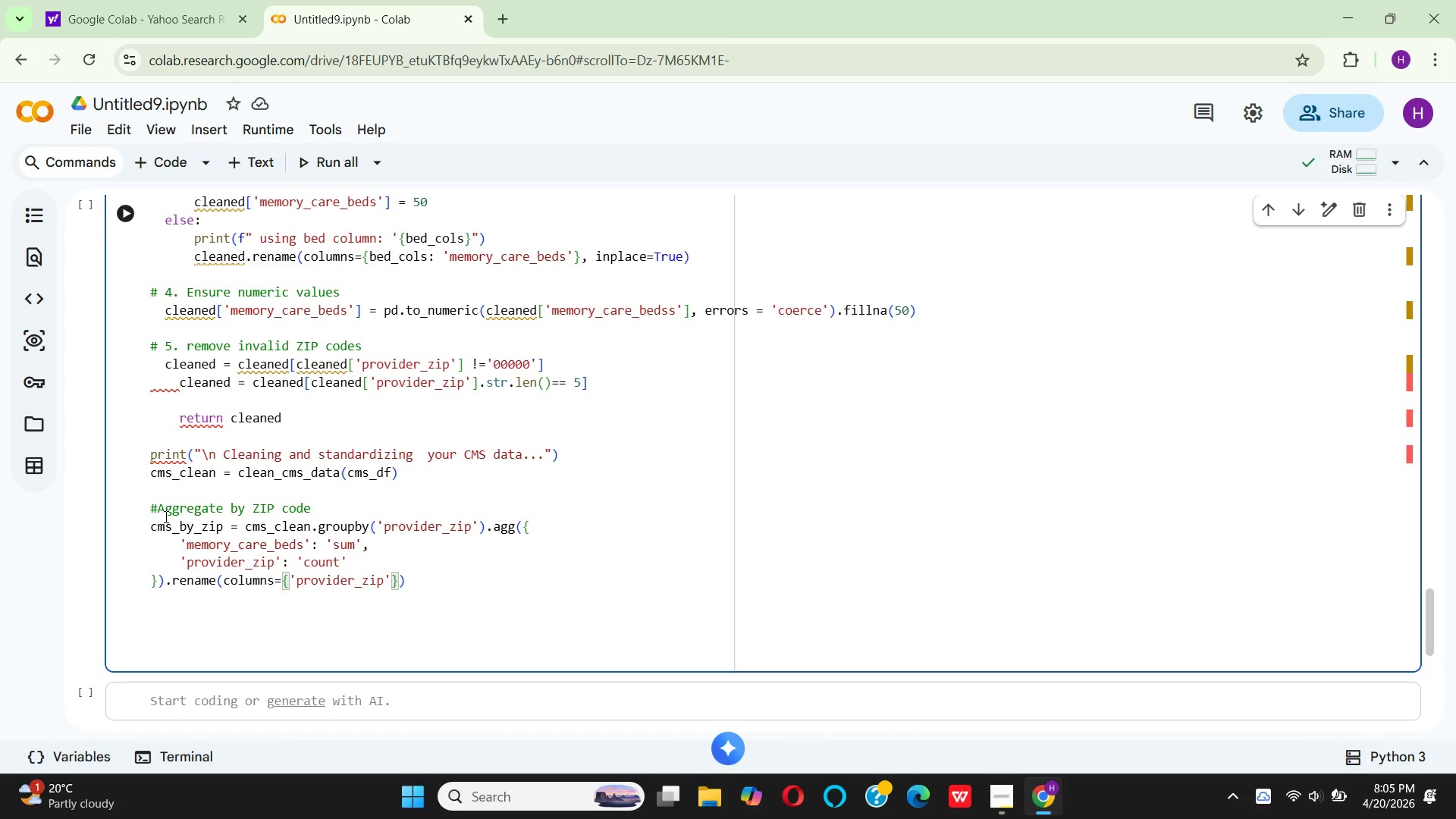 
hold_key(key=O, duration=0.33)
 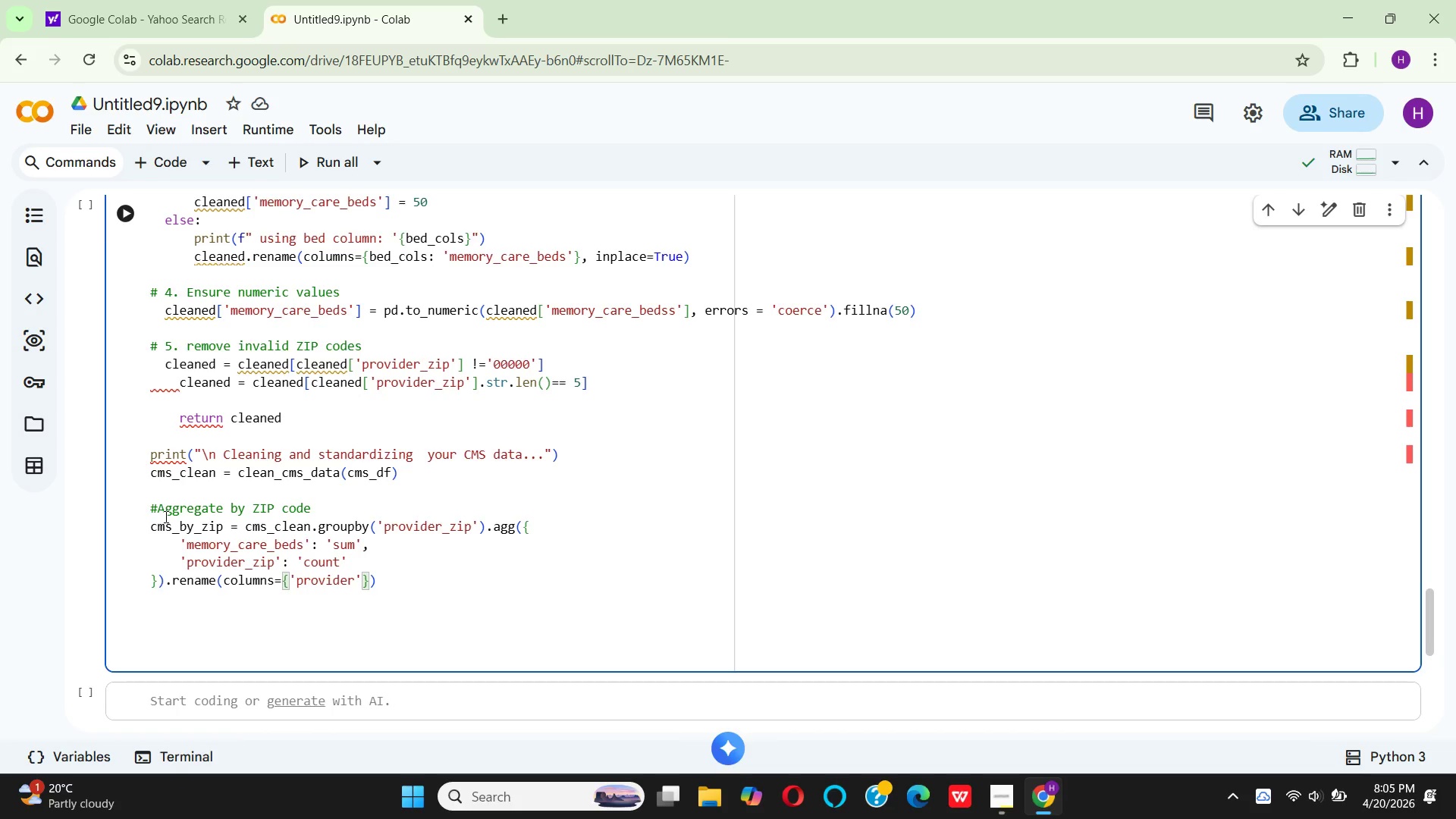 
key(ArrowRight)
 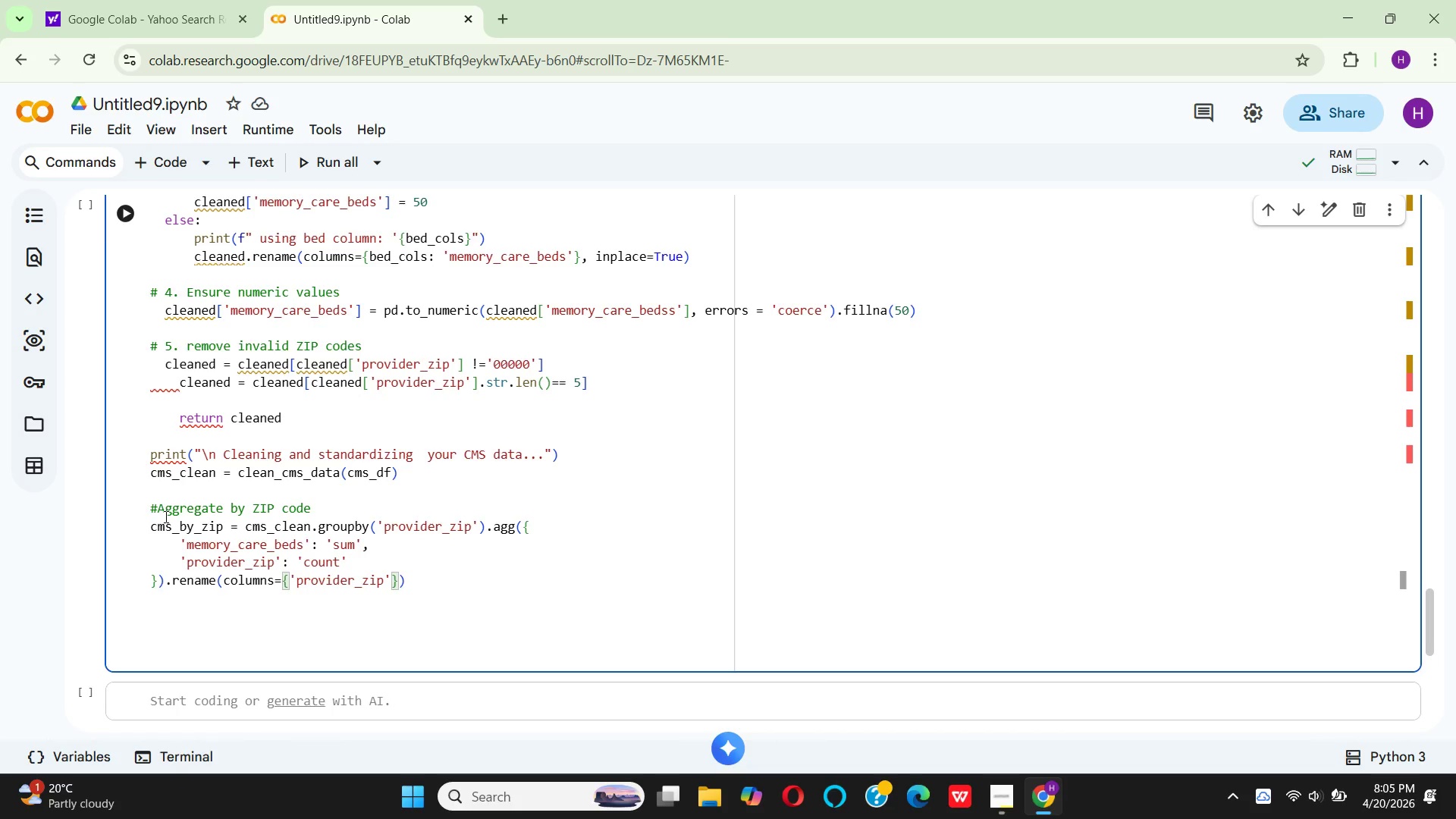 
key(Shift+ShiftRight)
 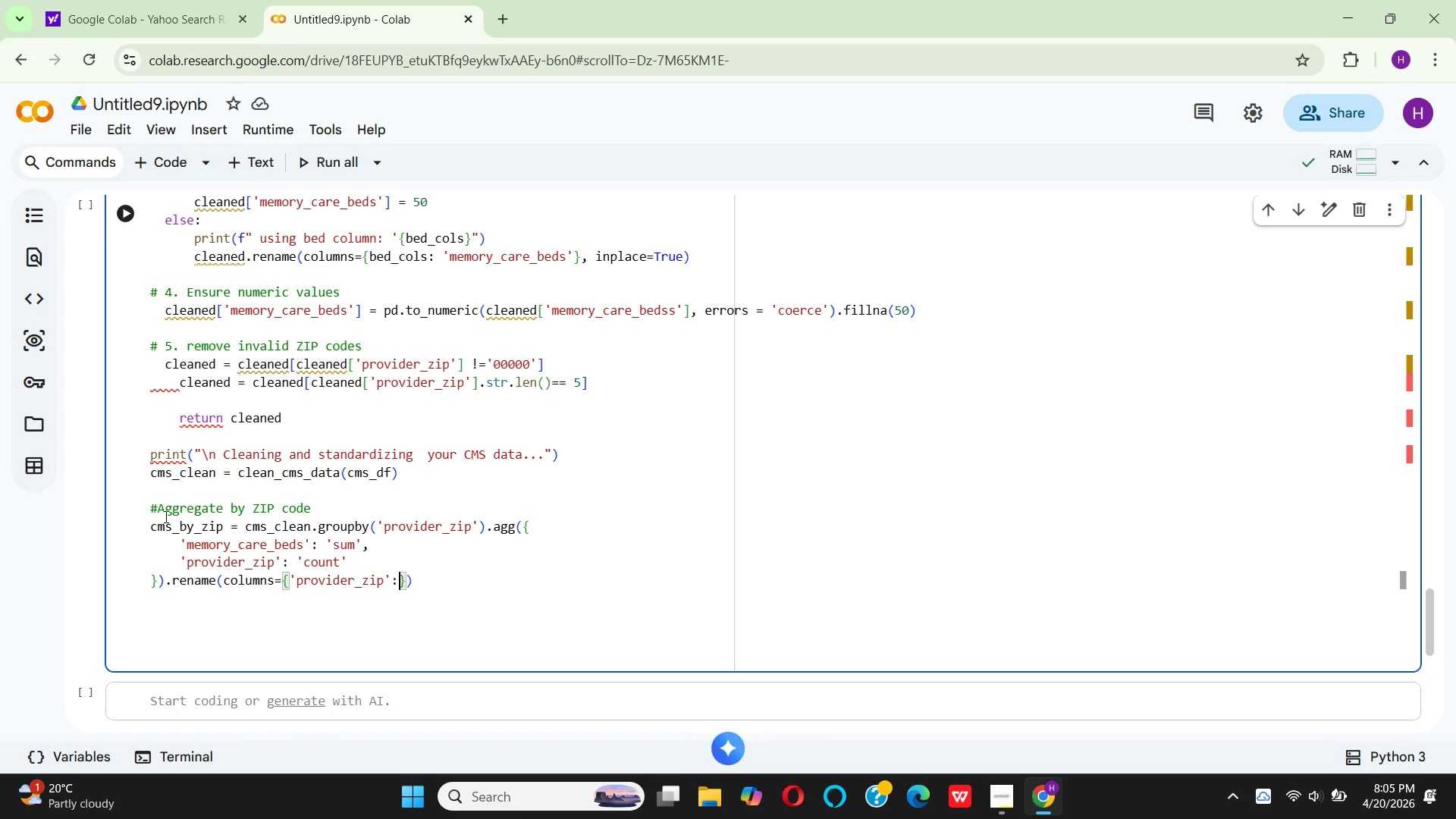 
key(Shift+Semicolon)
 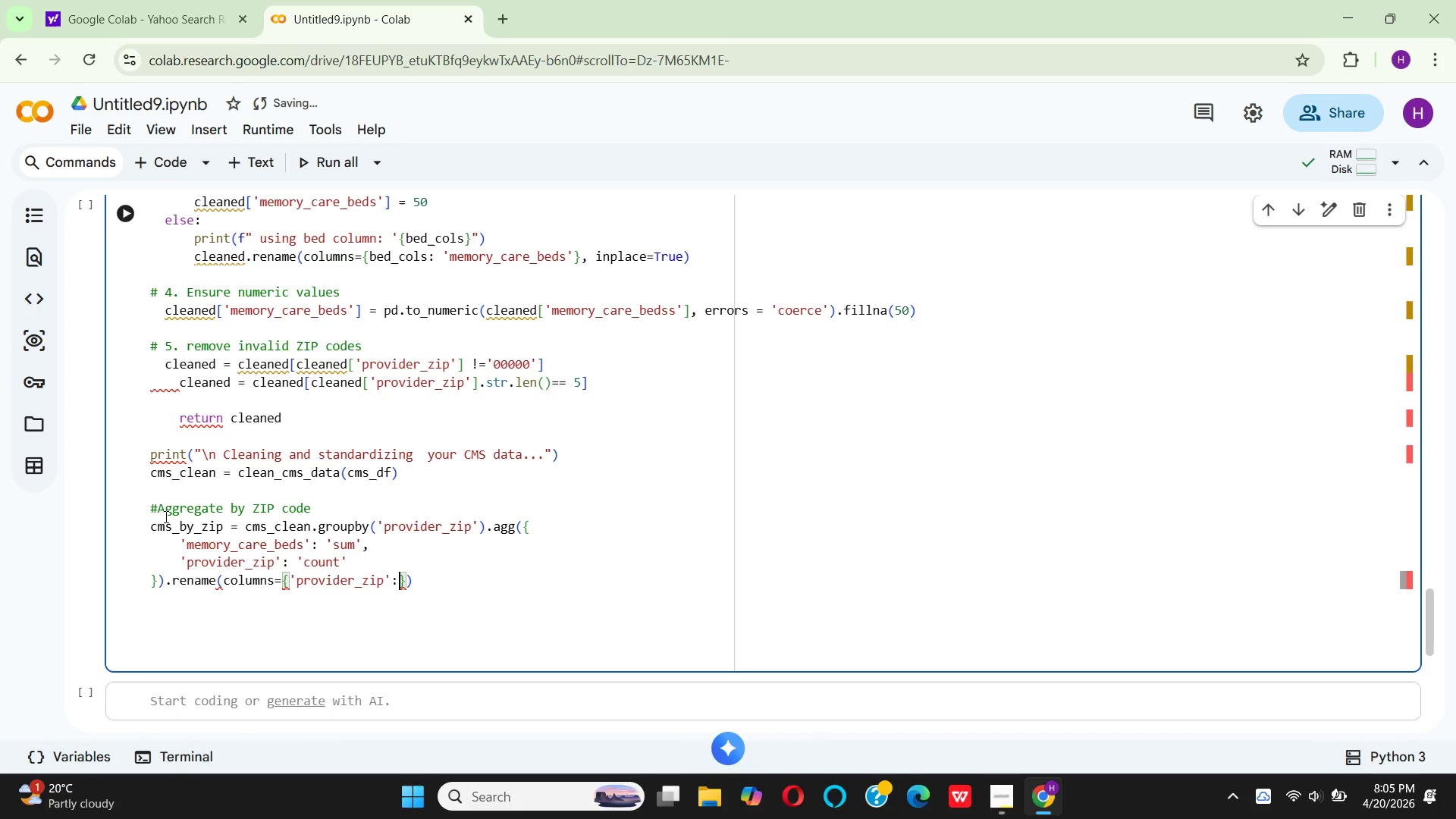 
key(Space)
 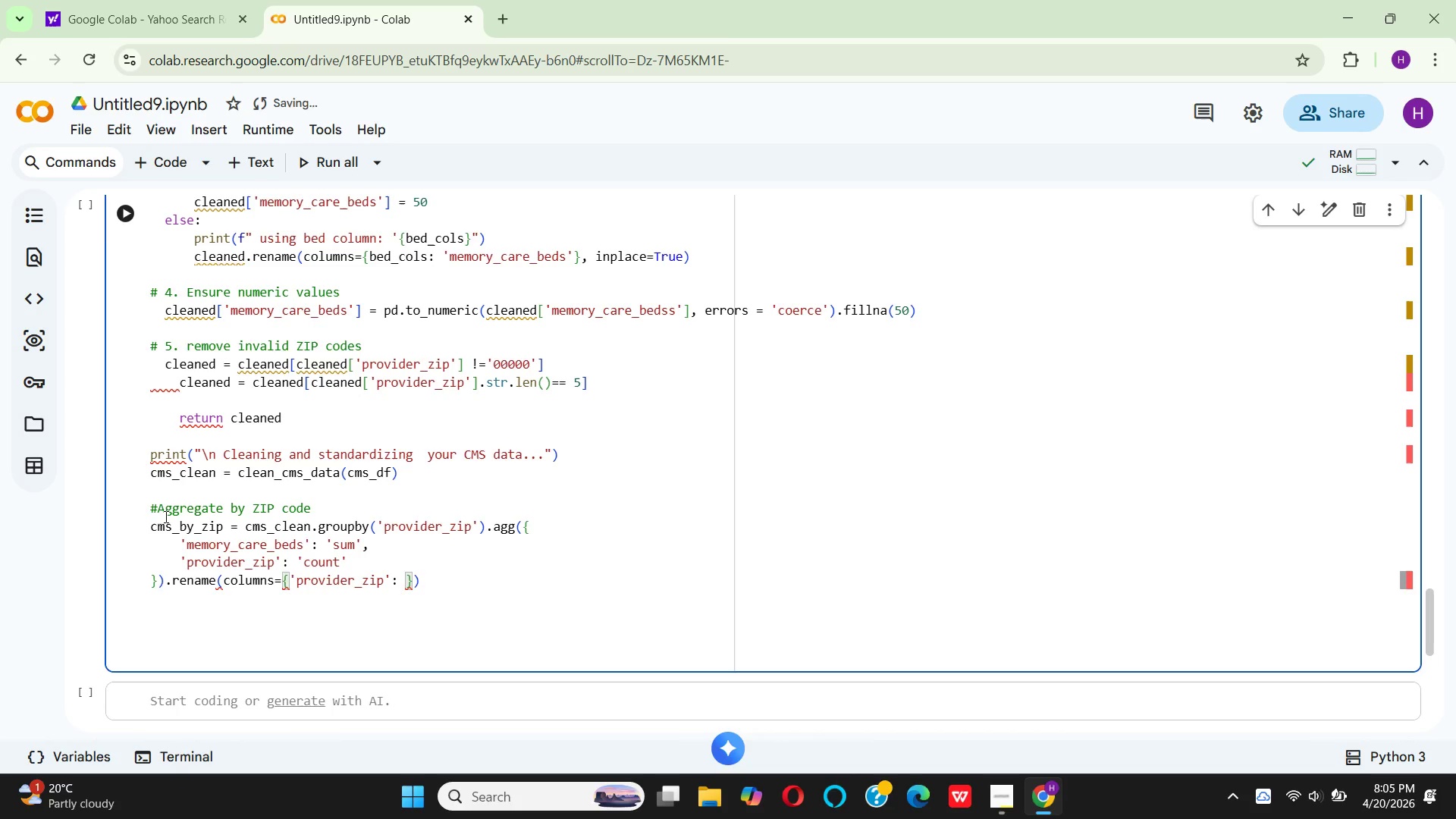 
key(Quote)
 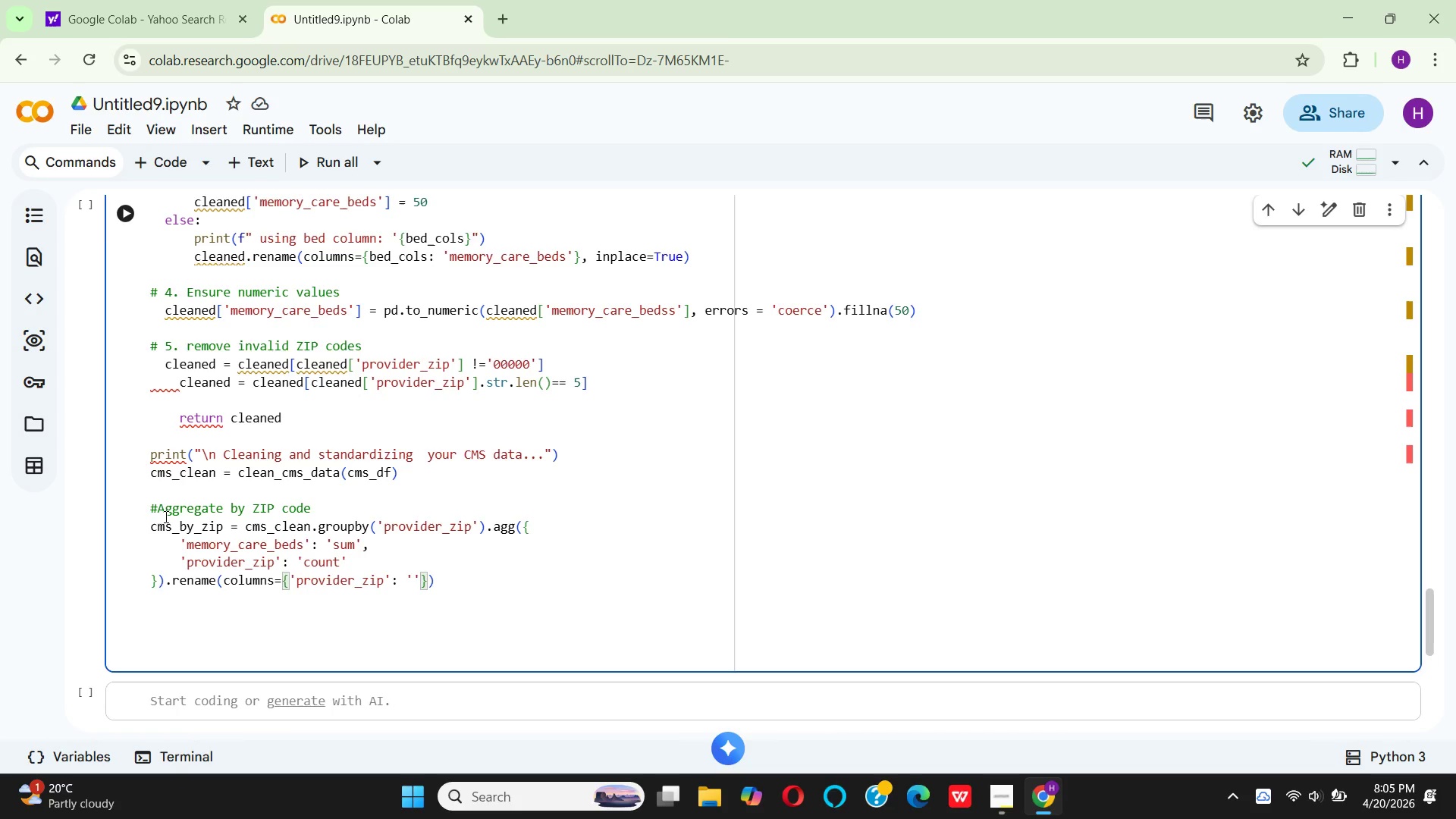 
wait(9.44)
 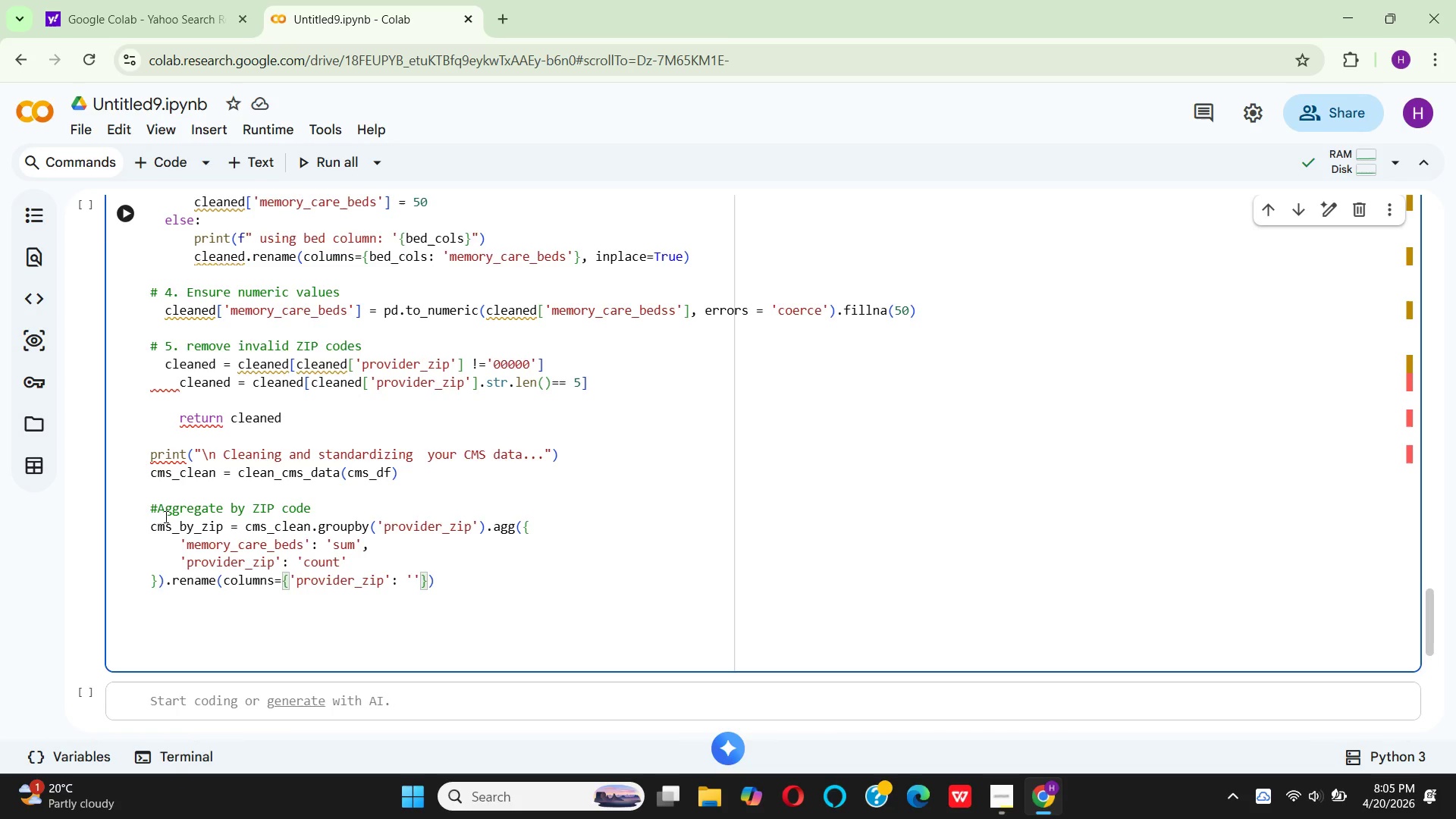 
type(facility_count)
 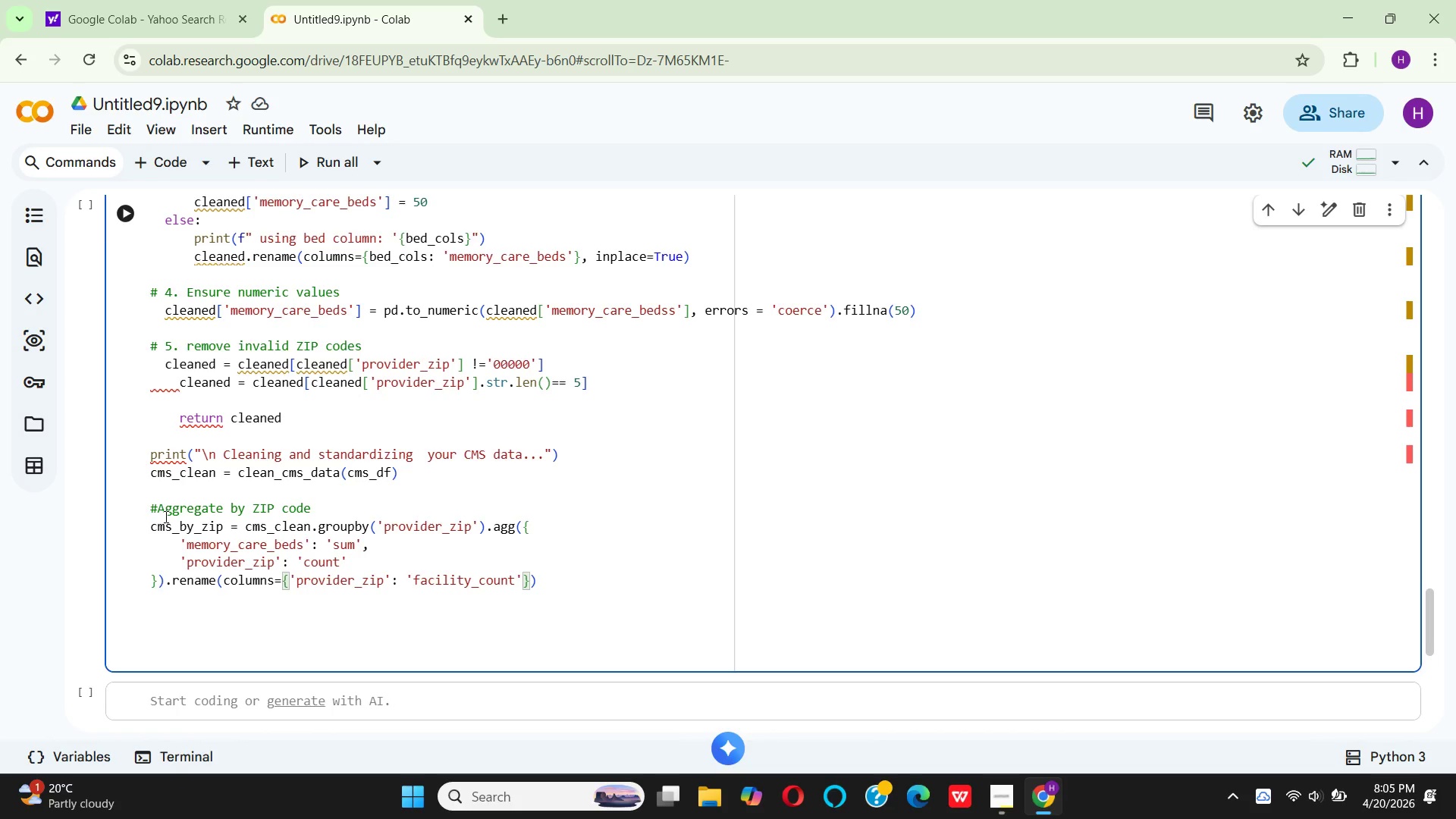 
key(ArrowRight)
 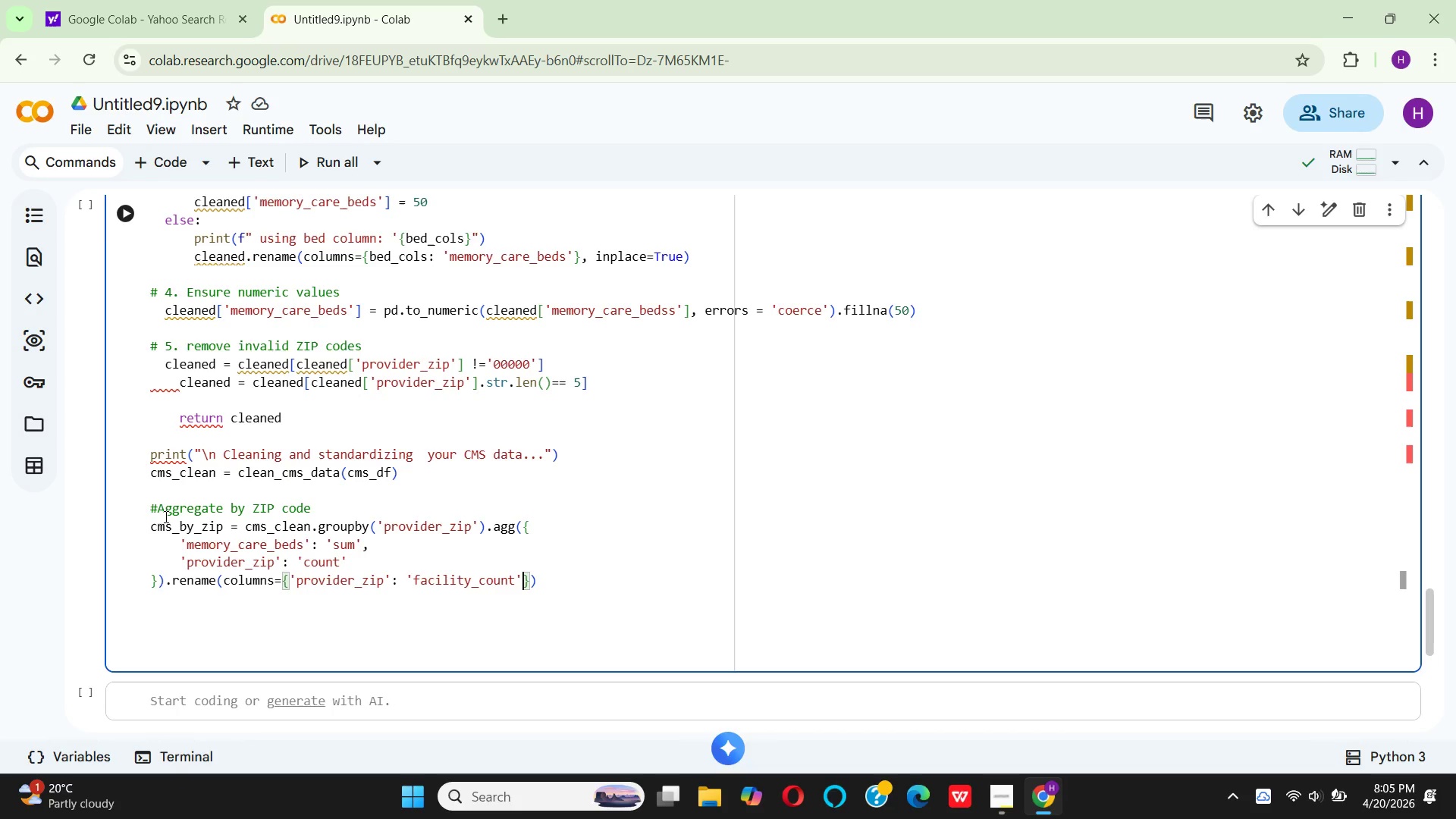 
key(ArrowRight)
 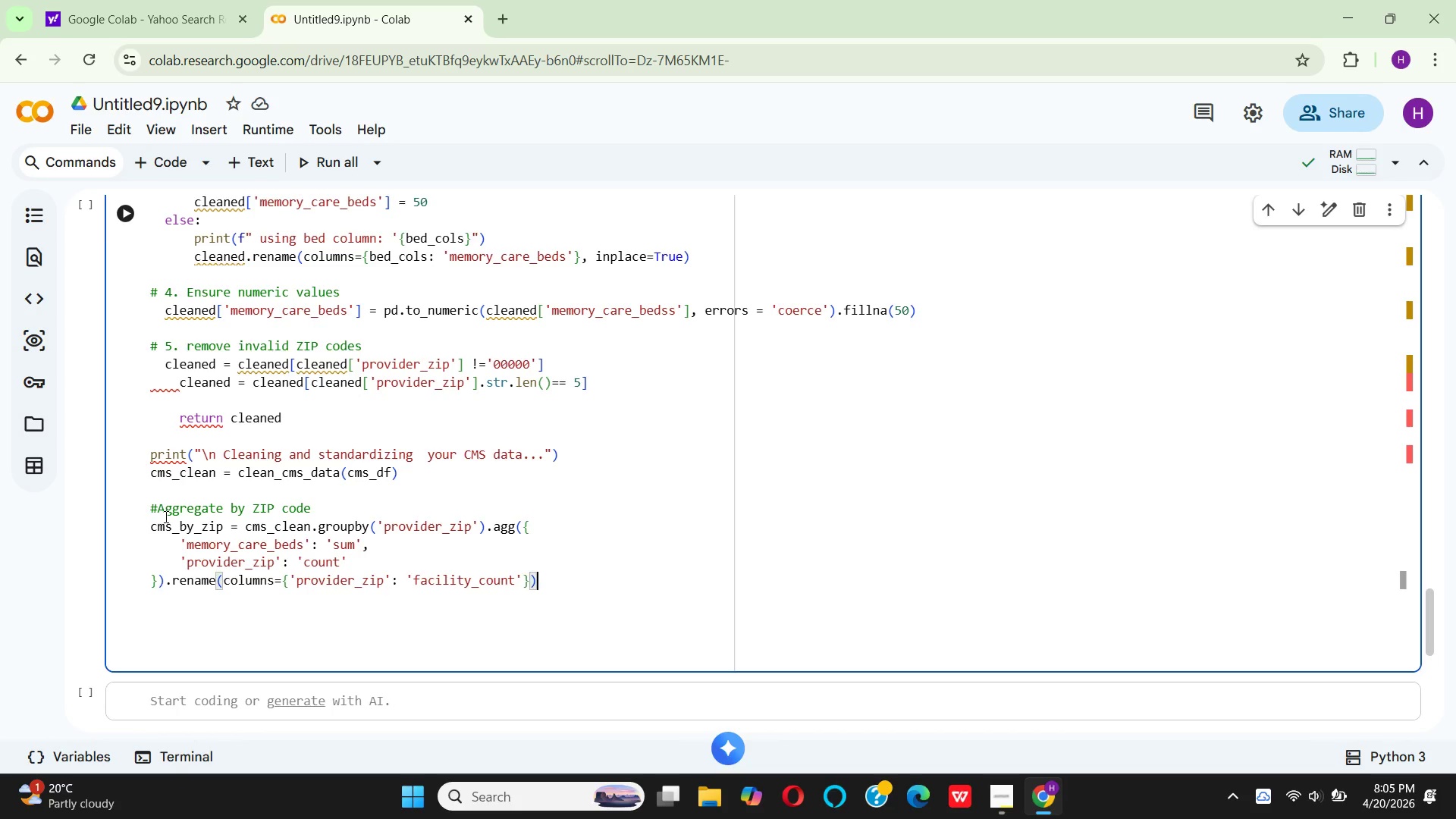 
key(ArrowRight)
 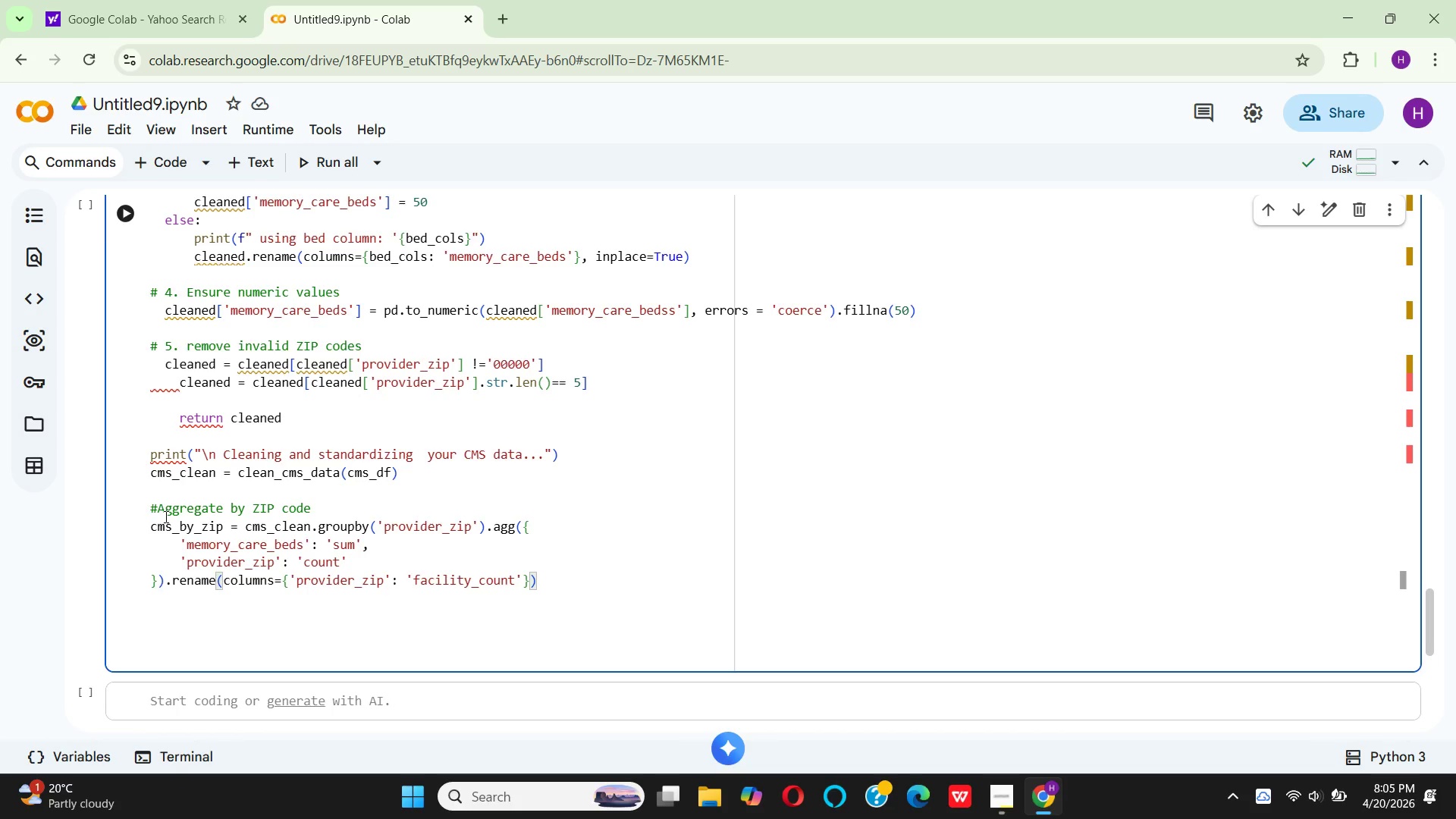 
type(.re)
 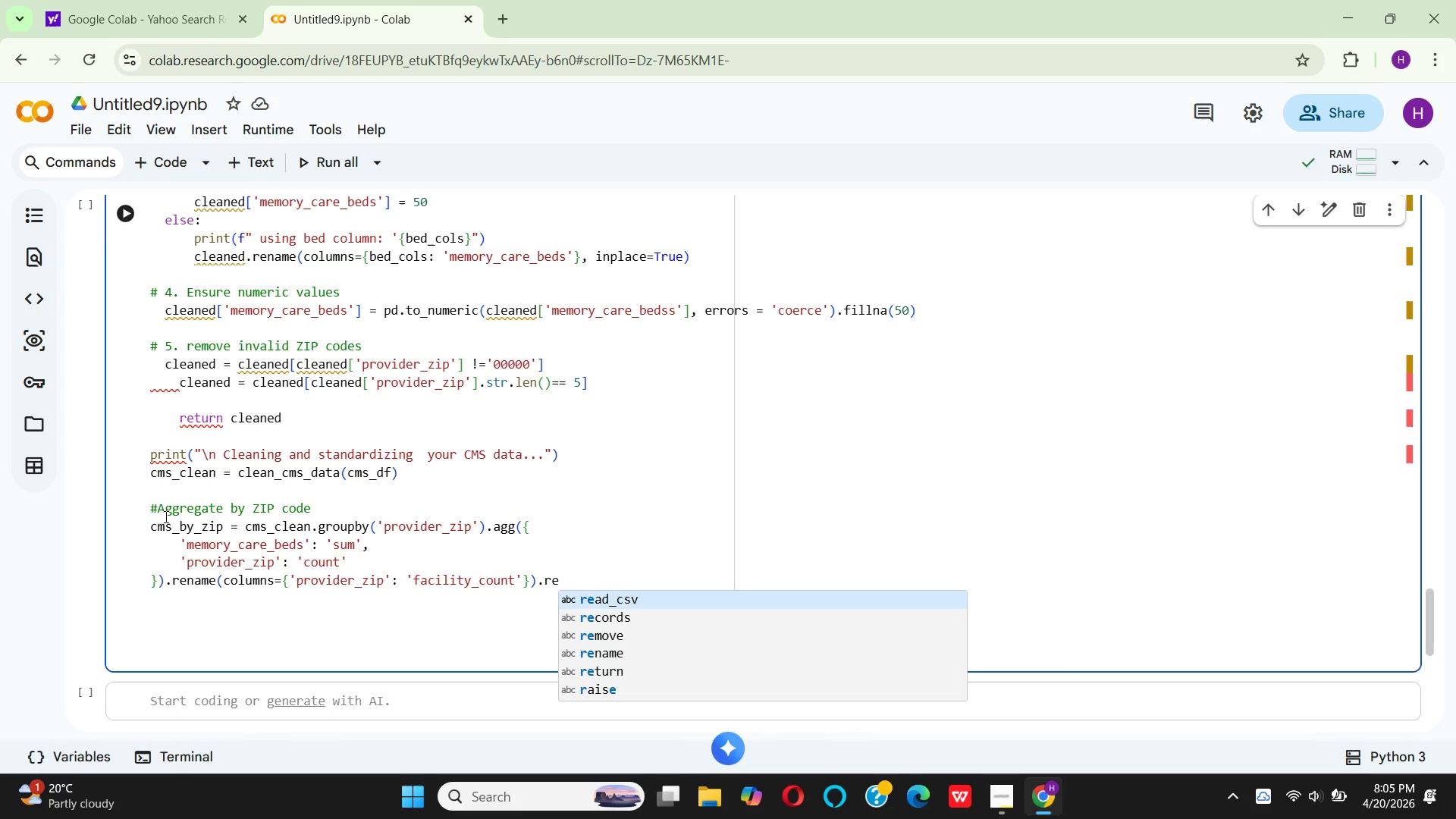 
type(set_index()
 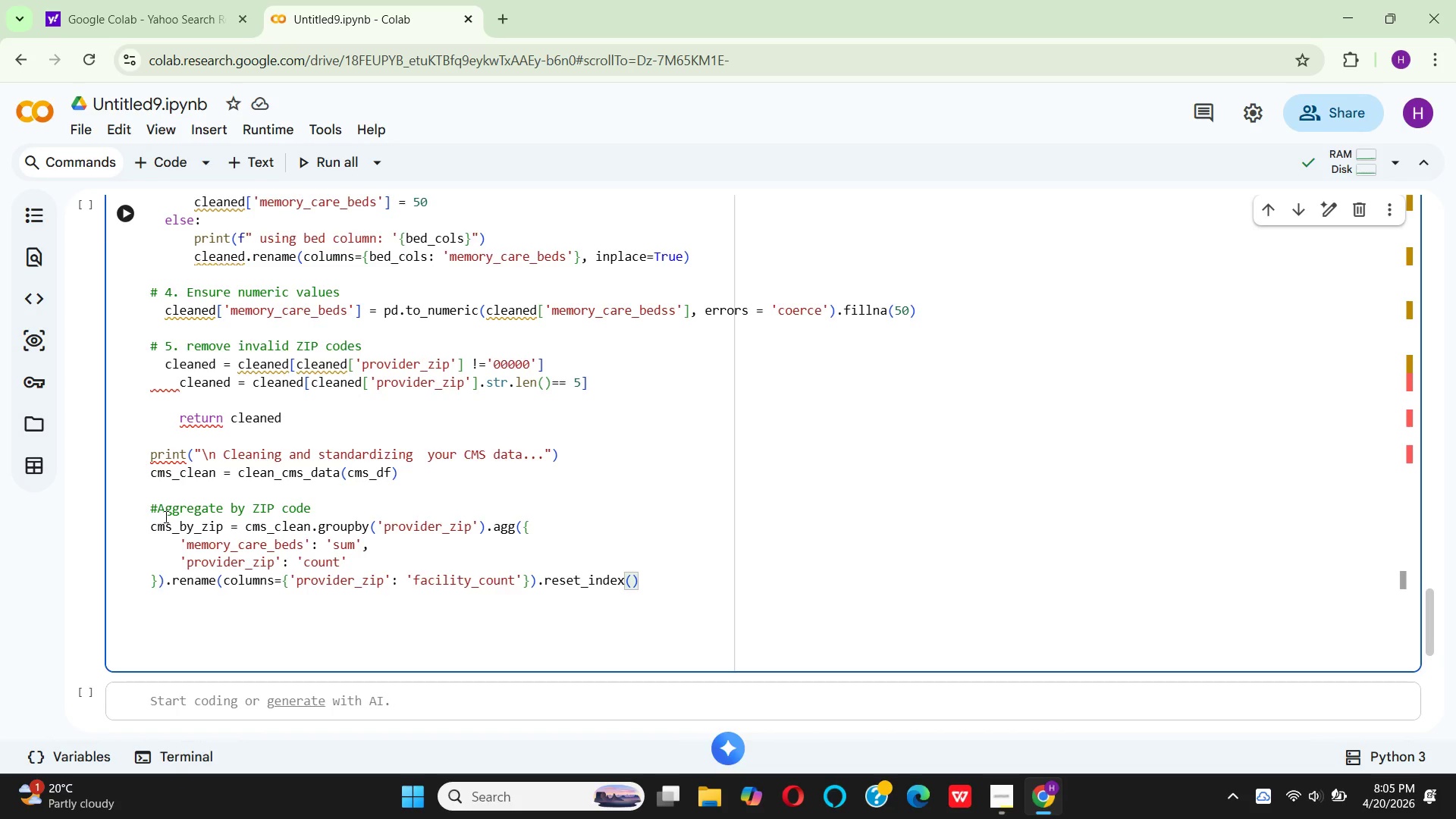 
key(ArrowRight)
 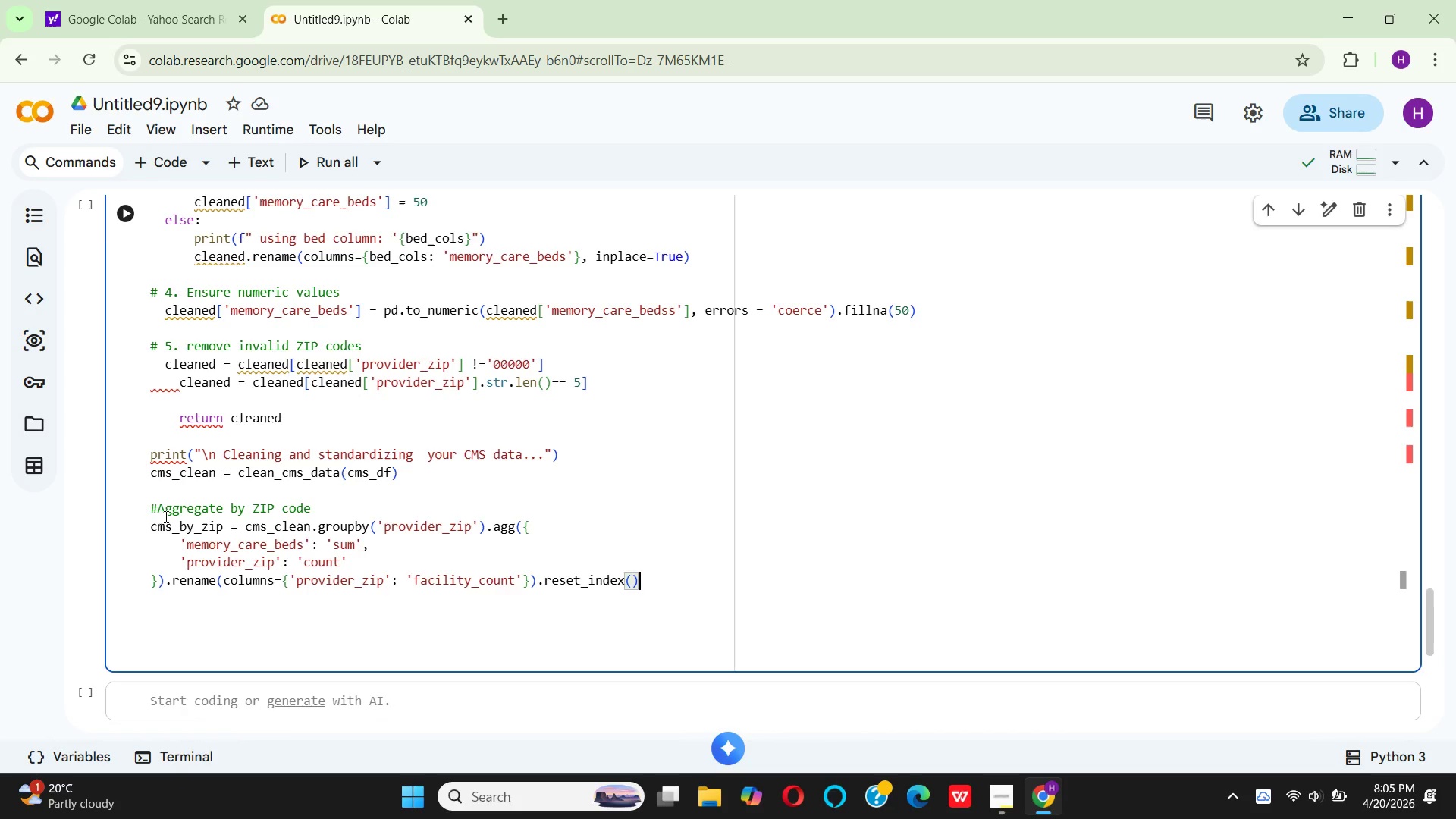 
key(Enter)
 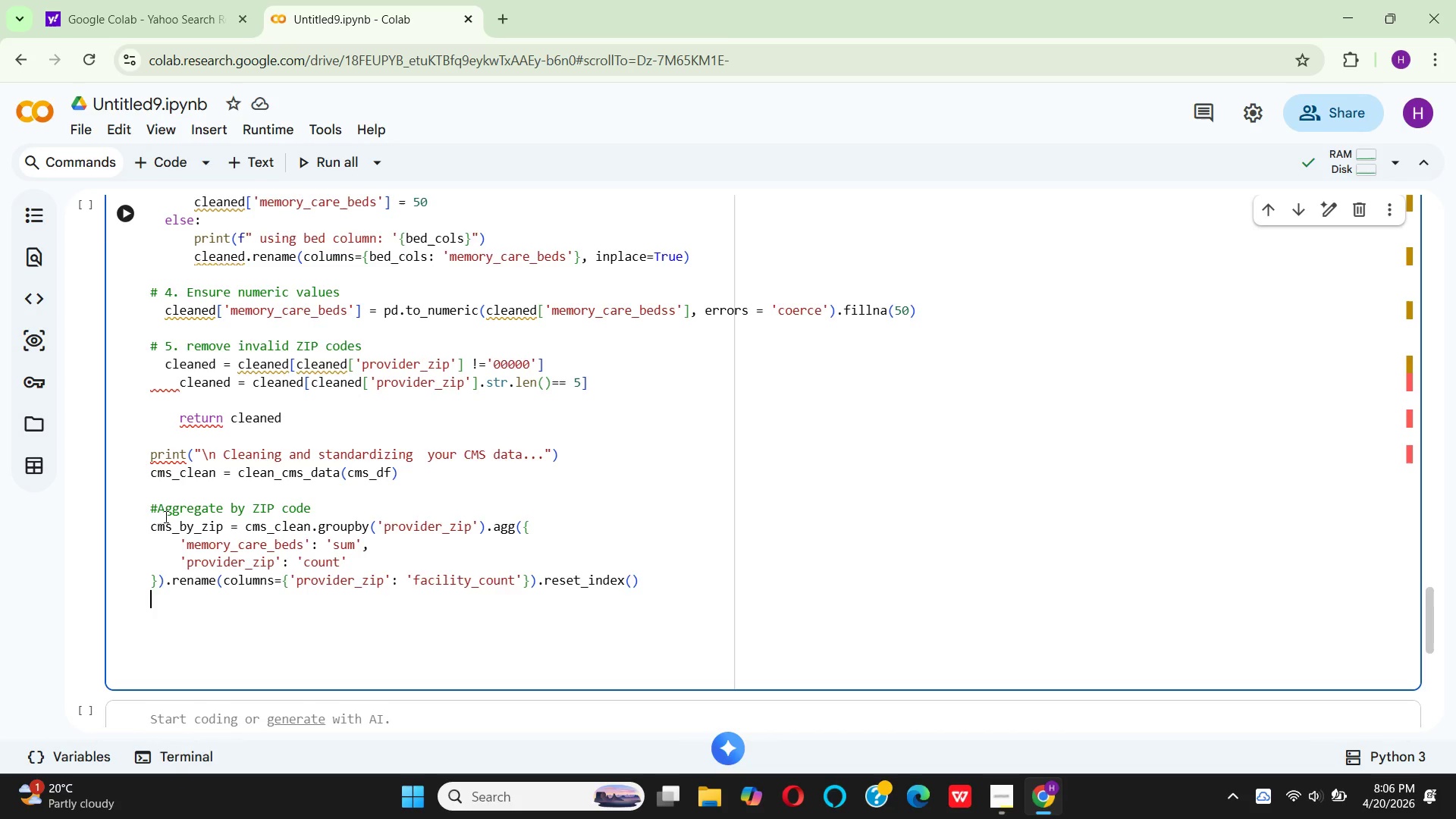 
key(Enter)
 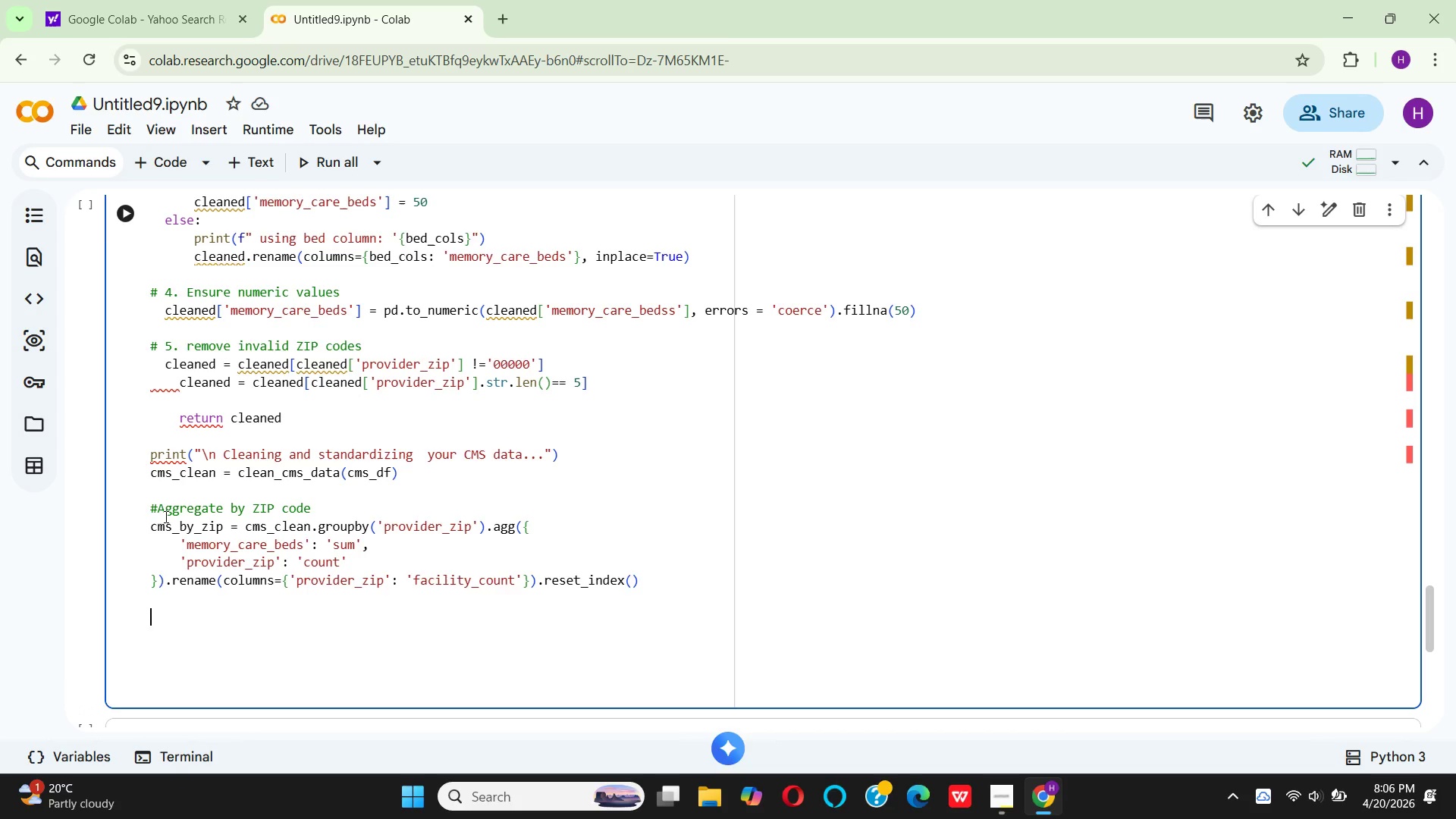 
type(cms_by)
 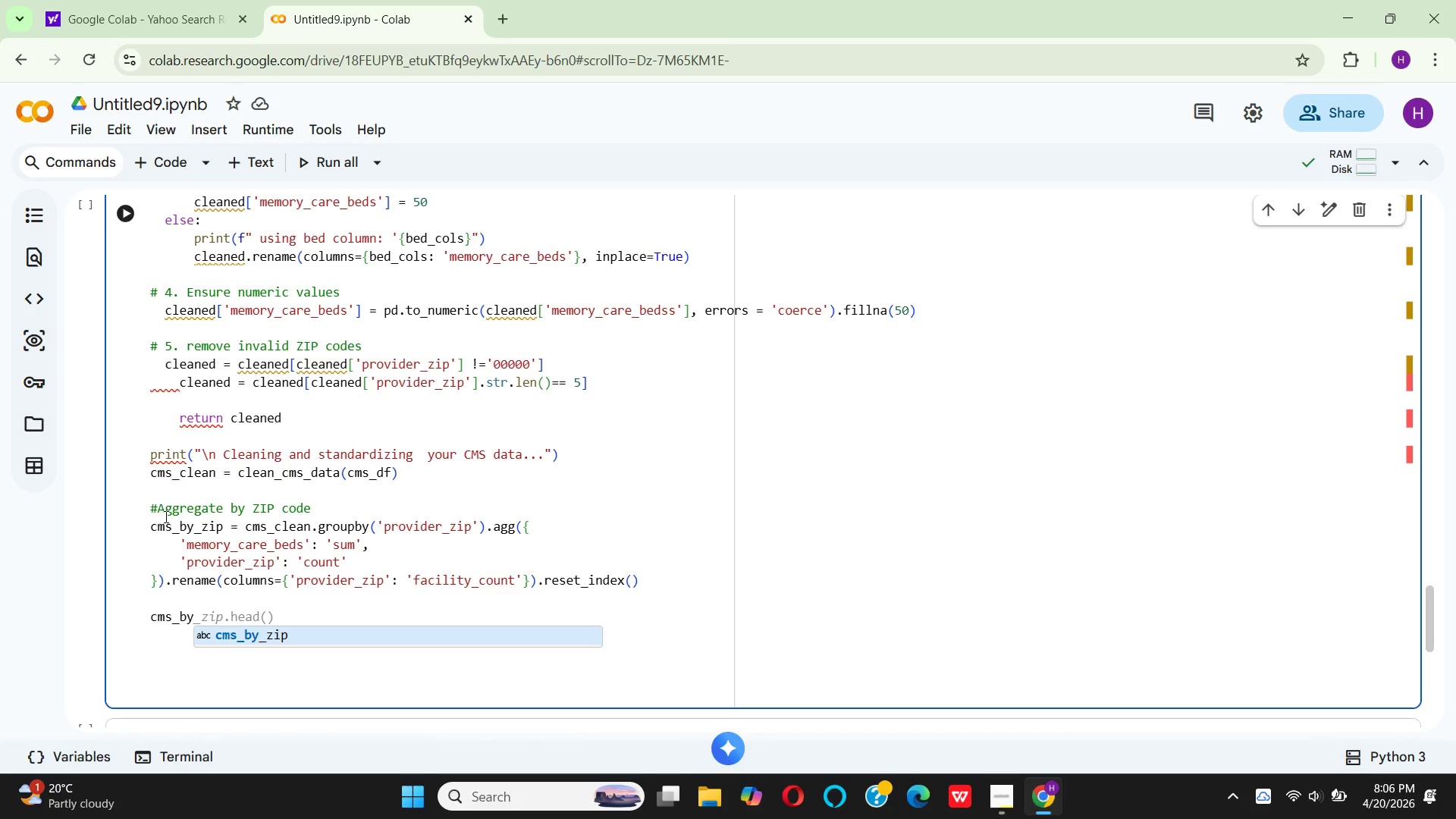 
key(Enter)
 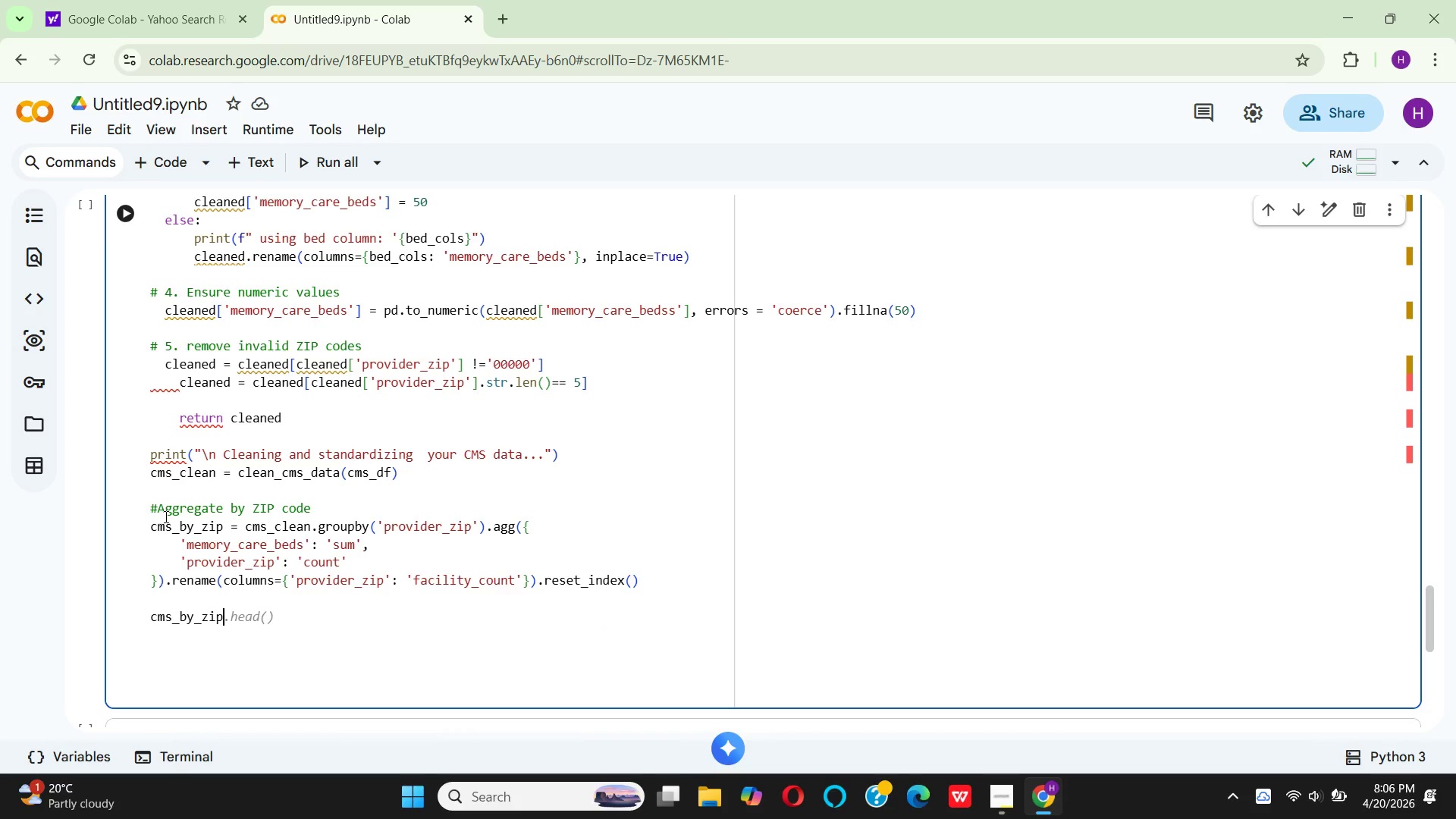 
type(.co)
 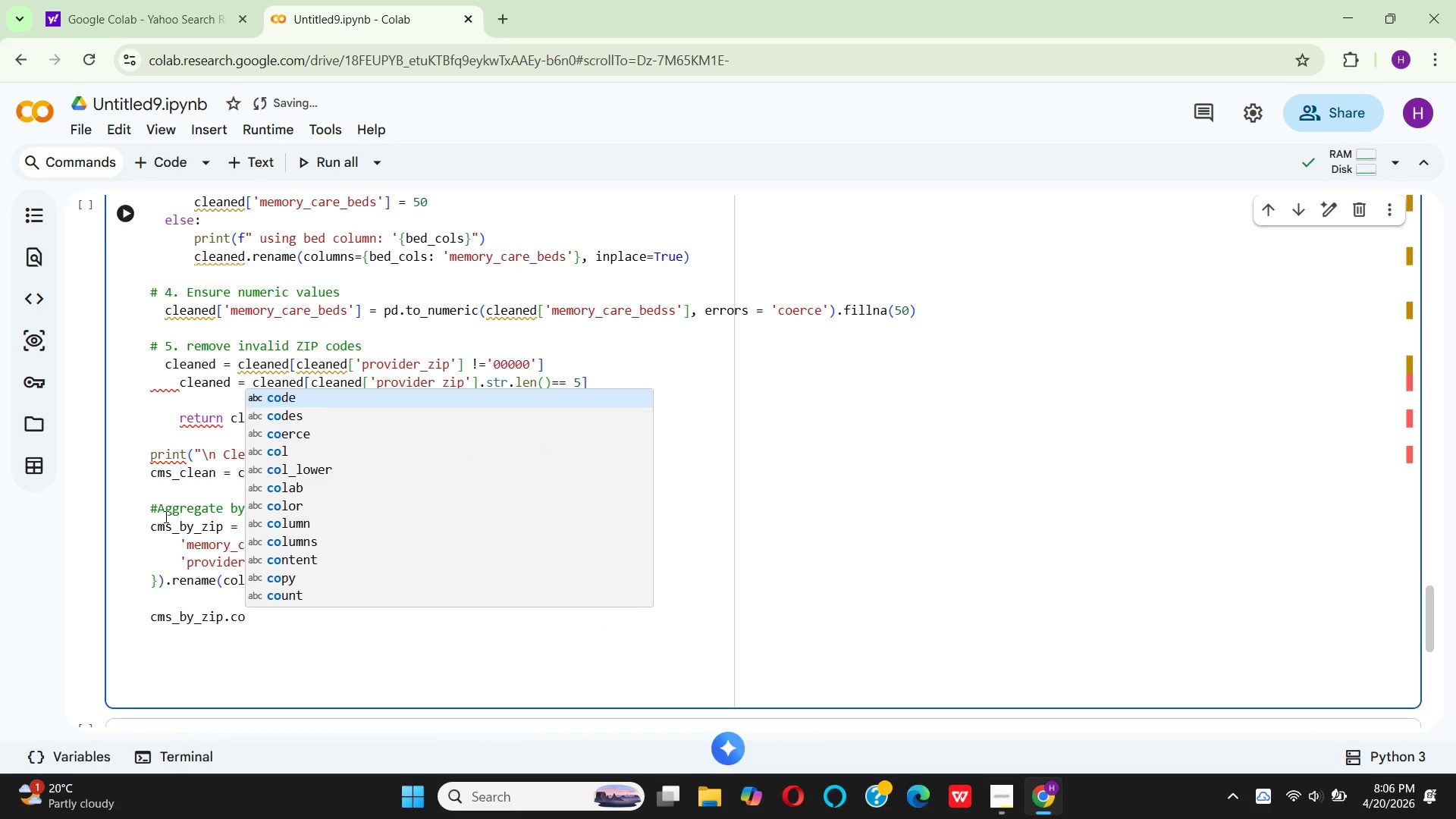 
type(lum)
 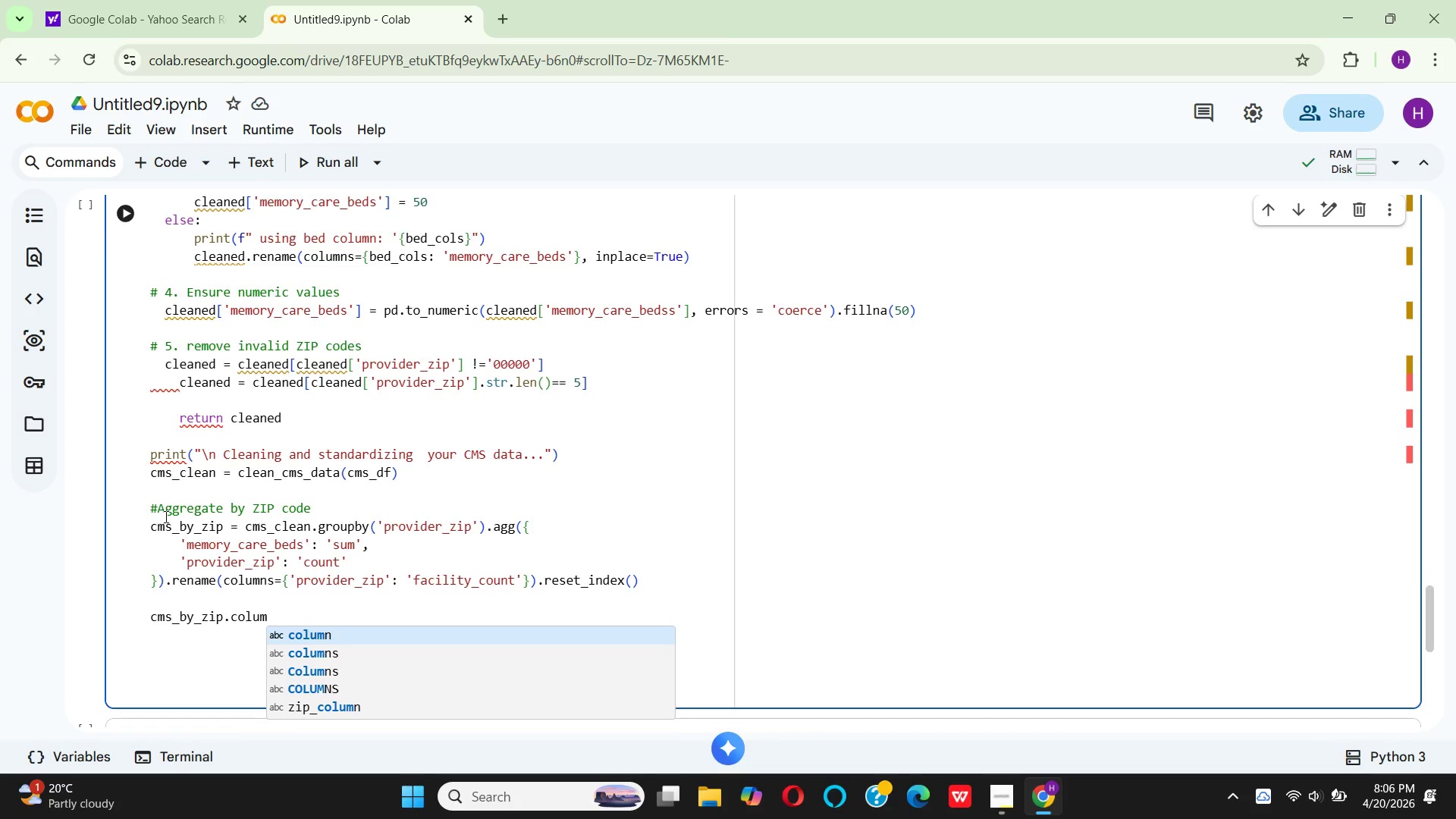 
key(ArrowDown)
 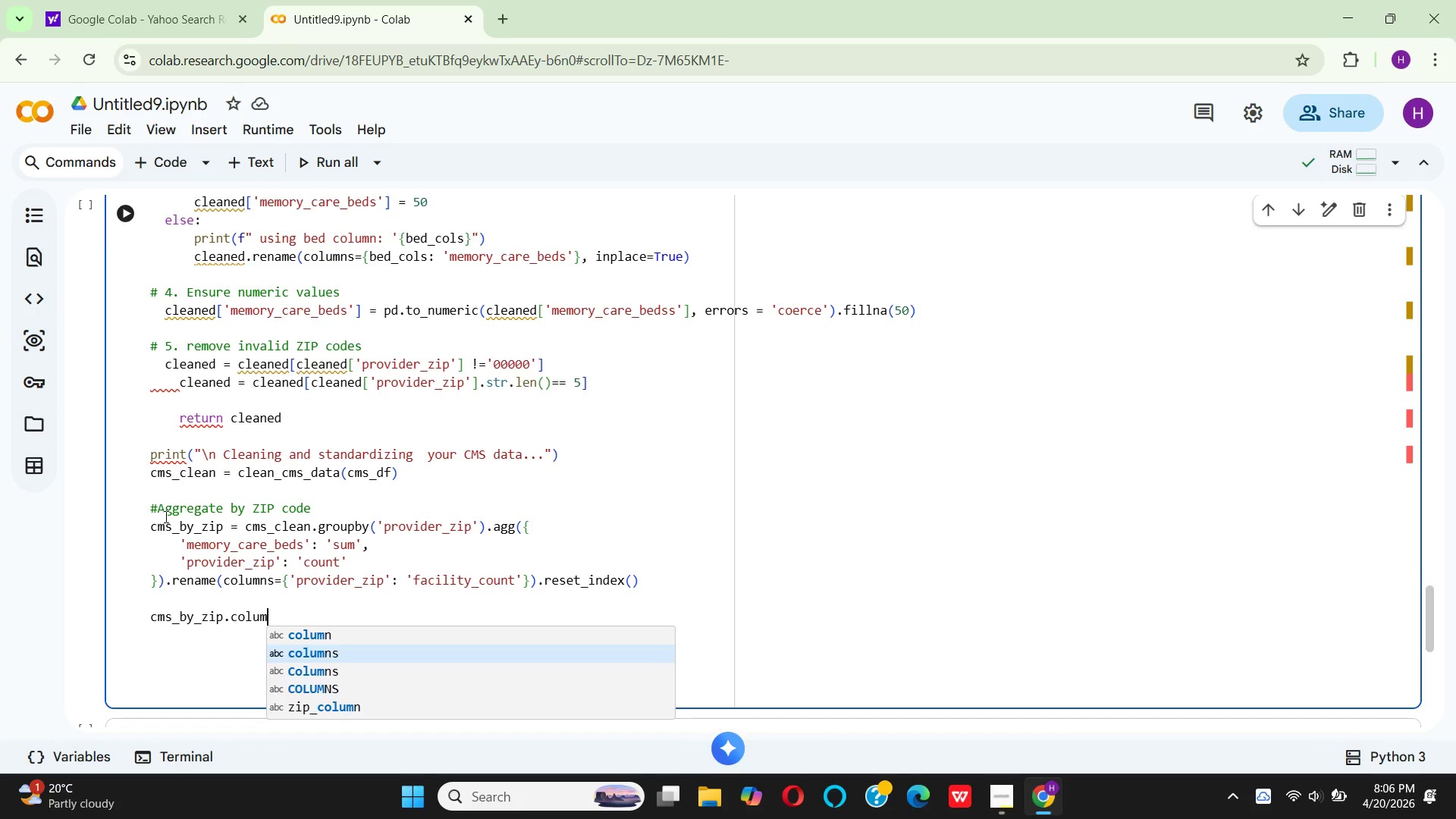 
key(Enter)
 